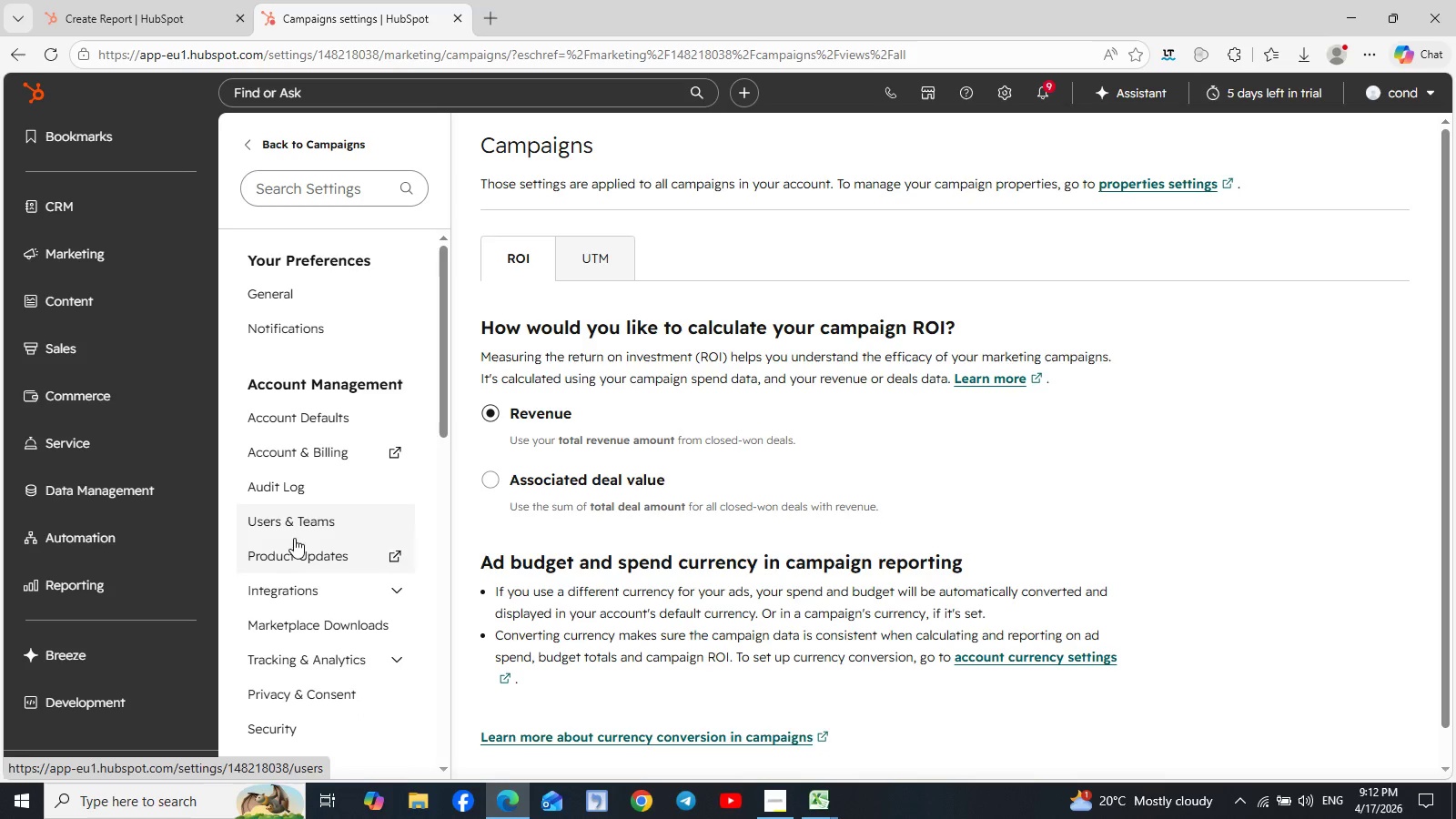 
scroll: coordinate [309, 559], scroll_direction: down, amount: 2.0
 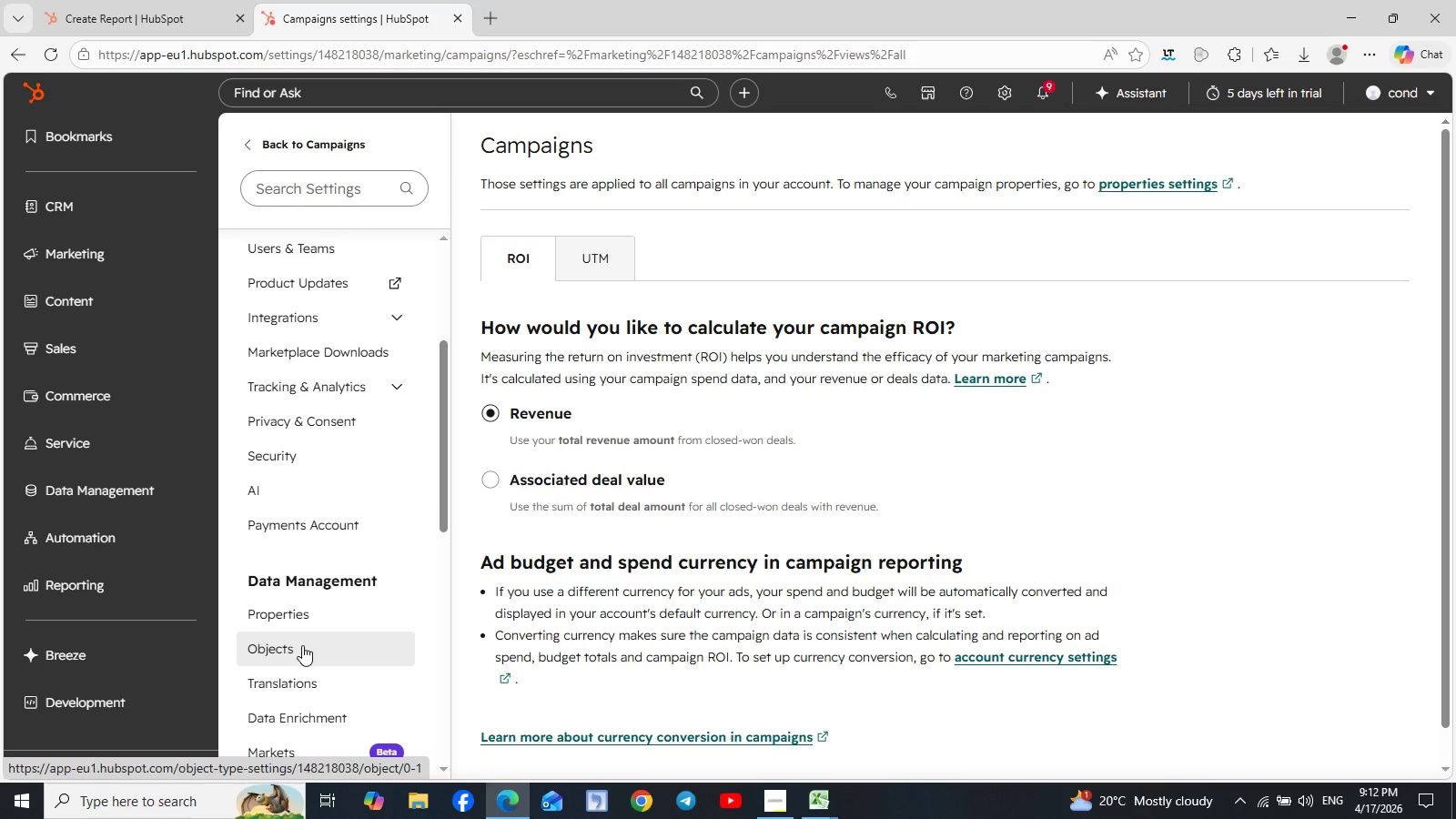 
left_click([302, 616])
 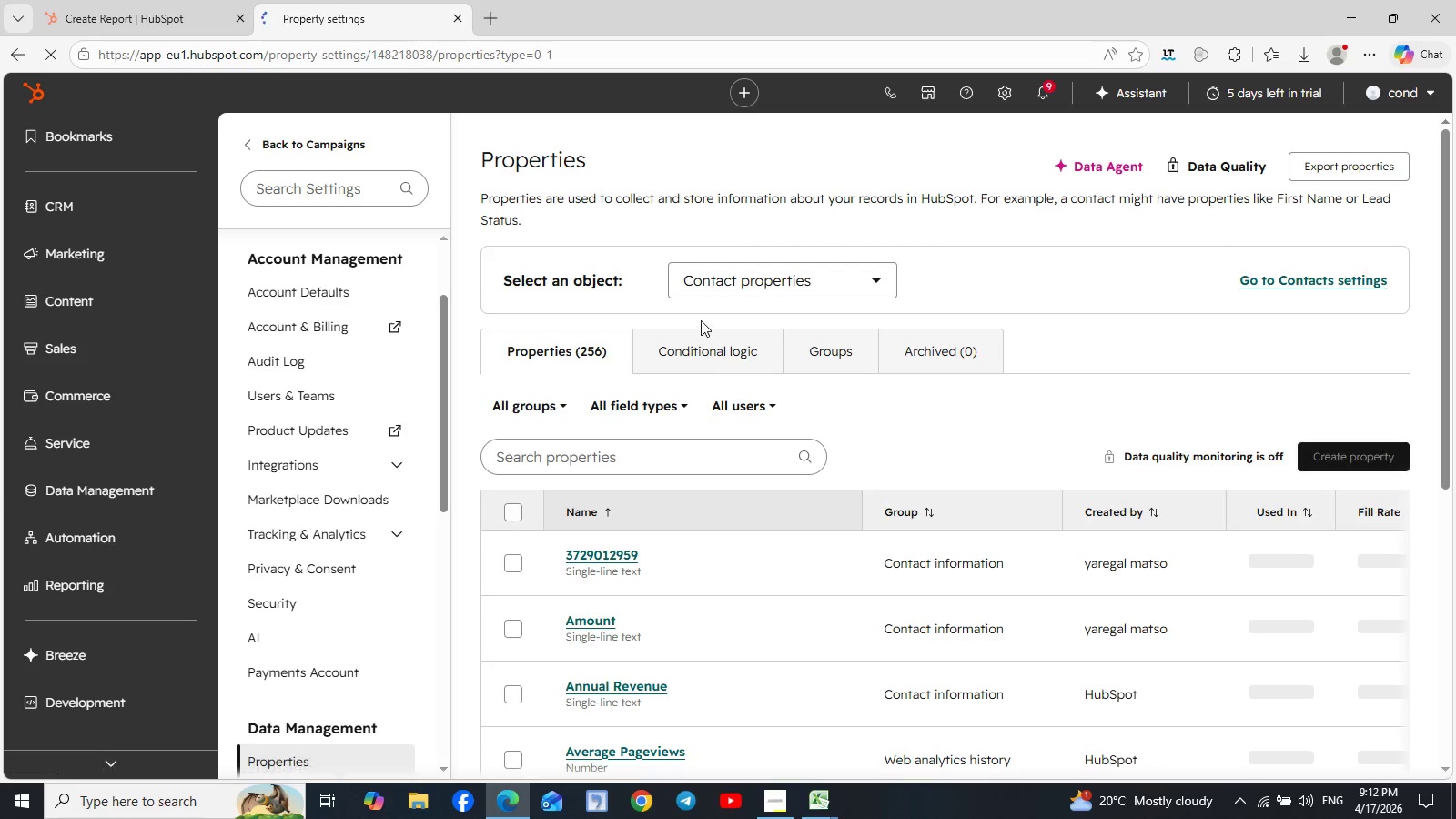 
wait(6.67)
 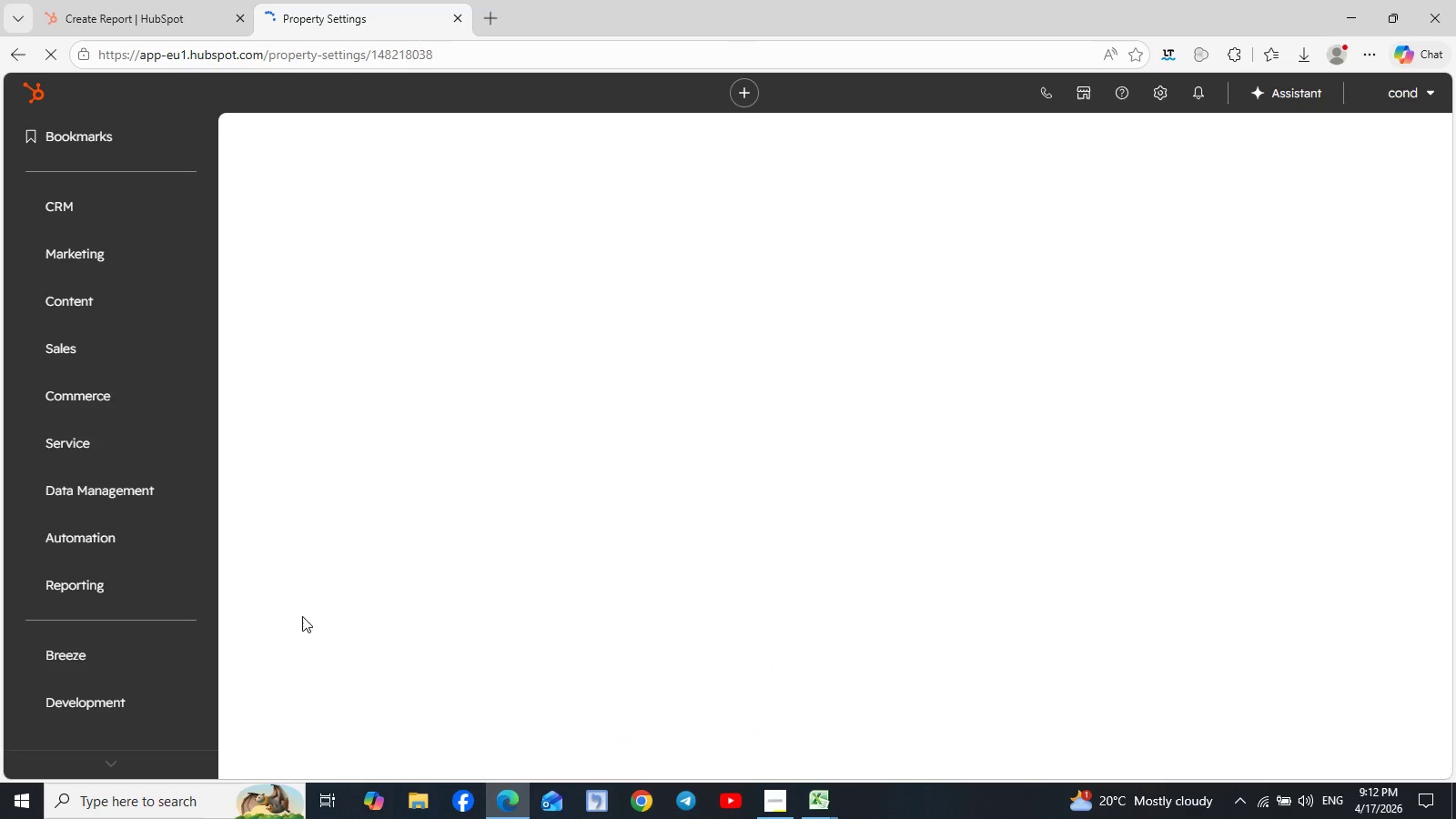 
left_click([877, 276])
 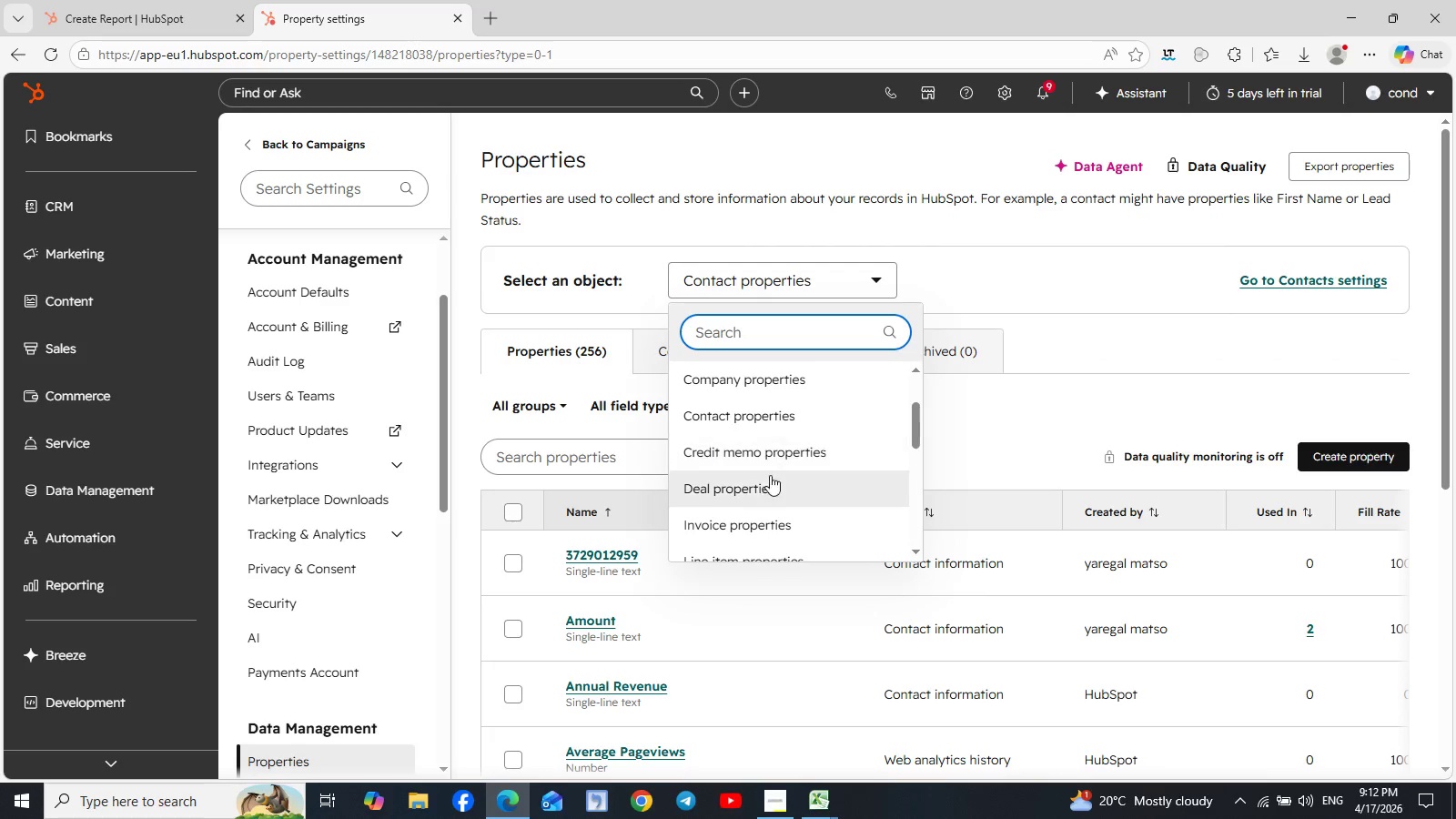 
left_click([753, 492])
 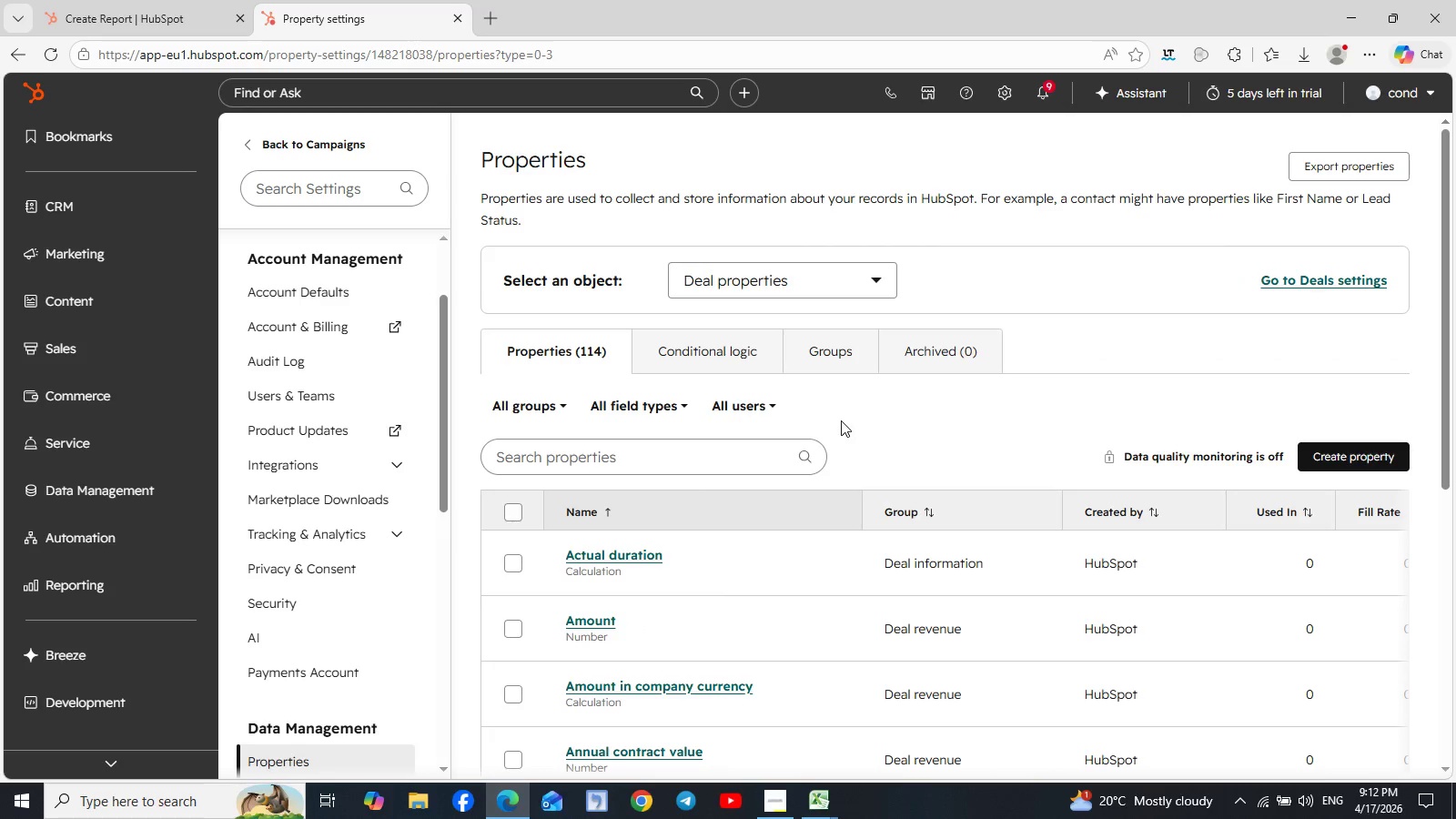 
wait(5.8)
 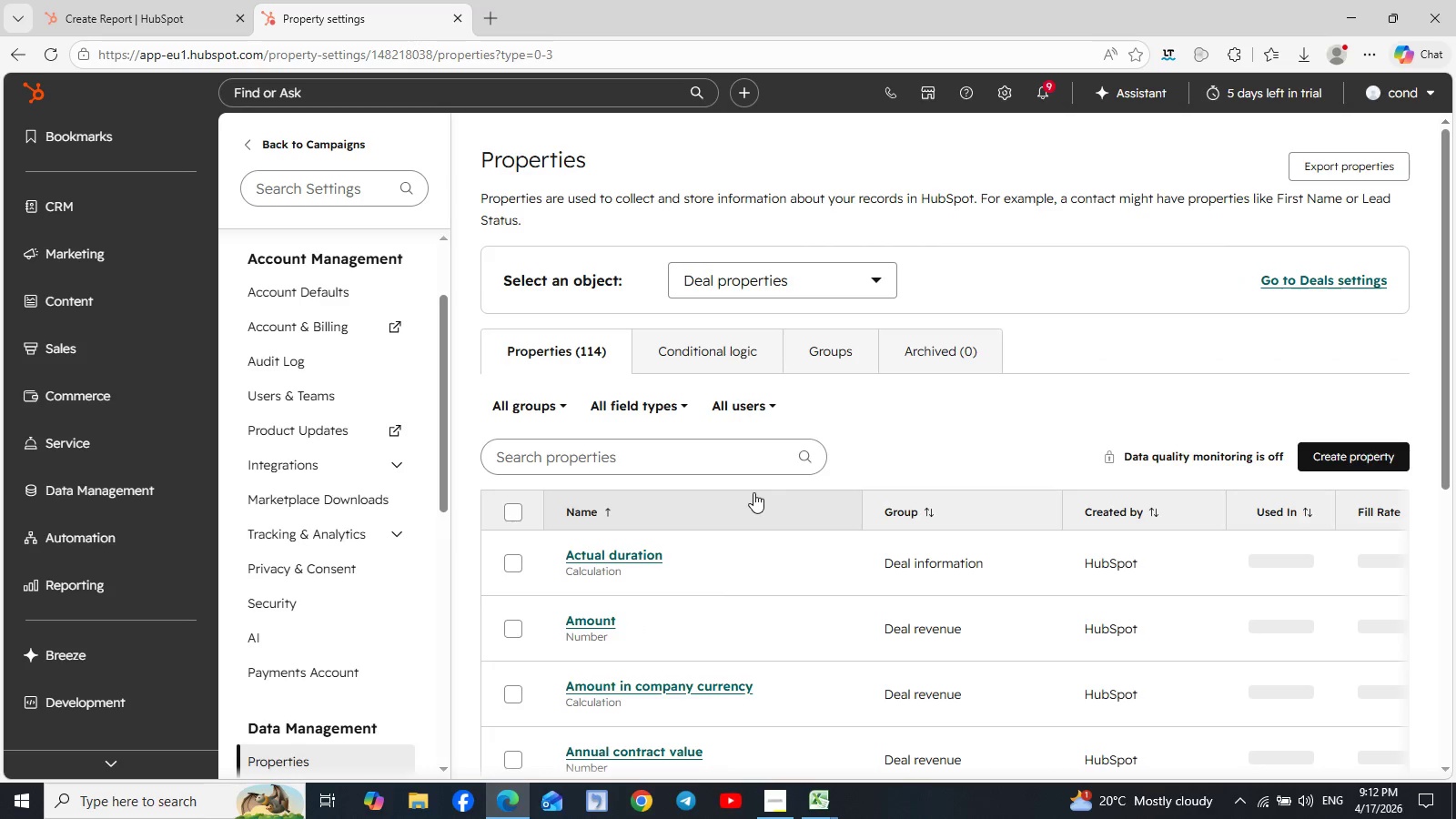 
left_click([1348, 460])
 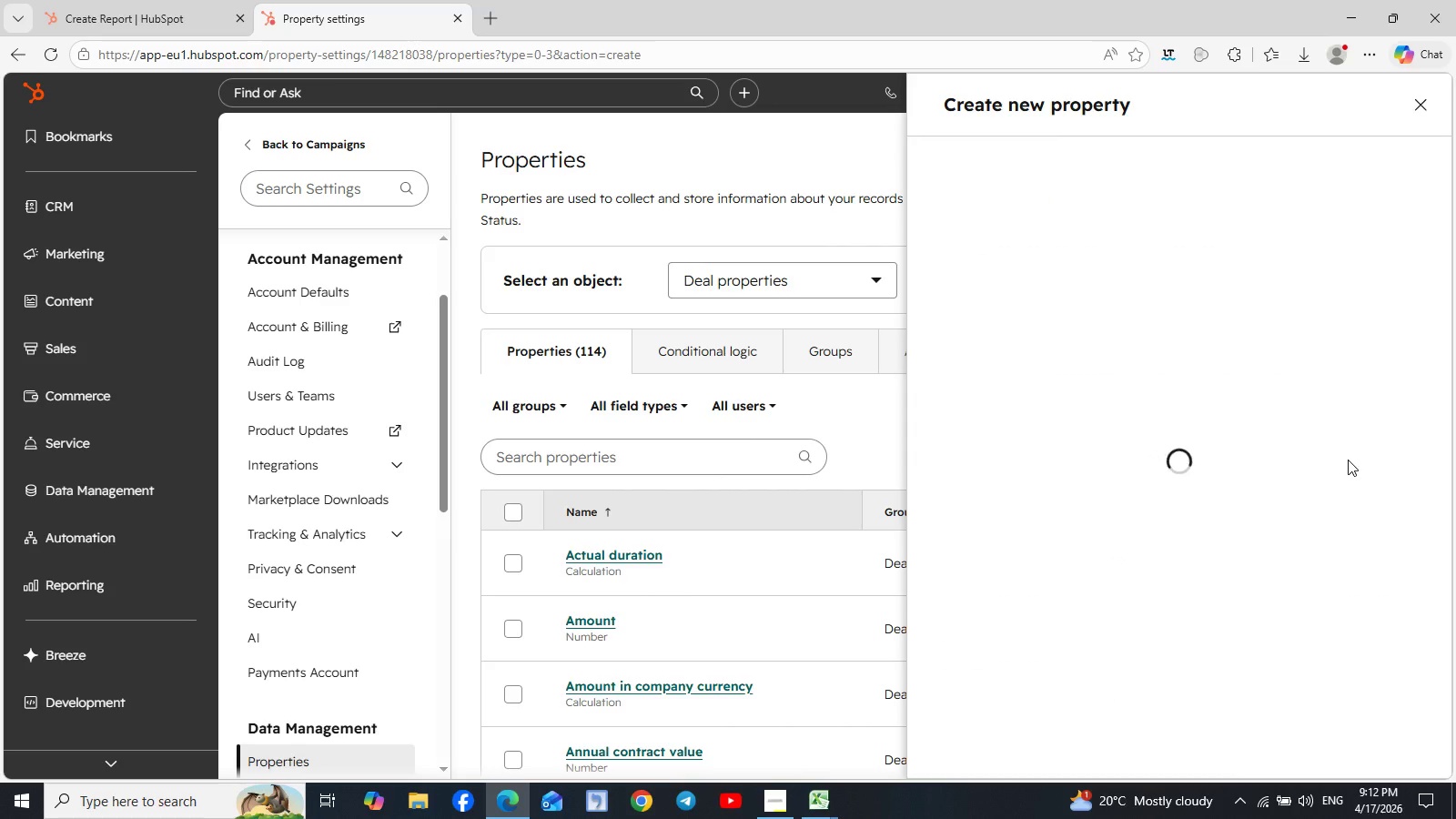 
mouse_move([1157, 422])
 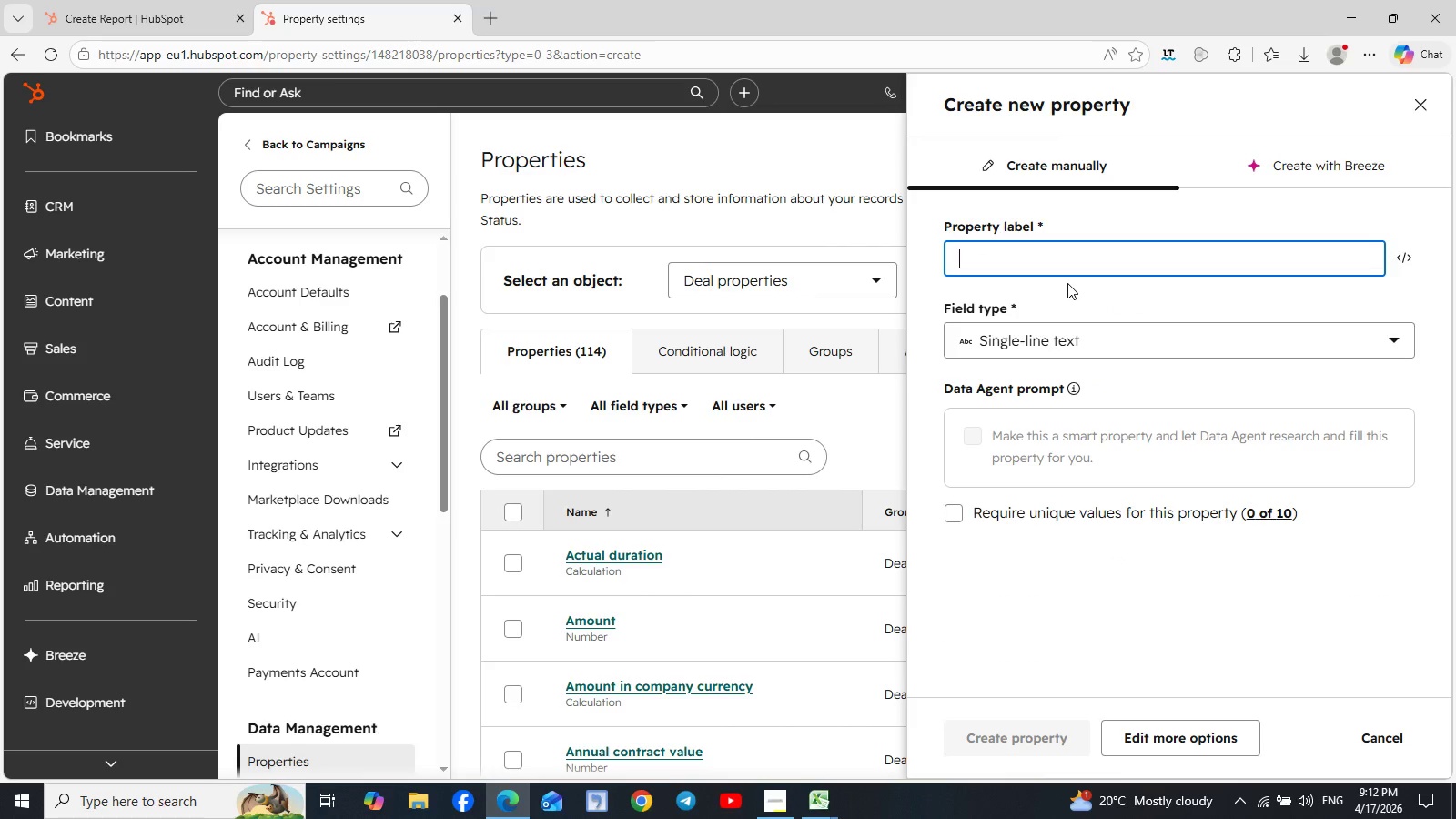 
type(Lead to Close Time)
 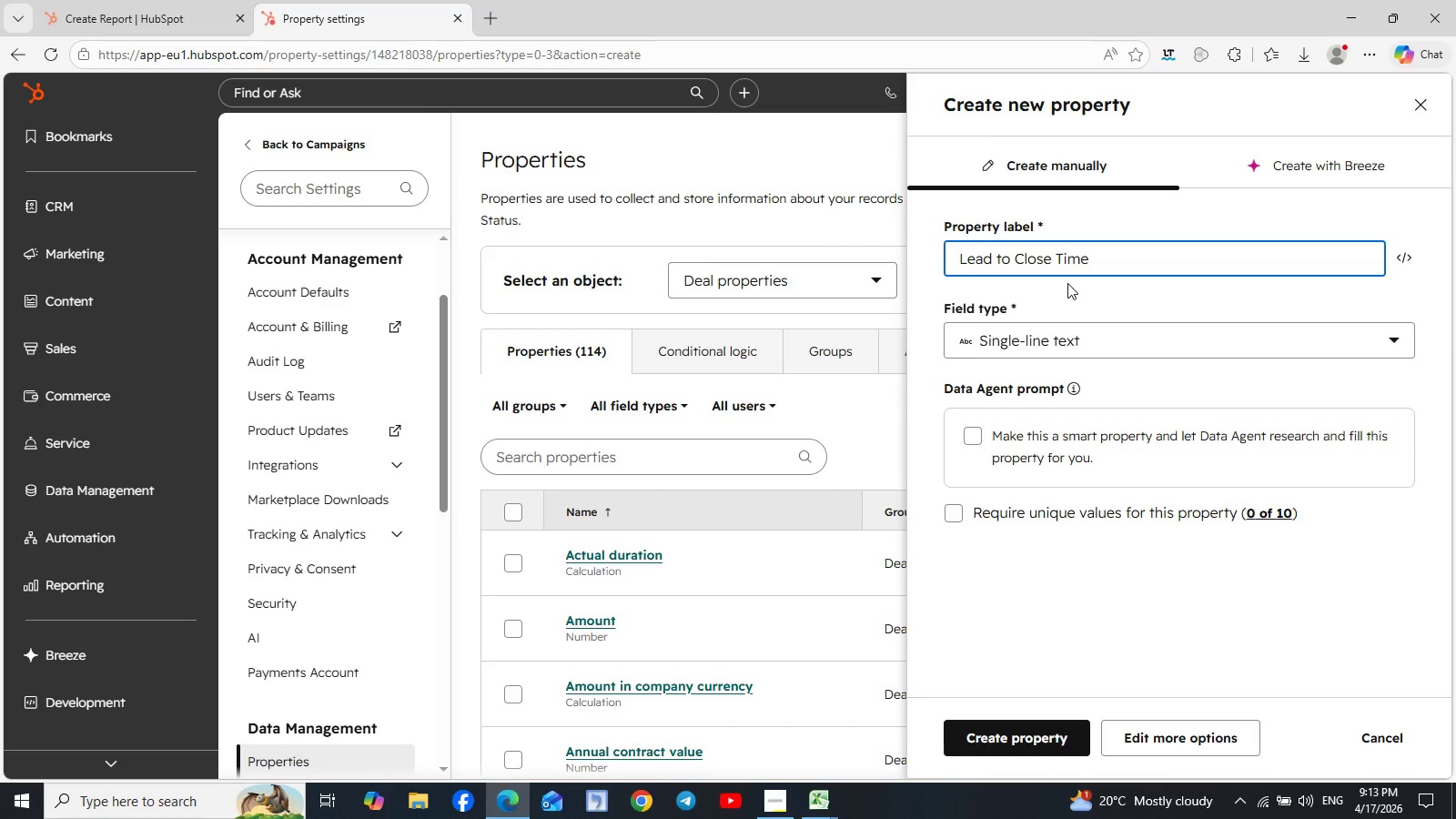 
wait(14.3)
 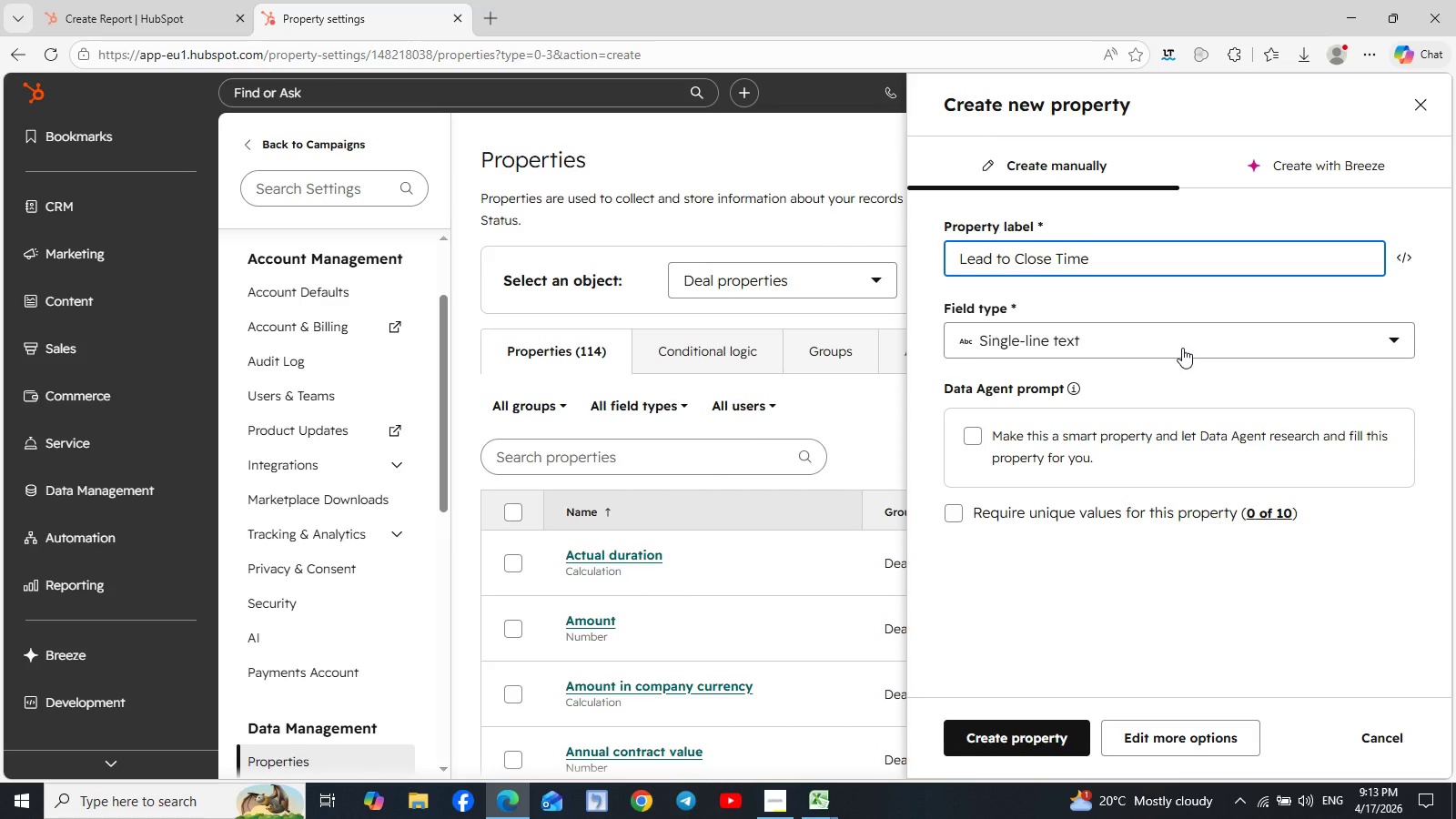 
left_click([1379, 335])
 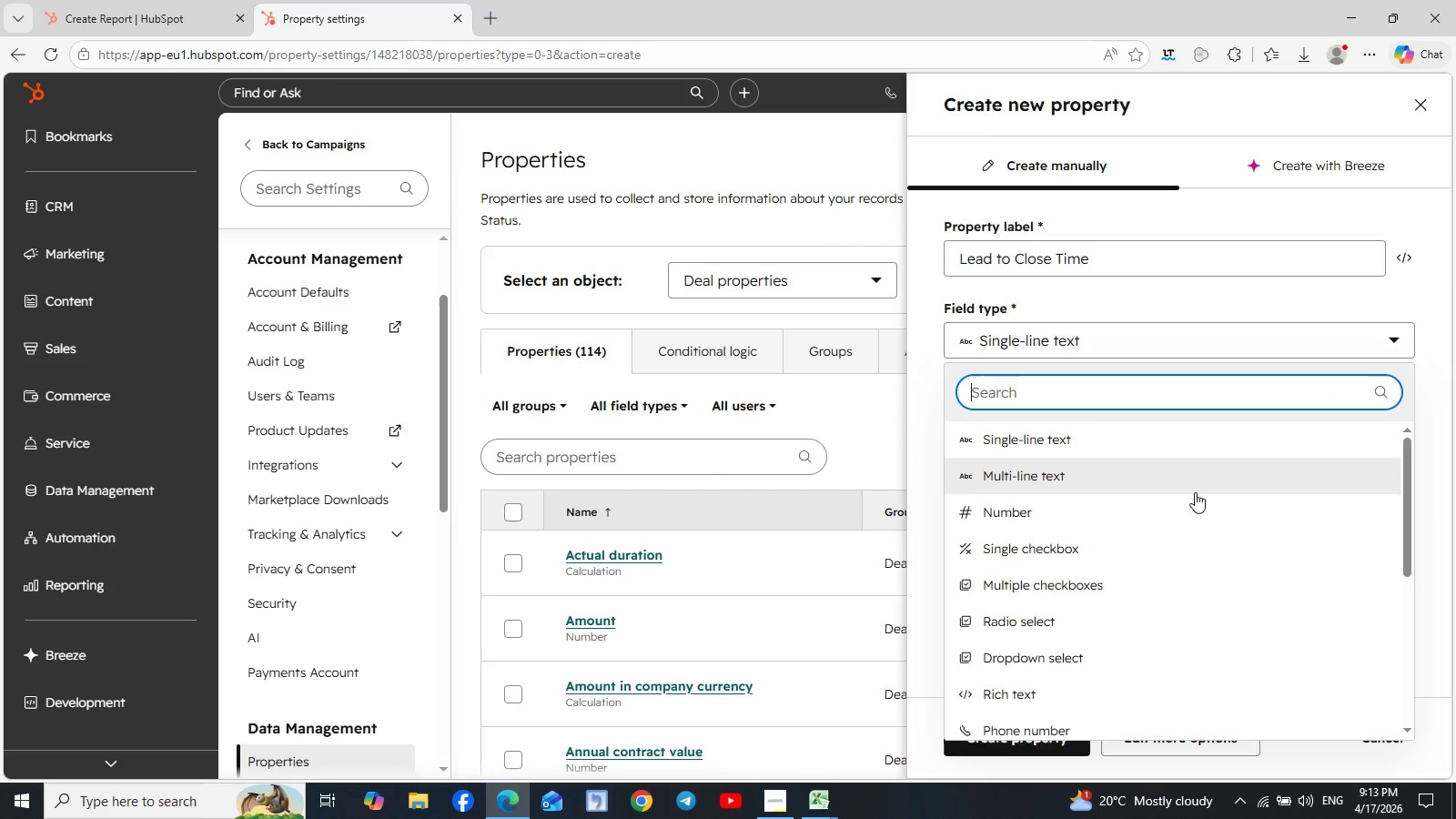 
scroll: coordinate [1153, 528], scroll_direction: down, amount: 3.0
 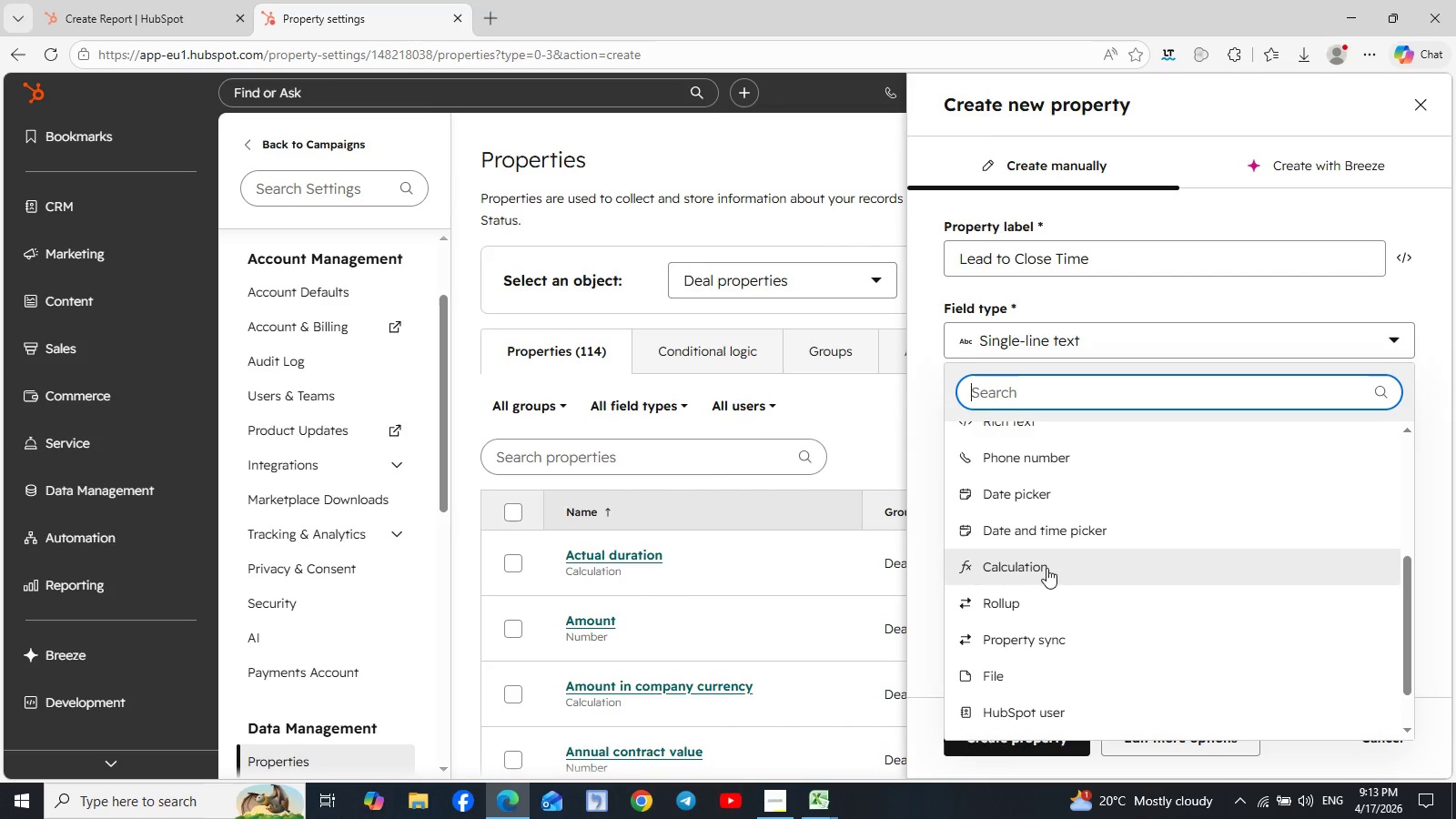 
left_click([1036, 572])
 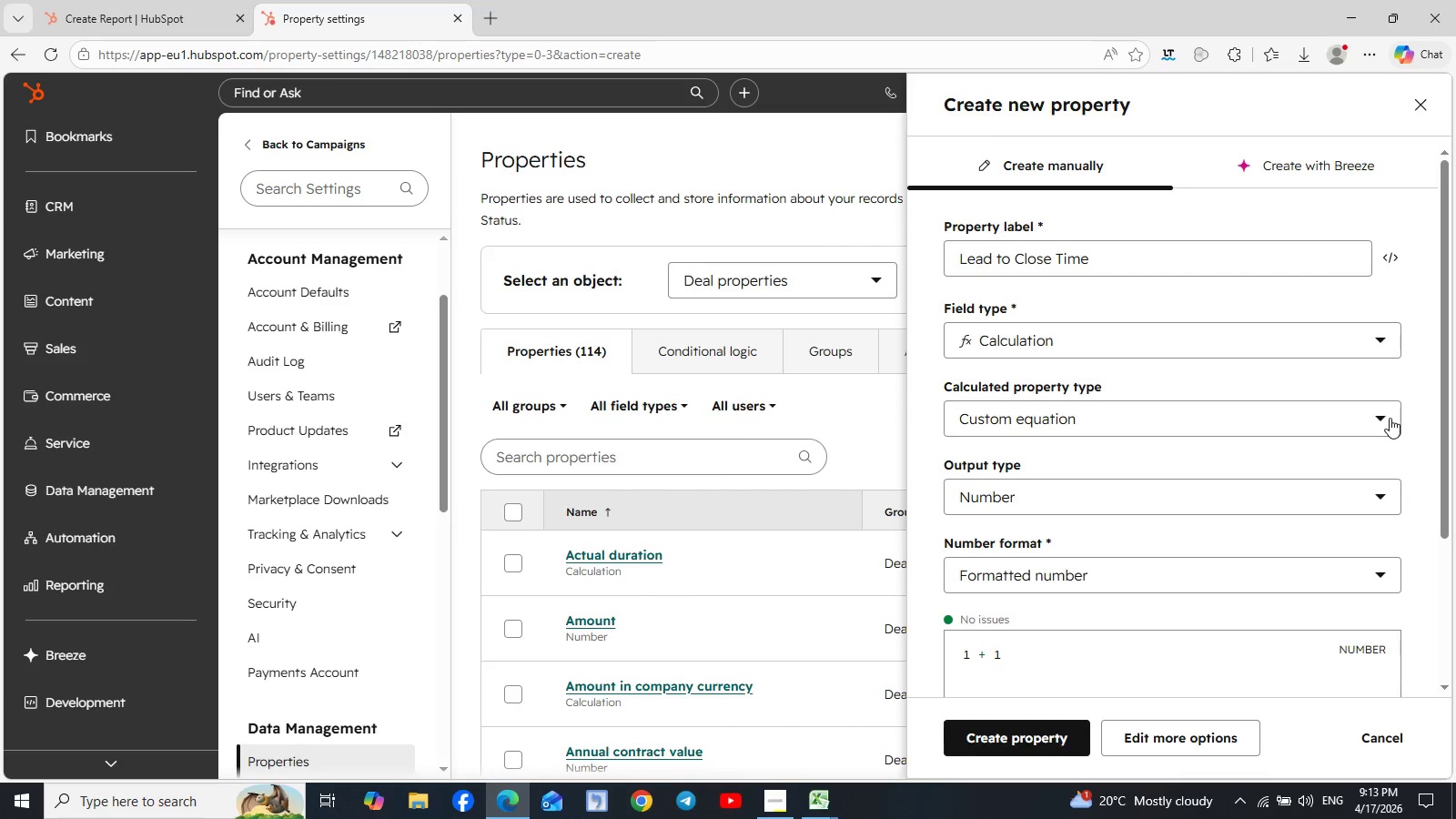 
wait(10.92)
 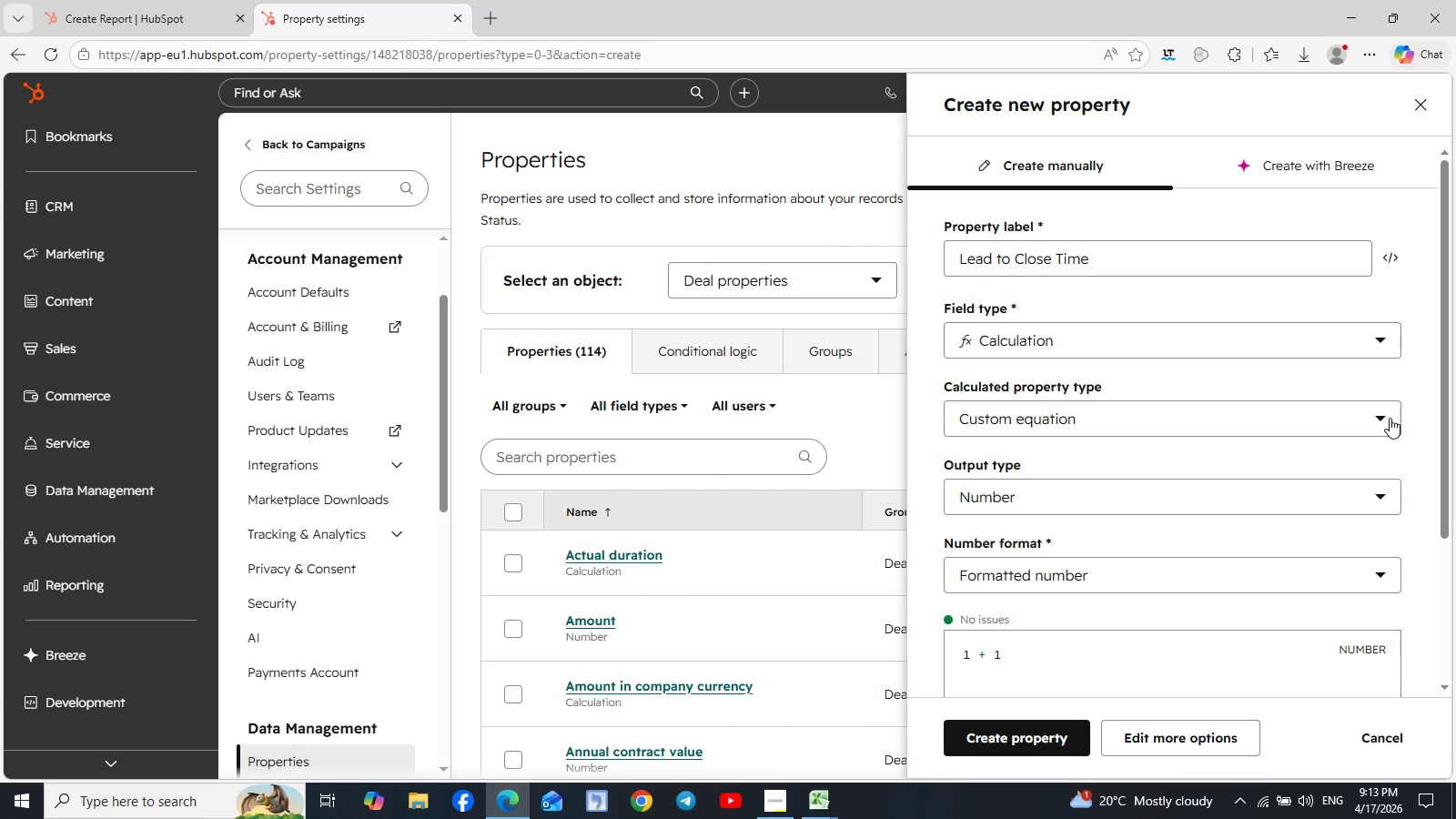 
left_click([1390, 418])
 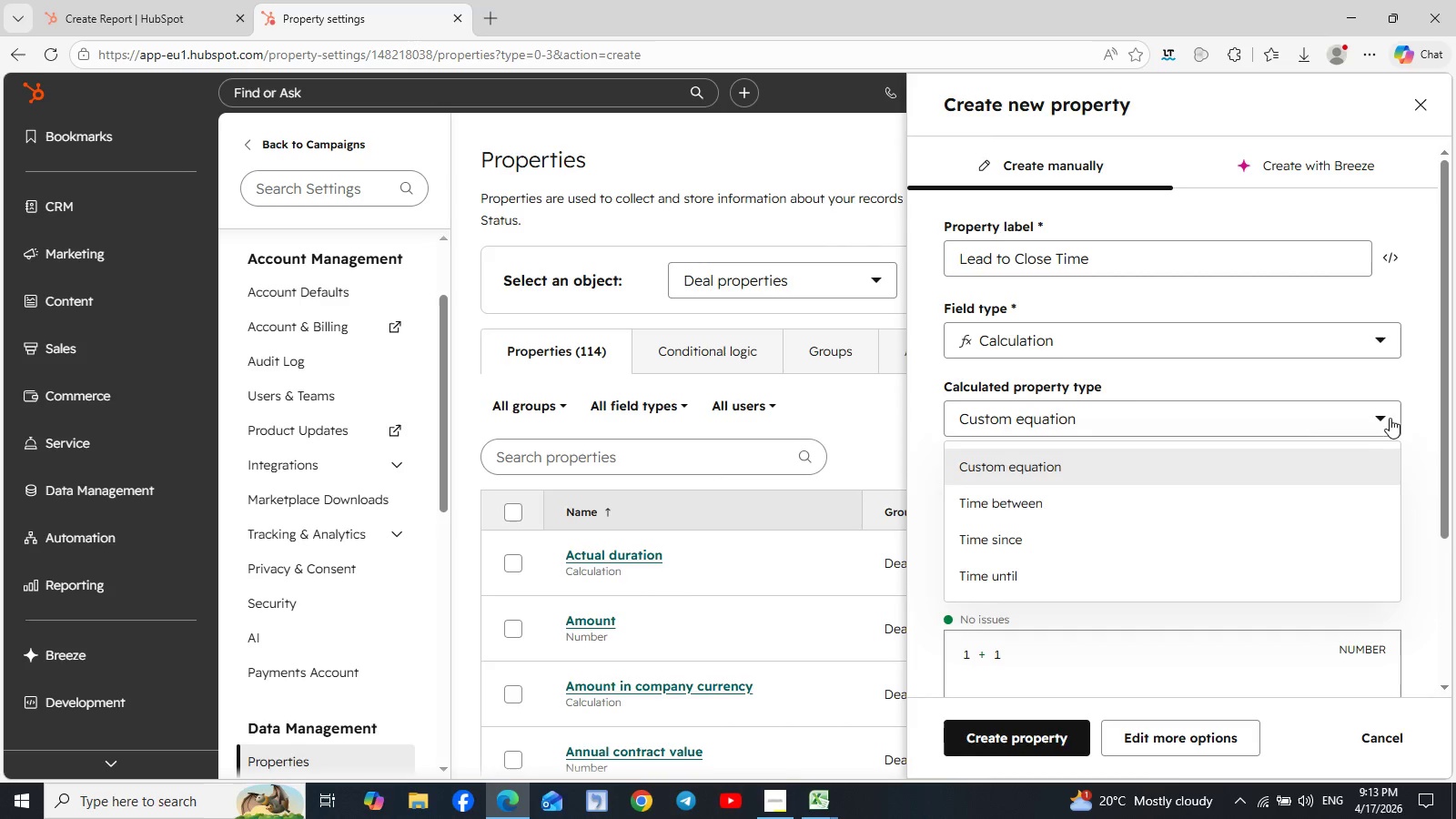 
mouse_move([1159, 482])
 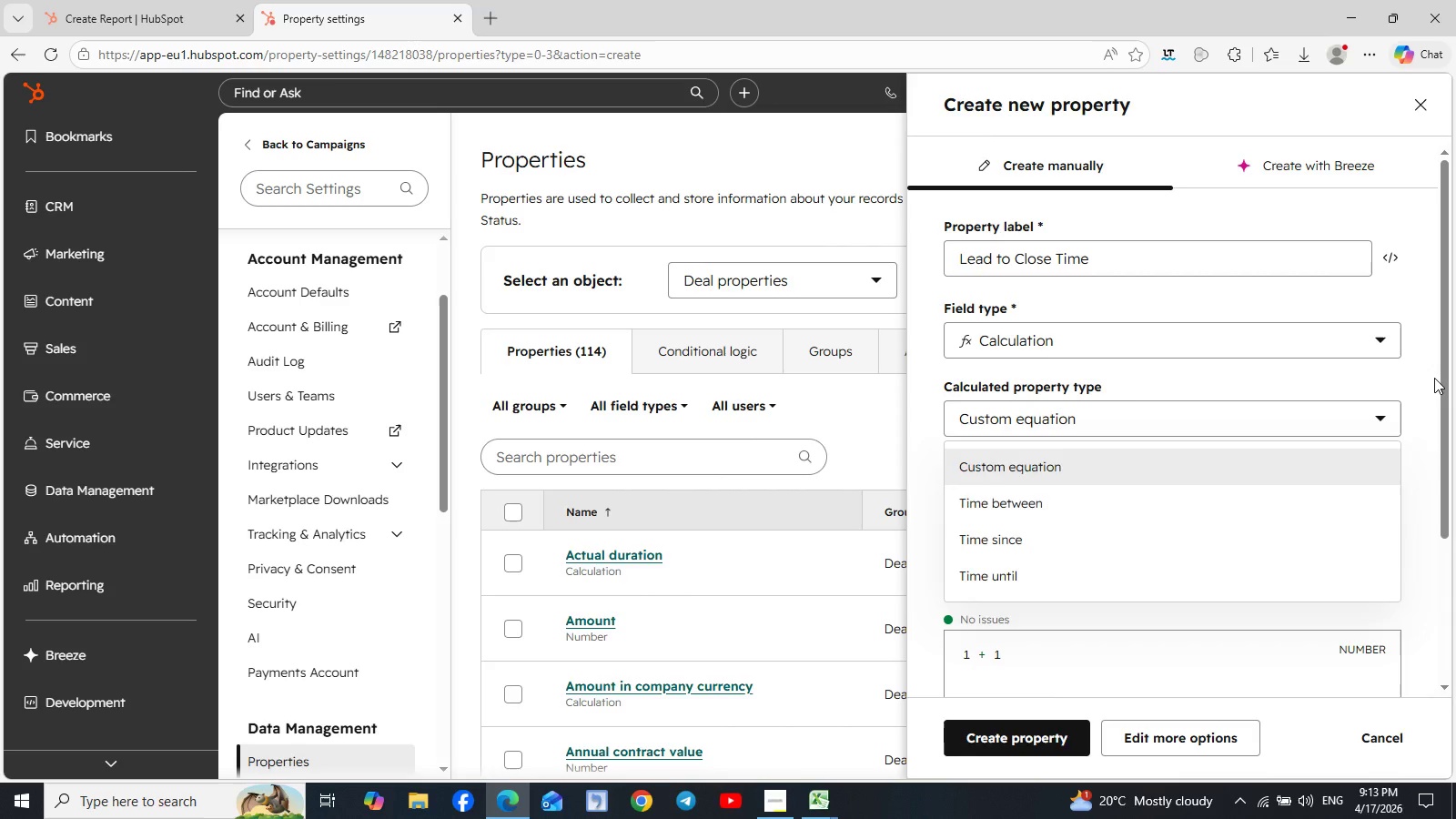 
left_click([1434, 378])
 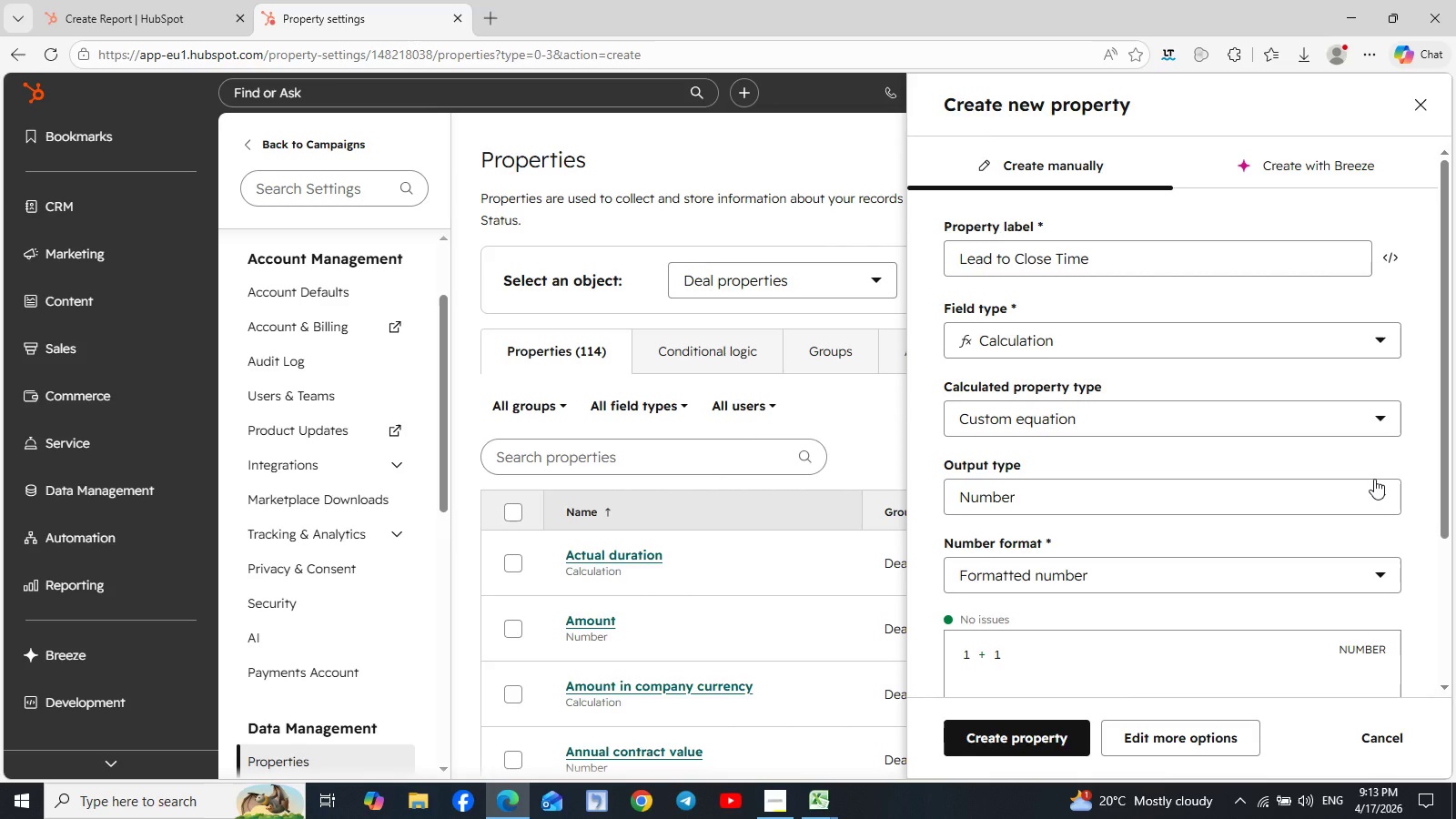 
wait(8.27)
 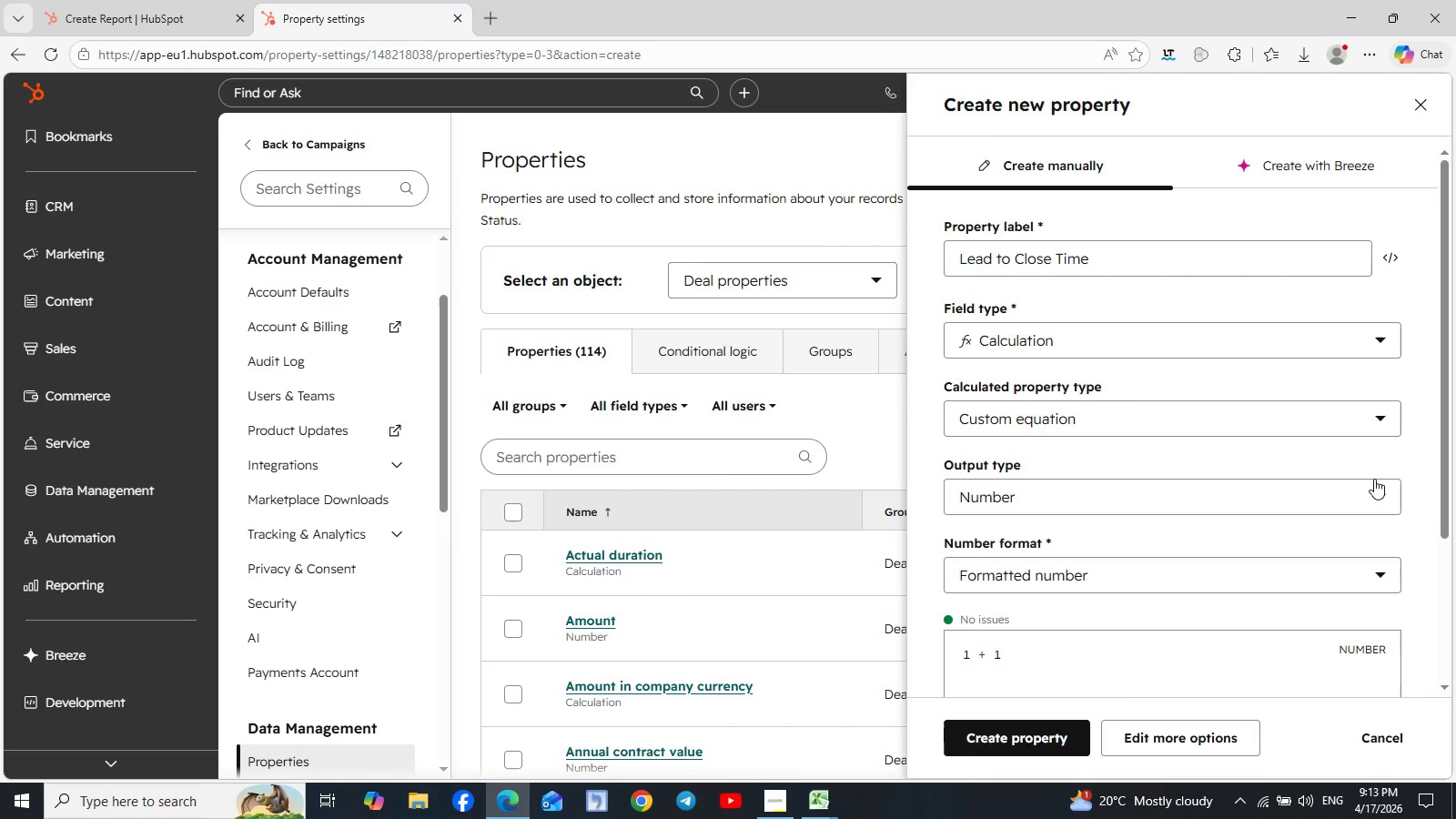 
left_click([1385, 418])
 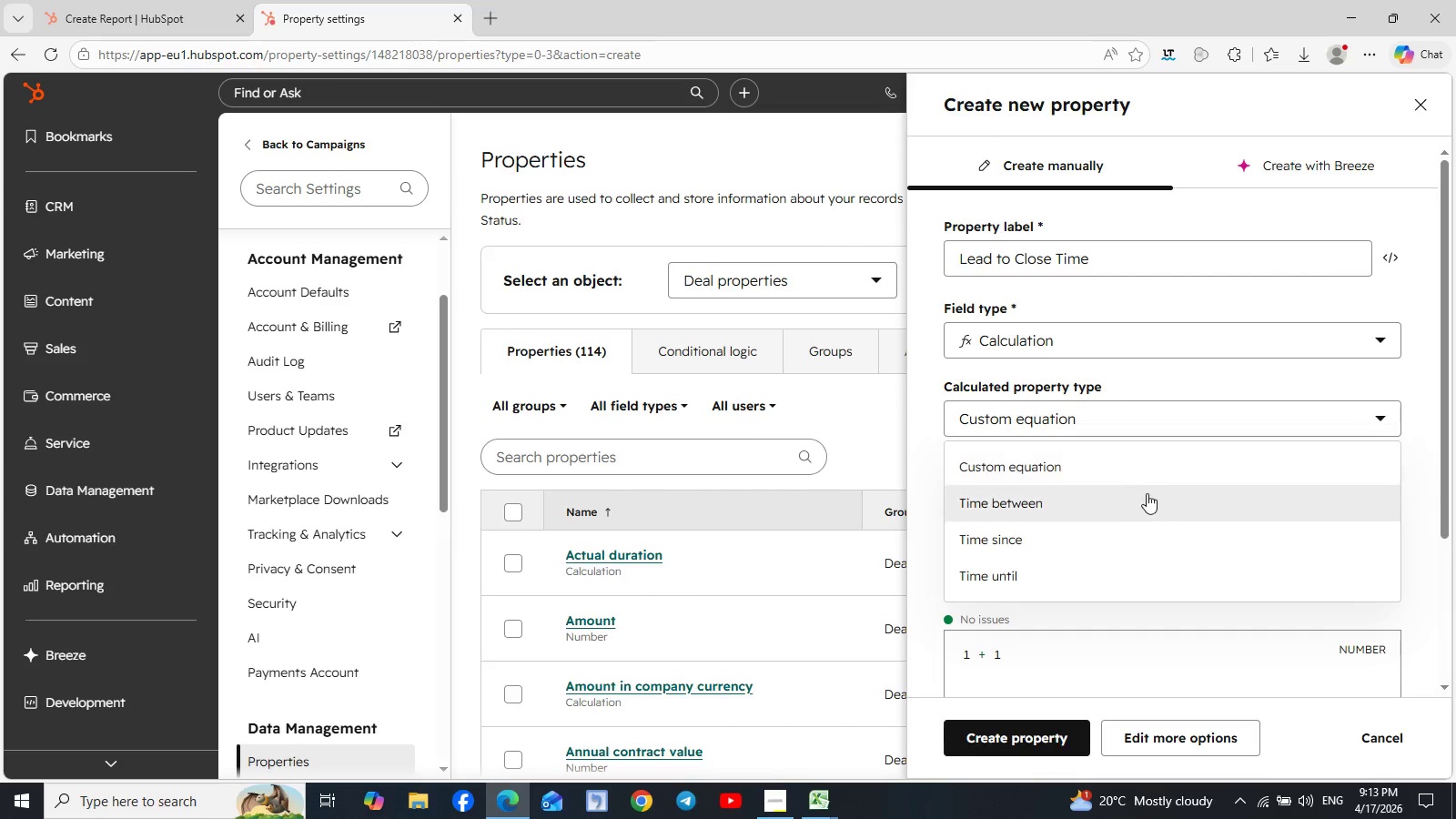 
left_click([1133, 498])
 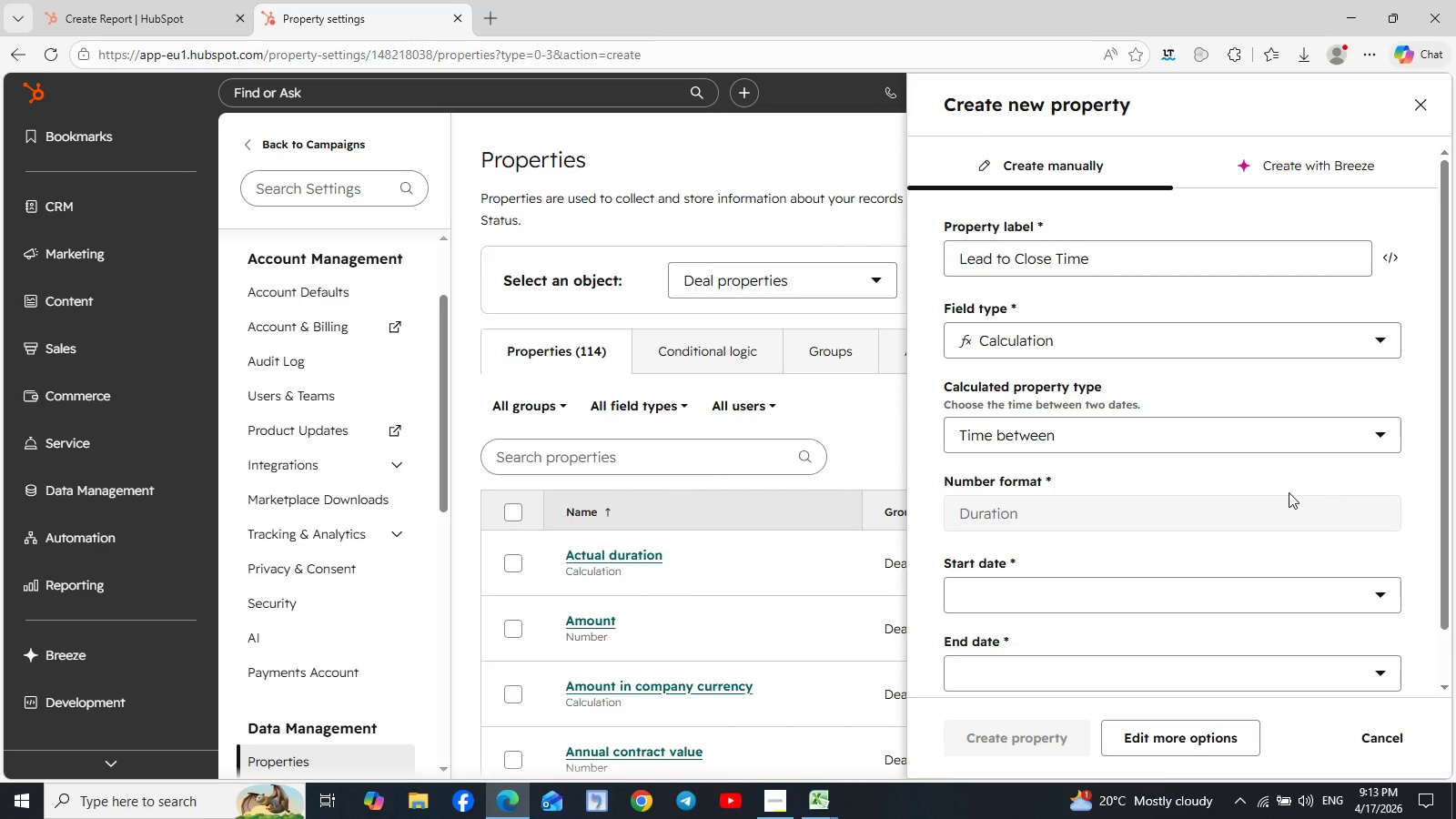 
scroll: coordinate [1289, 492], scroll_direction: down, amount: 2.0
 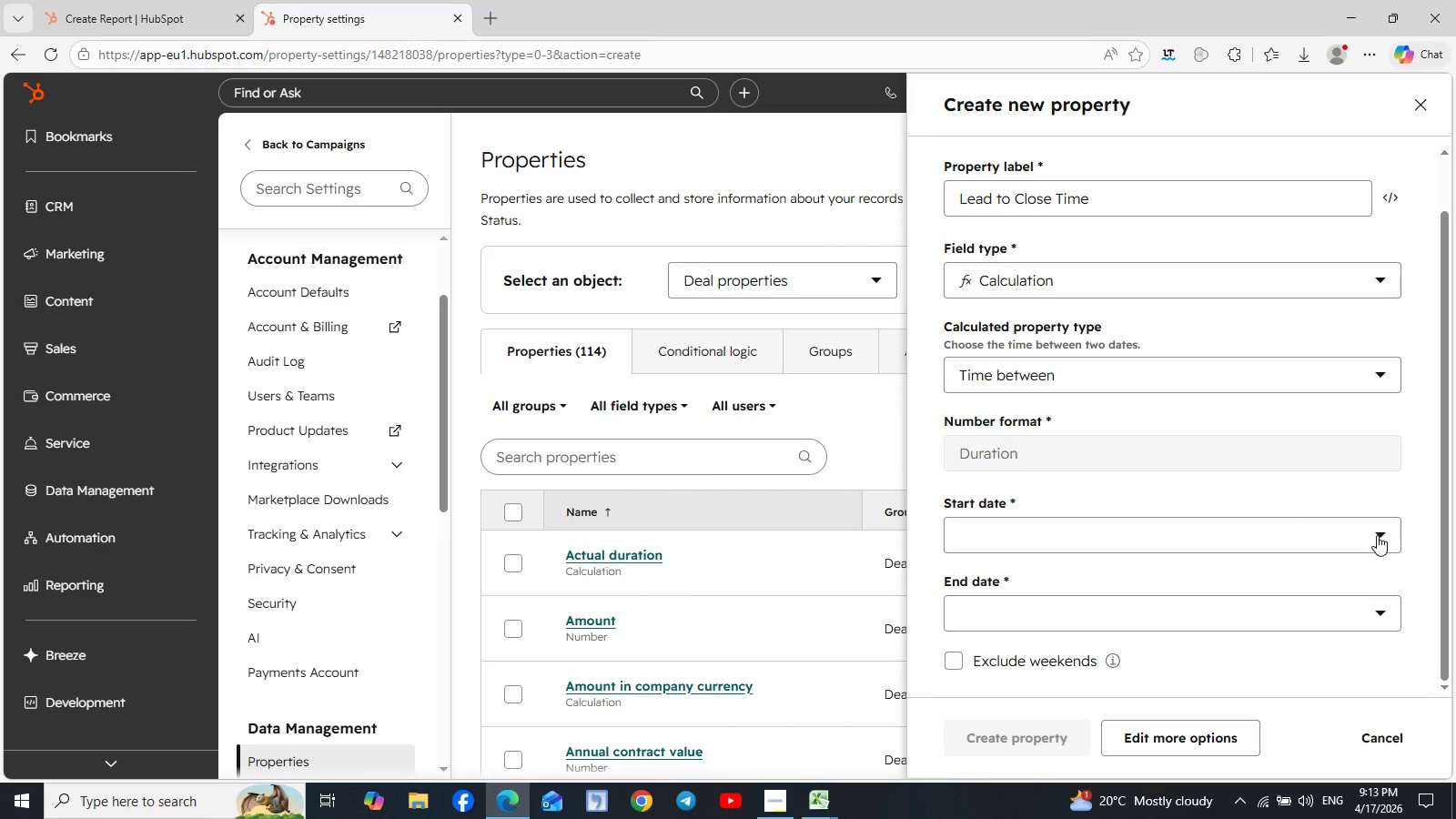 
left_click([1377, 535])
 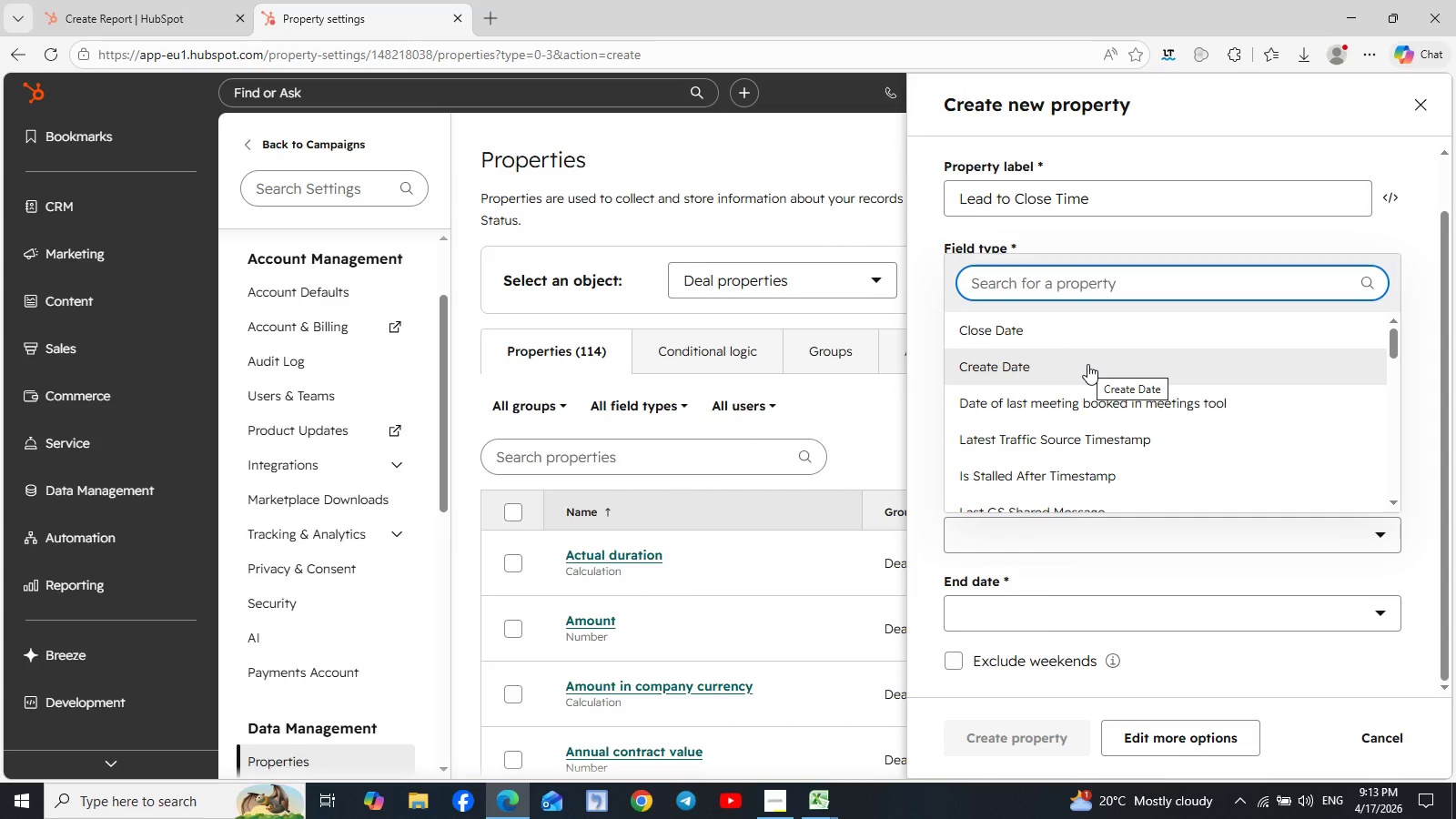 
wait(10.42)
 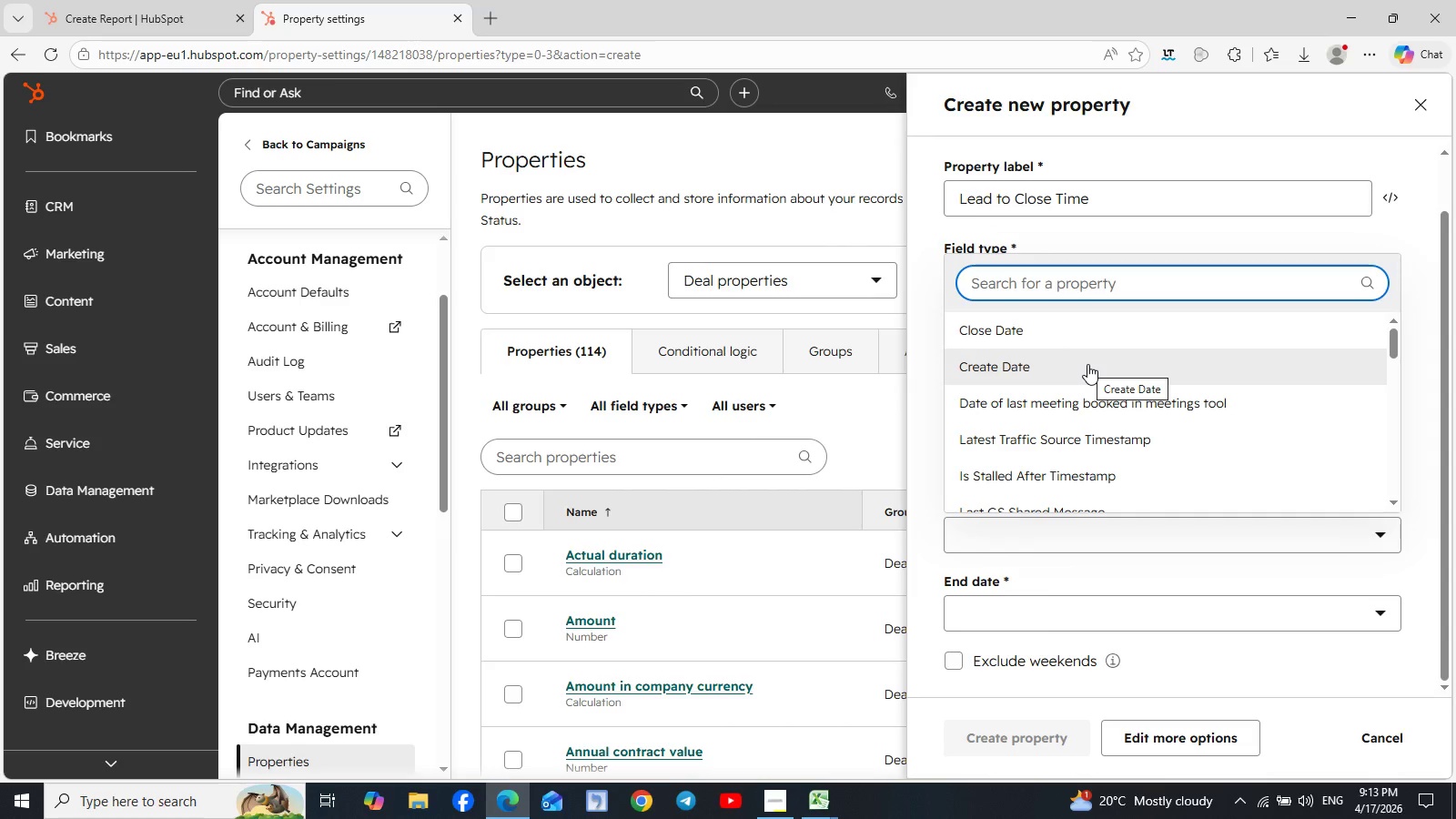 
left_click([825, 805])
 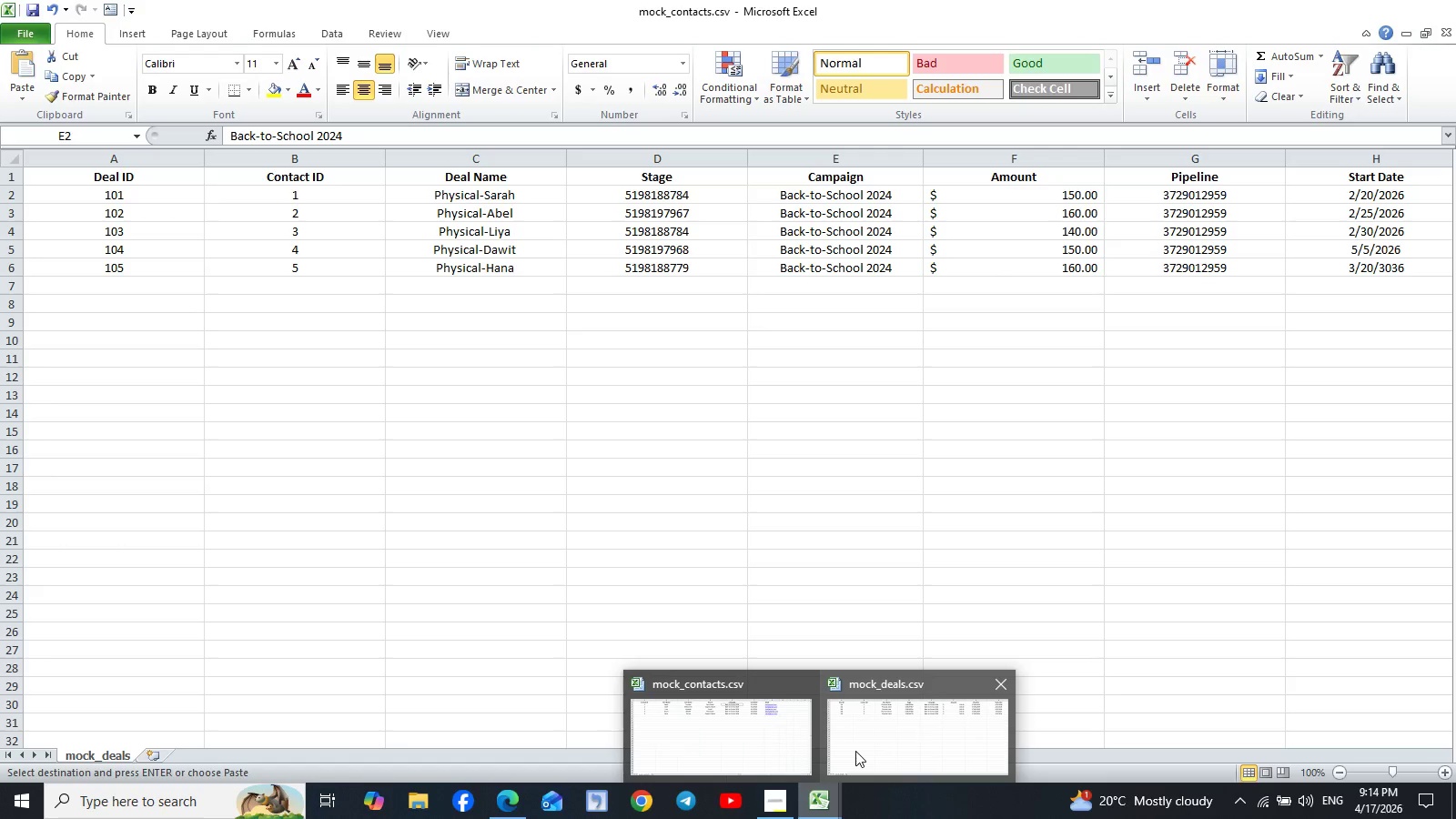 
wait(8.61)
 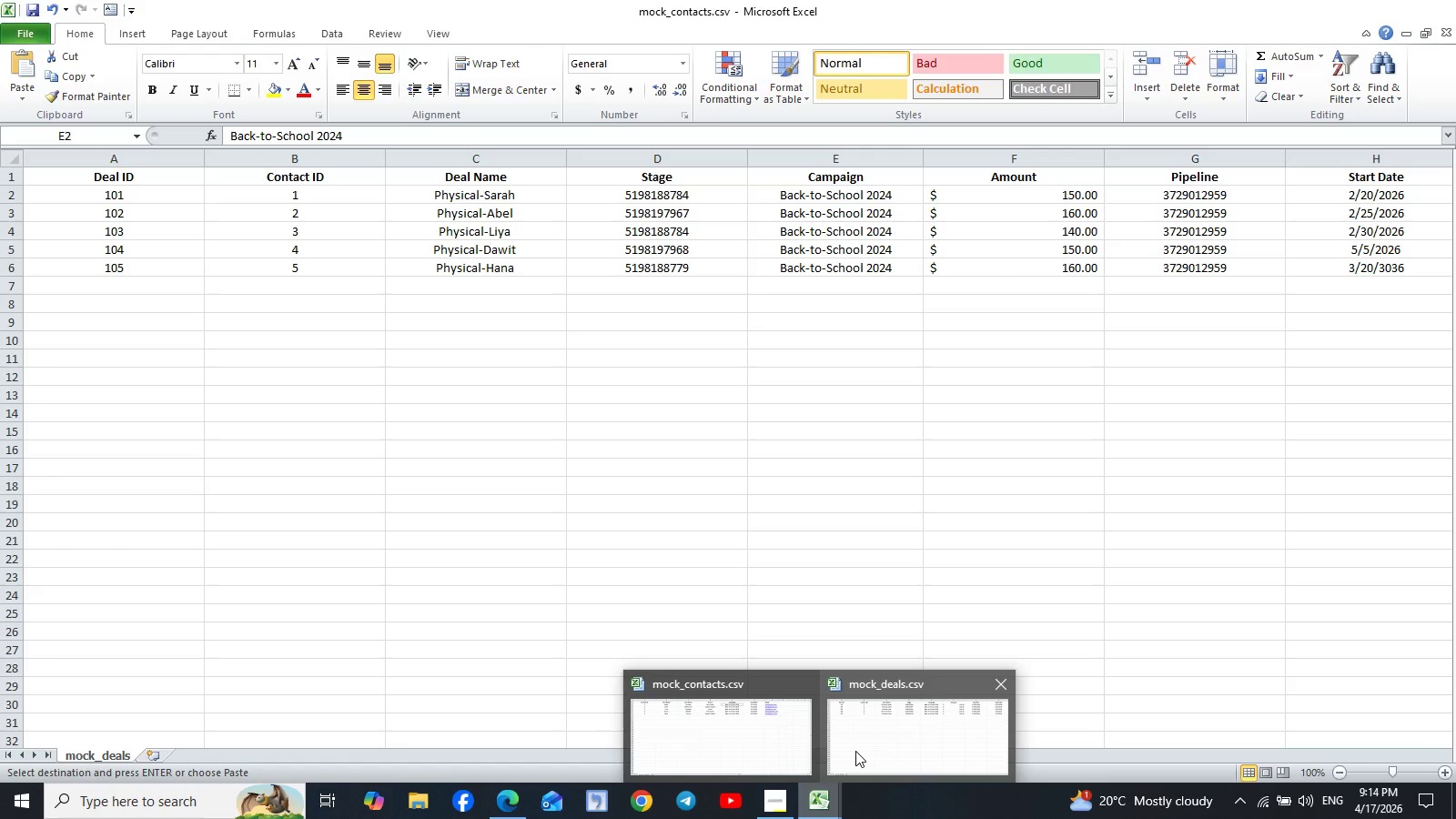 
left_click([761, 741])
 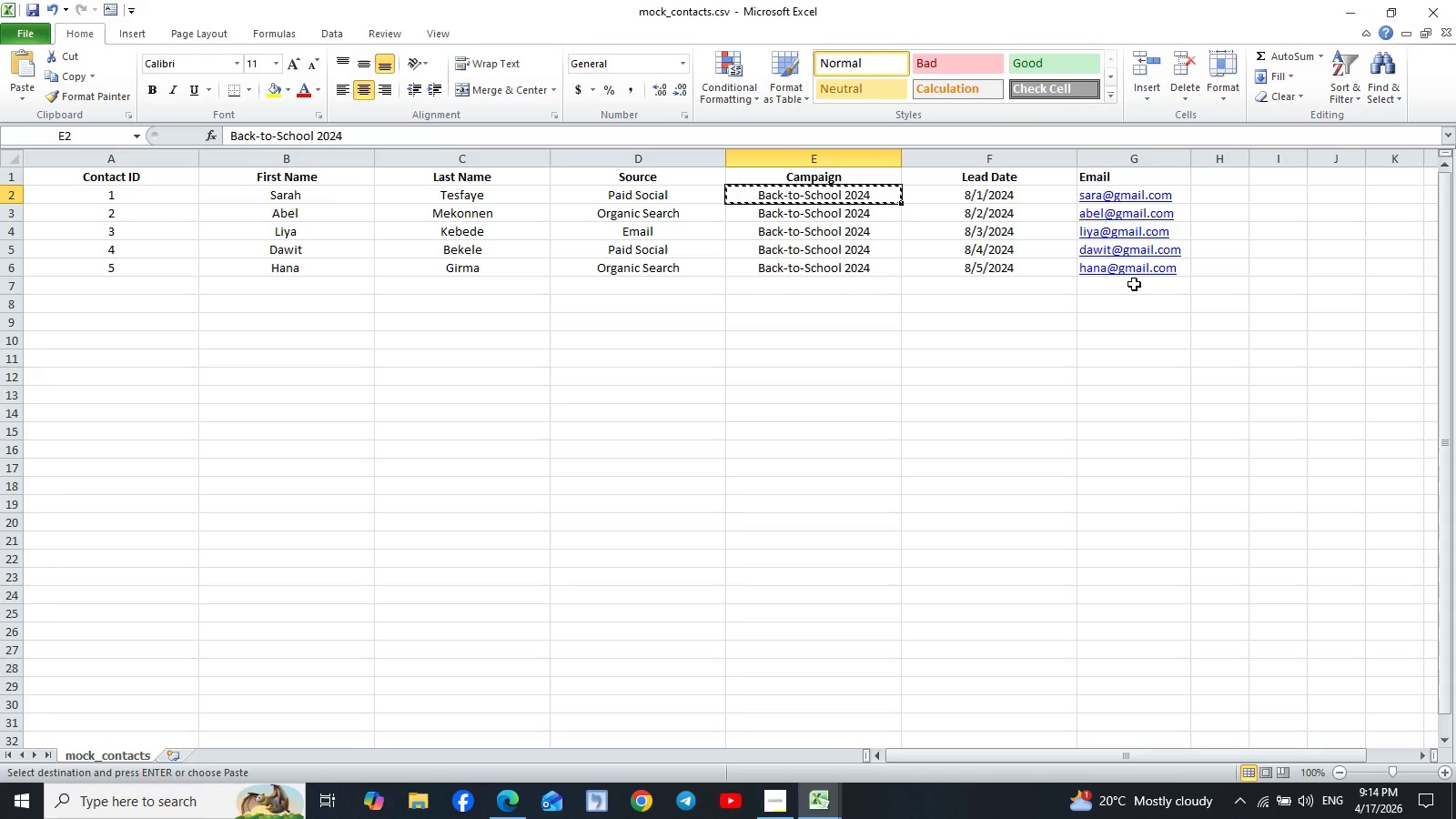 
wait(9.53)
 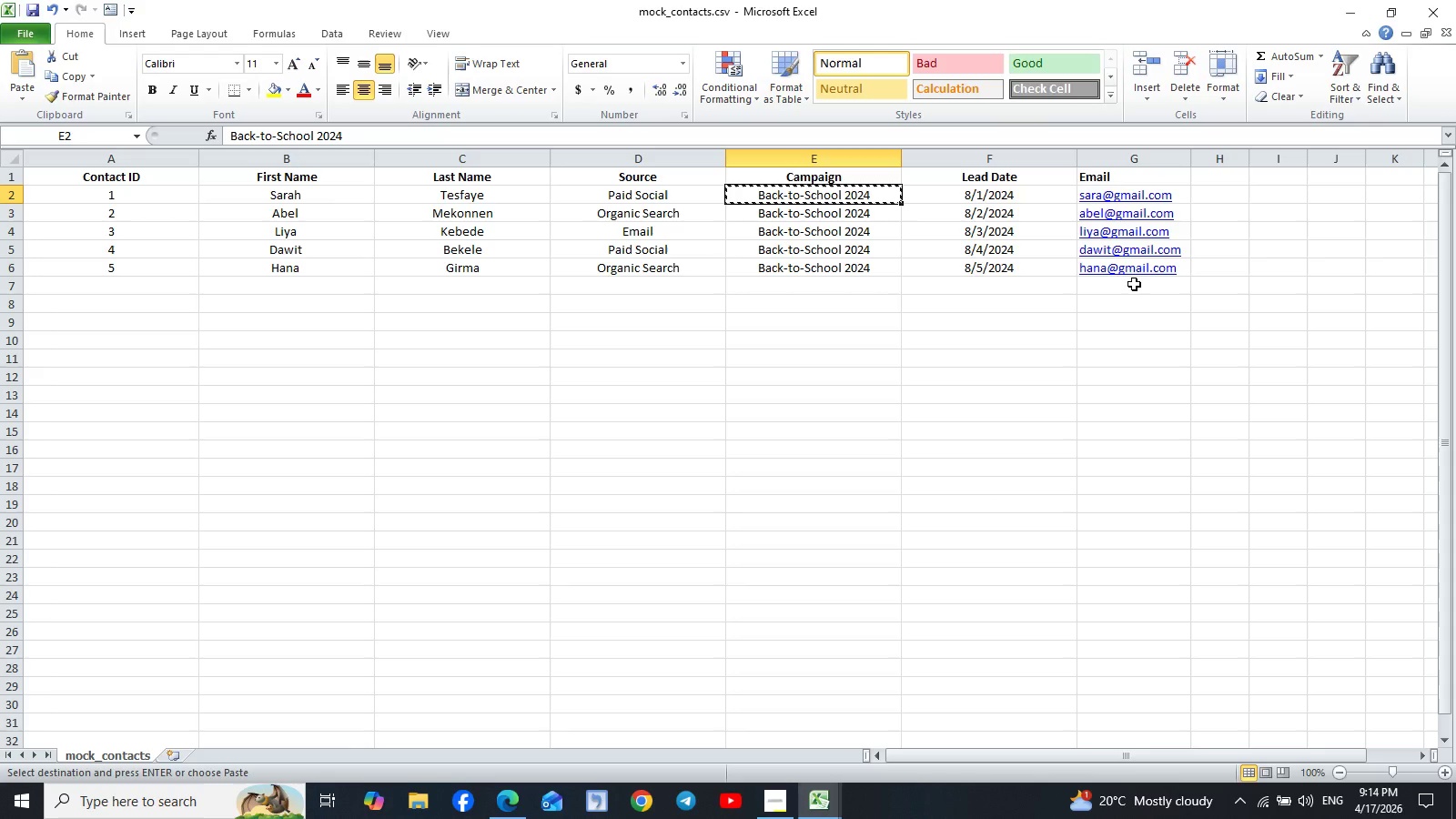 
left_click([820, 808])
 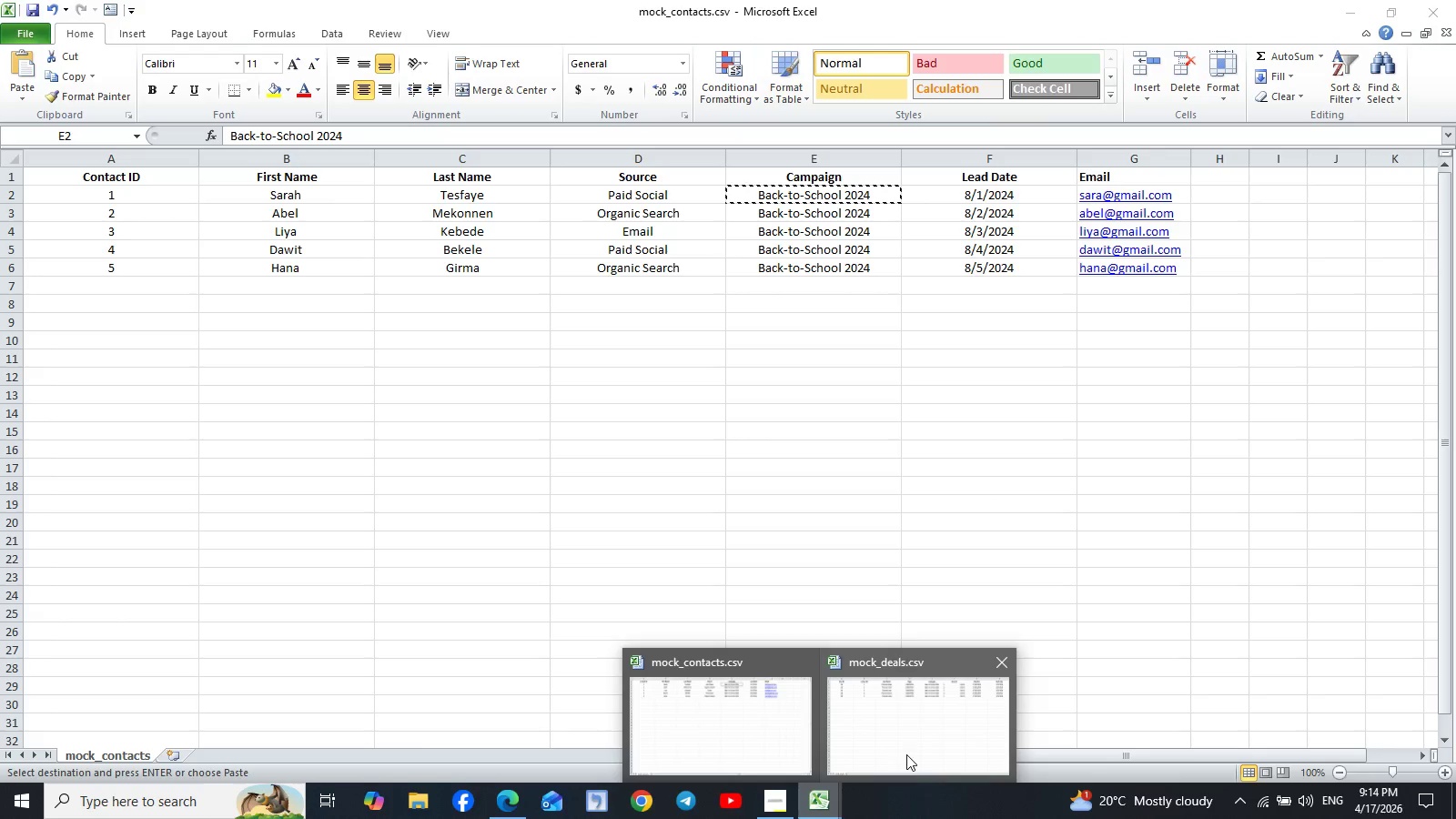 
left_click([906, 754])
 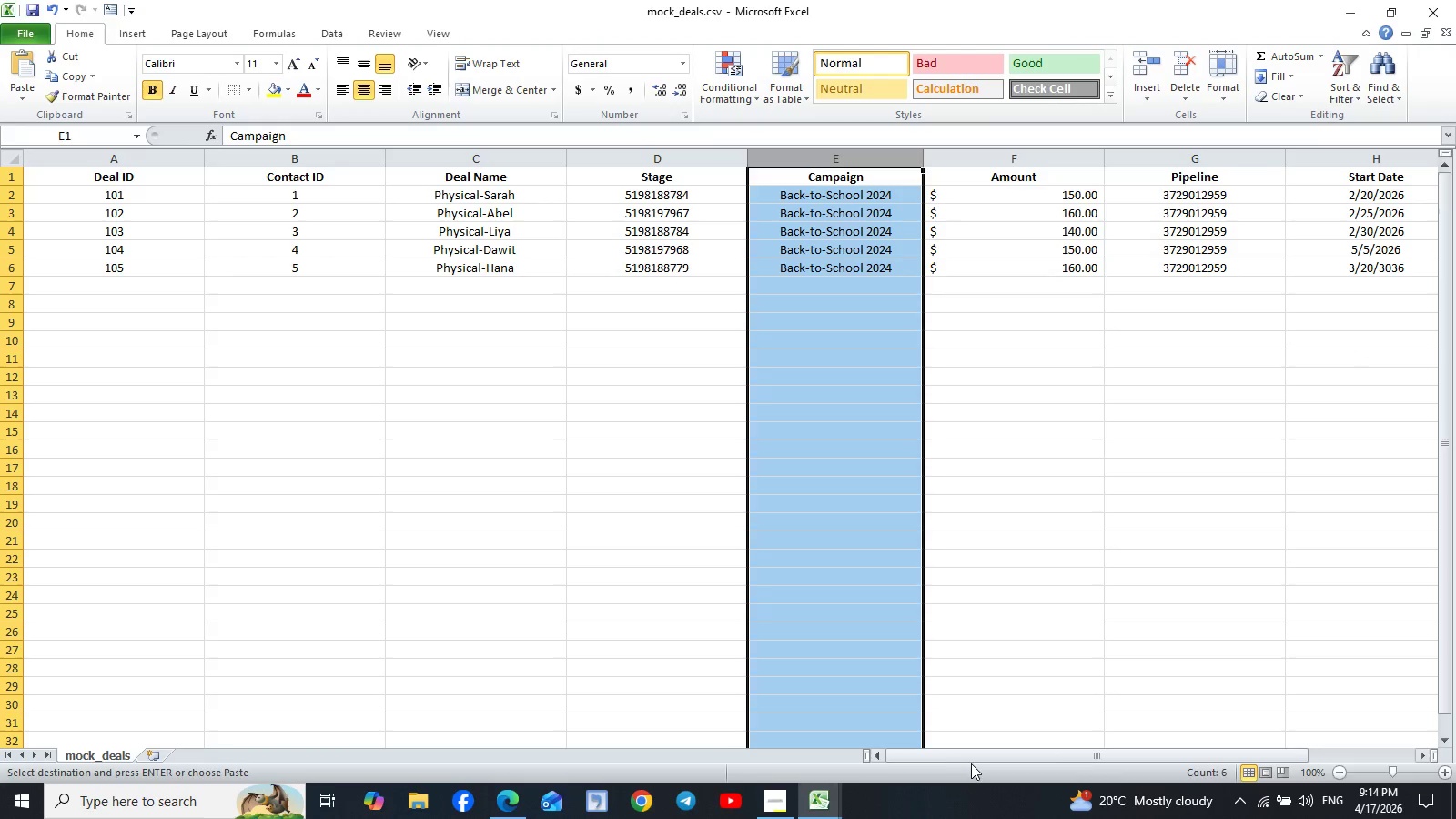 
left_click_drag(start_coordinate=[972, 758], to_coordinate=[1143, 747])
 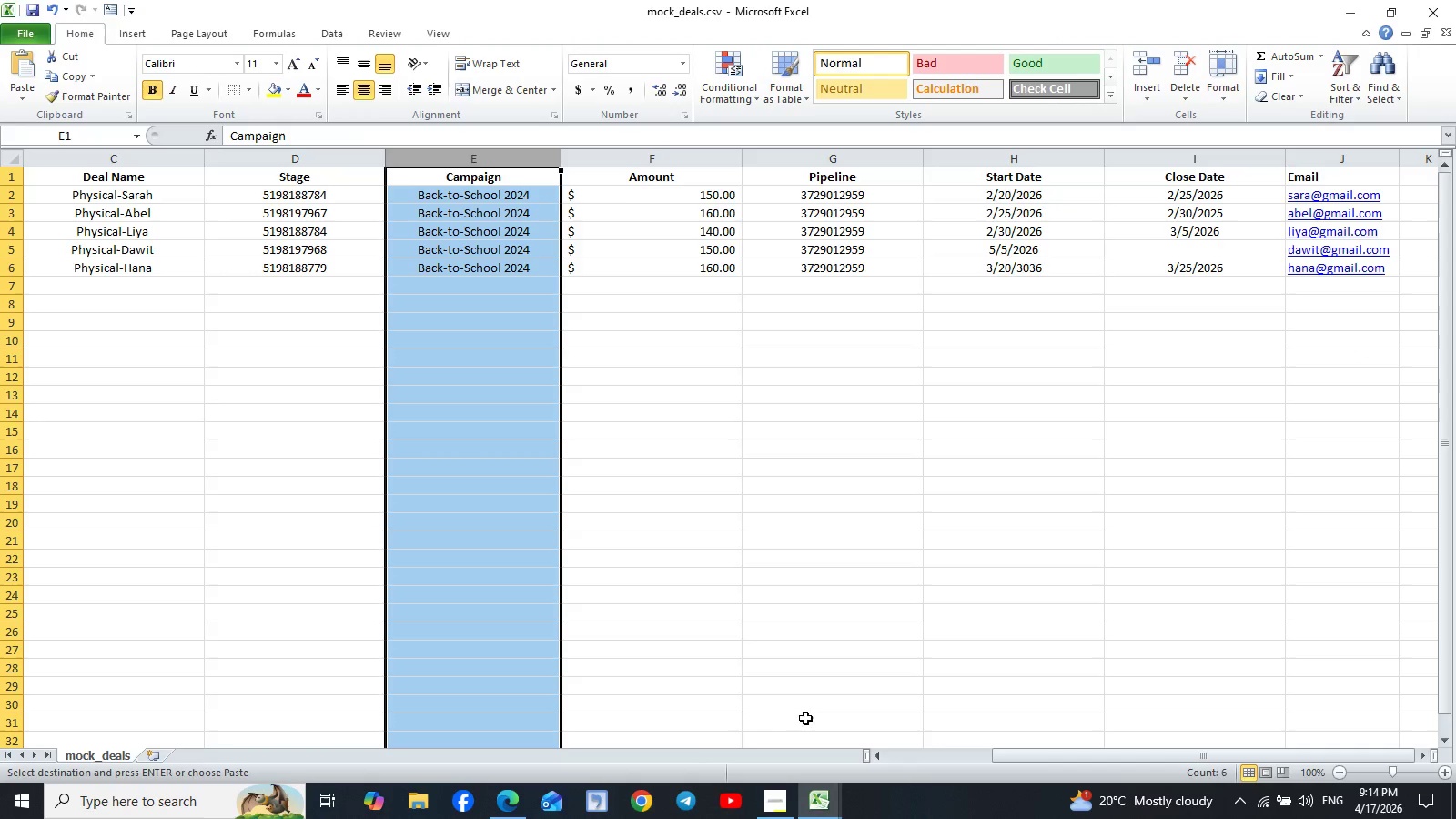 
mouse_move([830, 774])
 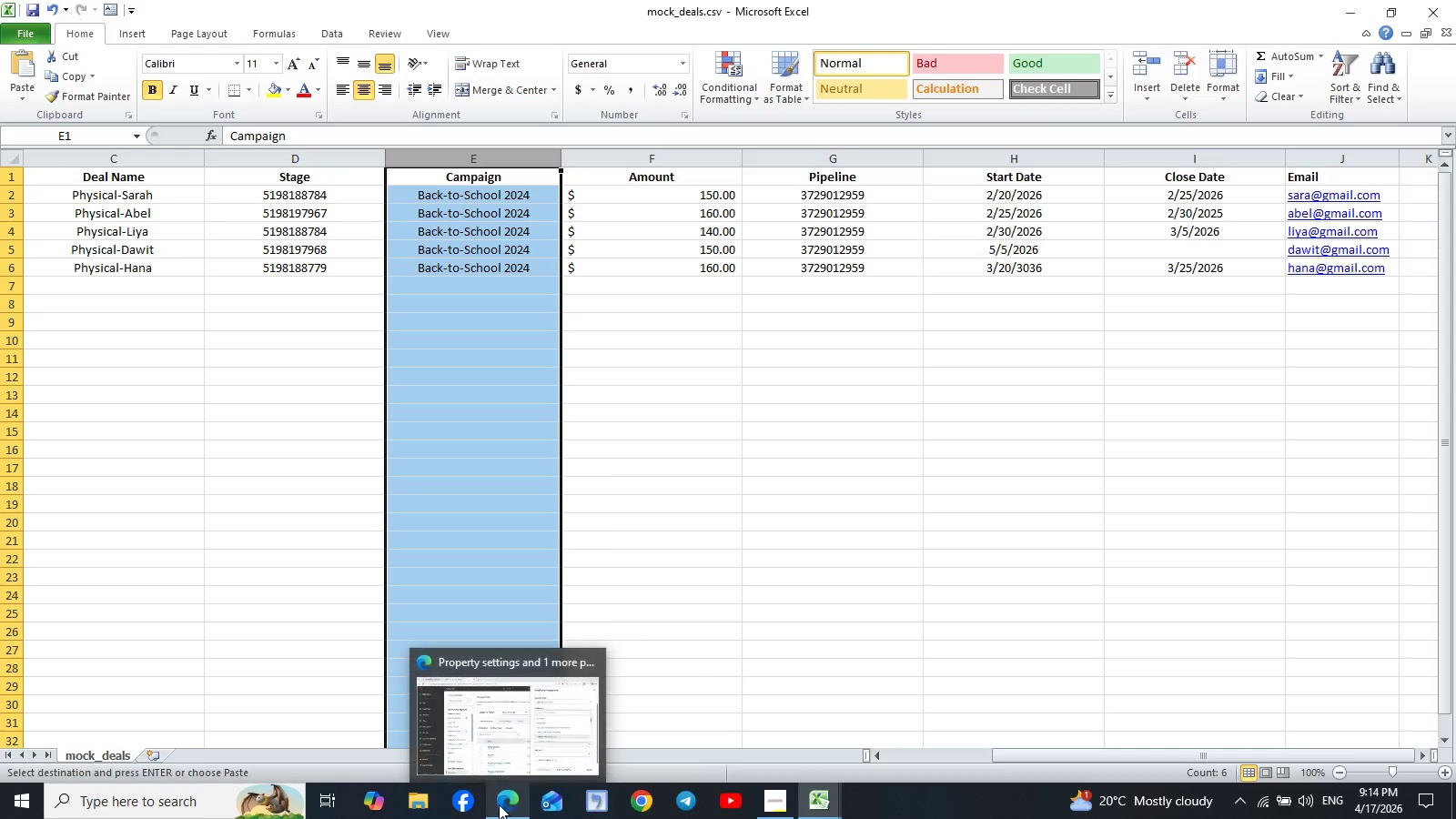 
left_click([499, 804])
 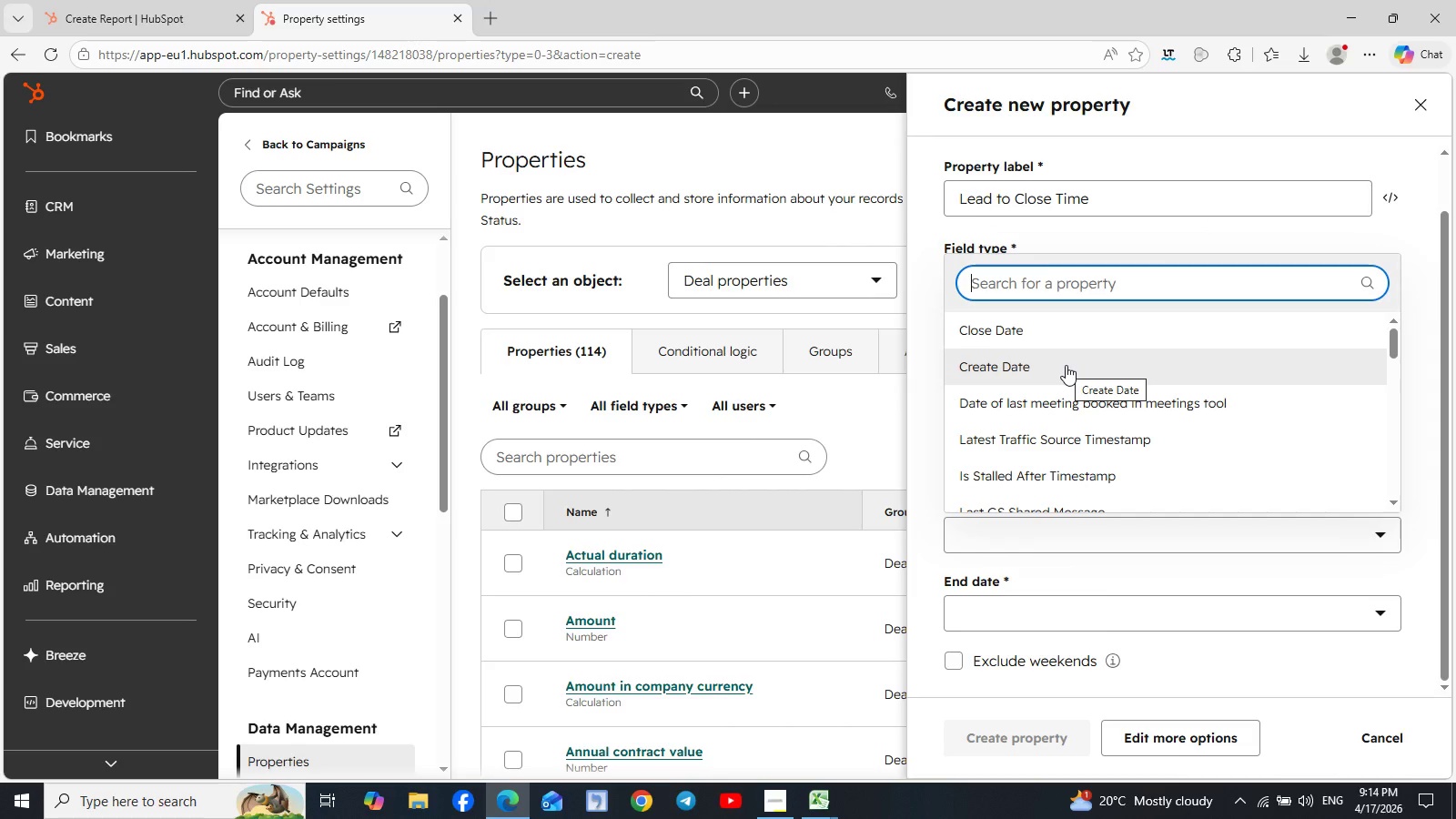 
scroll: coordinate [1066, 365], scroll_direction: down, amount: 1.0
 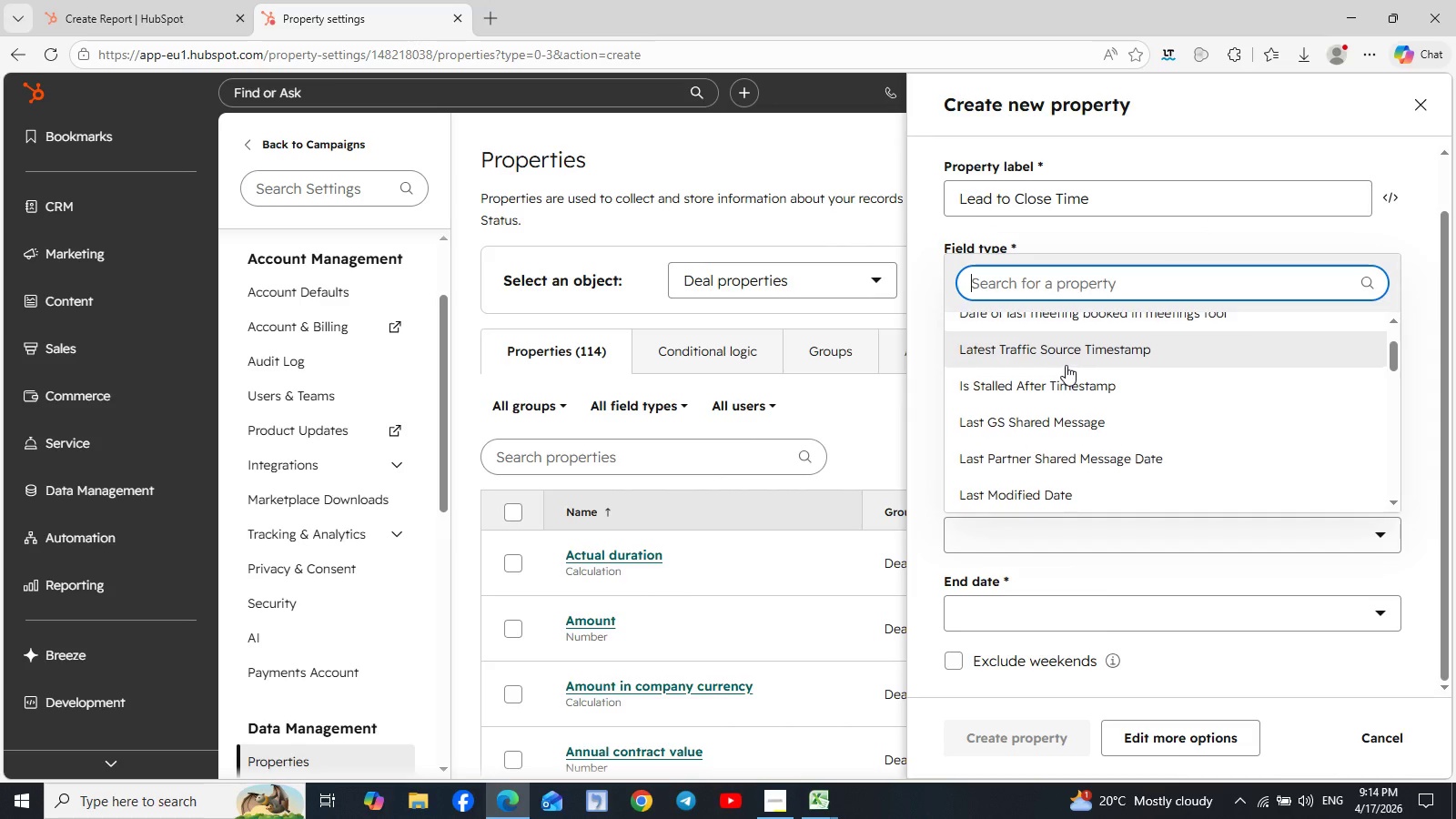 
scroll: coordinate [1066, 365], scroll_direction: none, amount: 0.0
 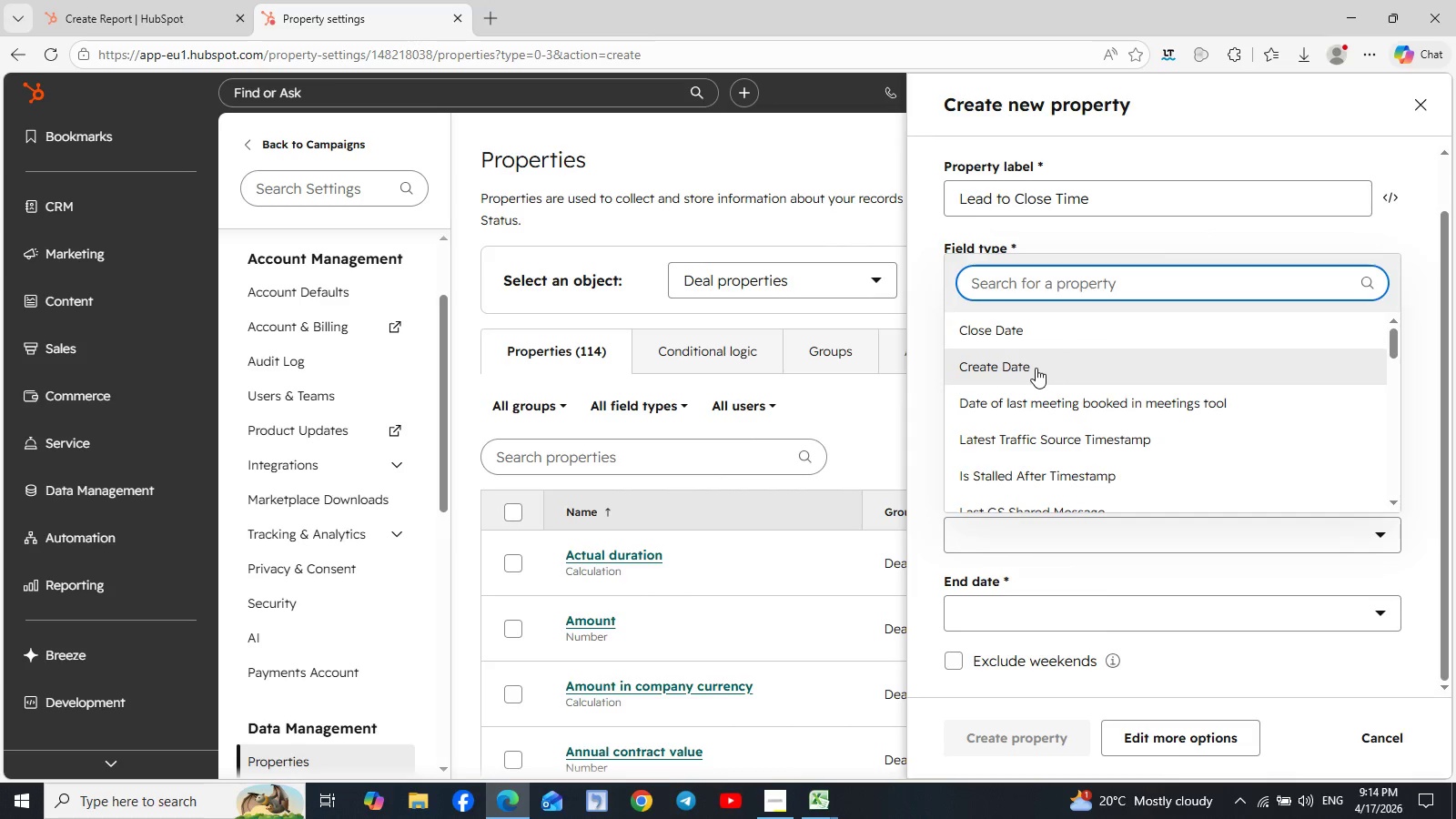 
left_click([1036, 368])
 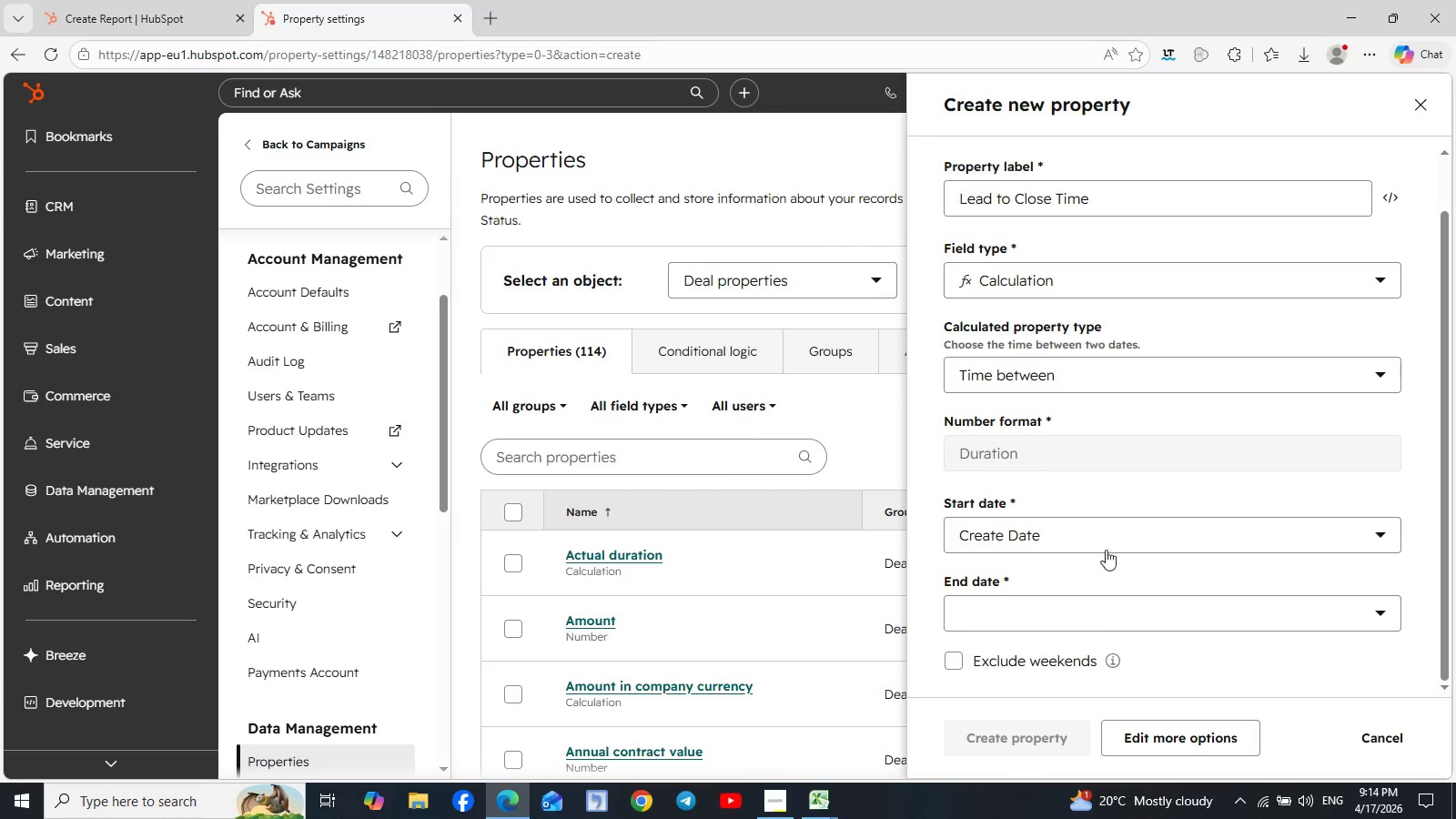 
left_click([1119, 607])
 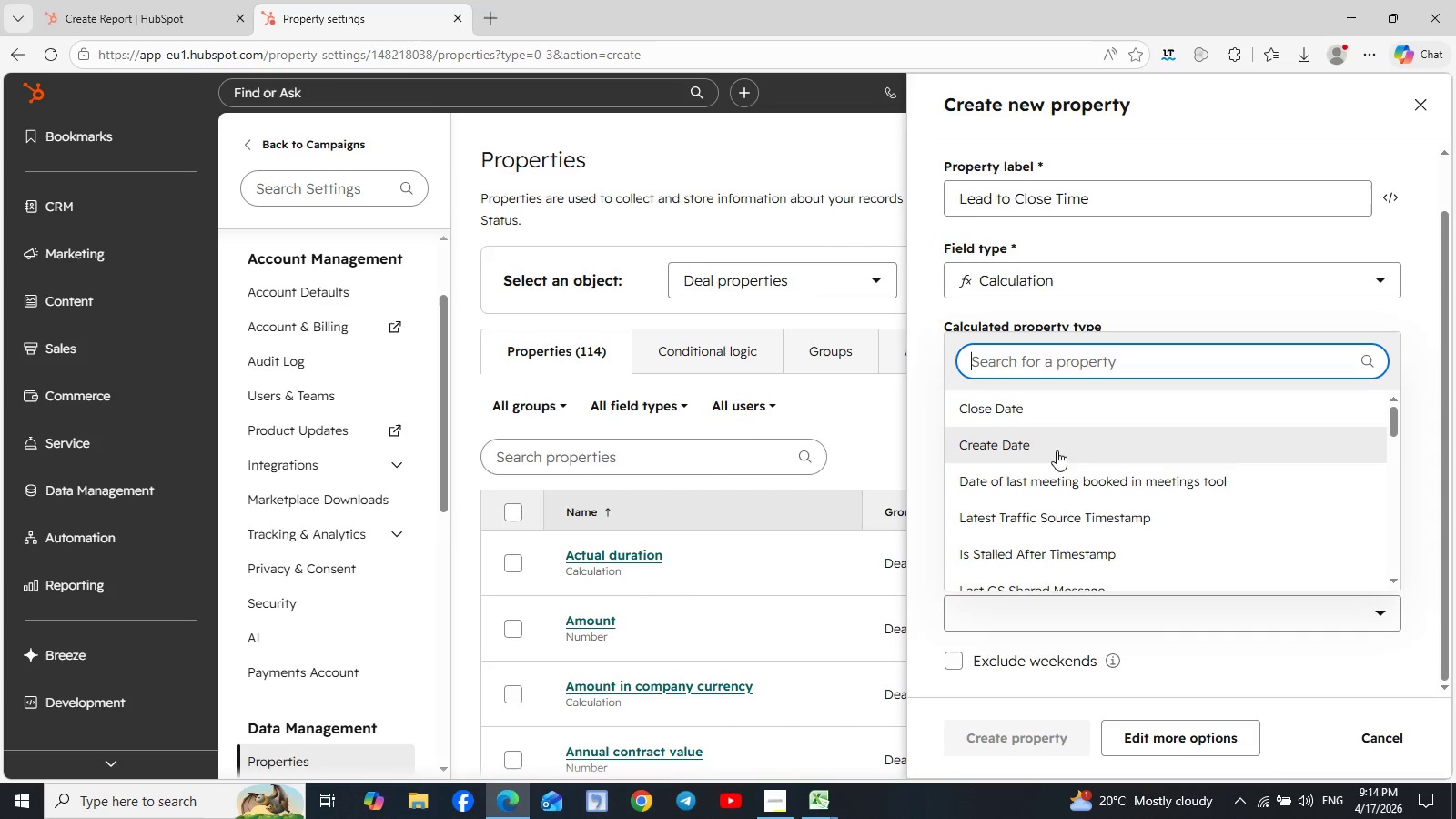 
left_click([1044, 408])
 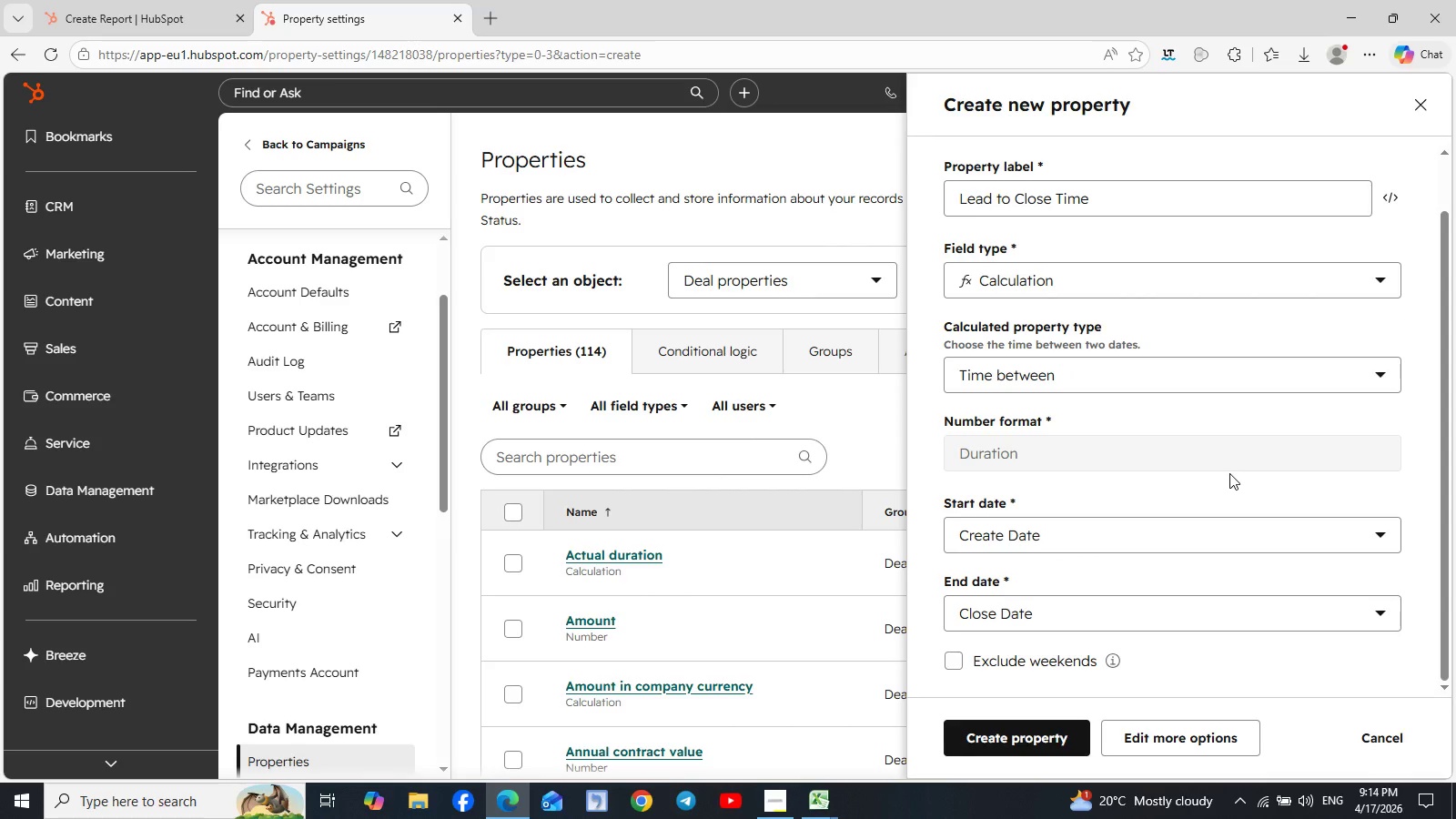 
scroll: coordinate [1230, 475], scroll_direction: down, amount: 2.0
 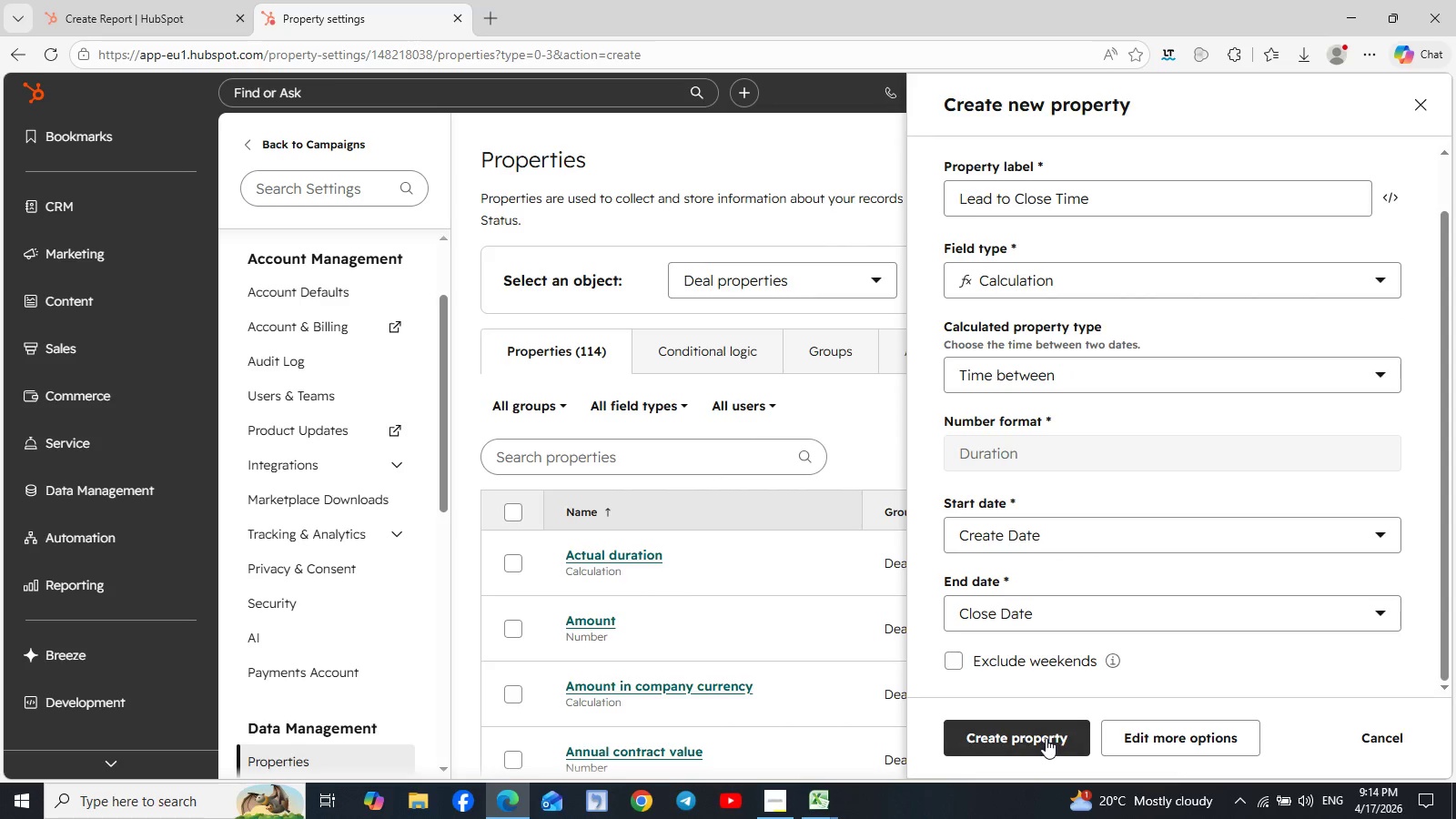 
left_click([1043, 736])
 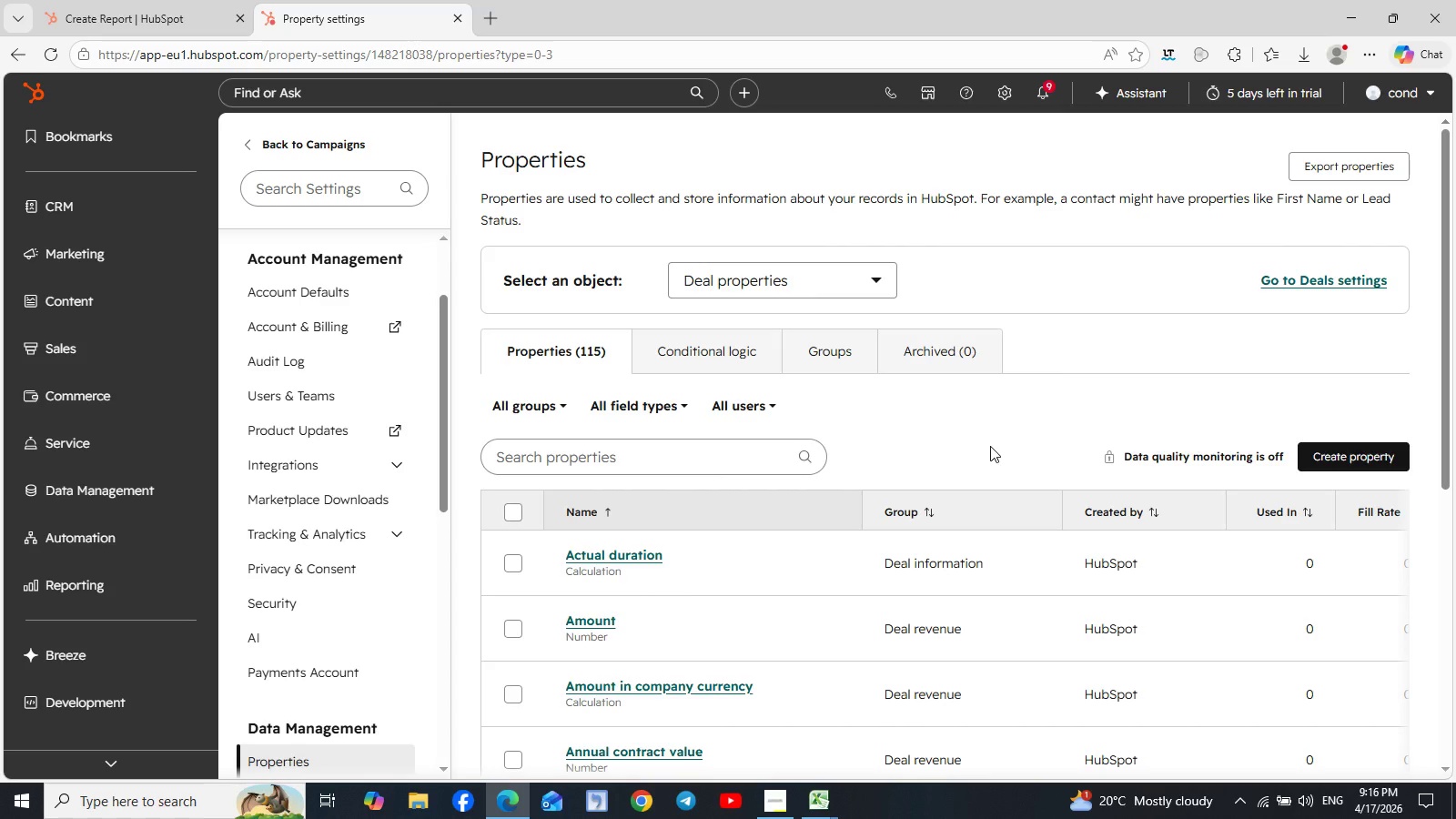 
wait(93.14)
 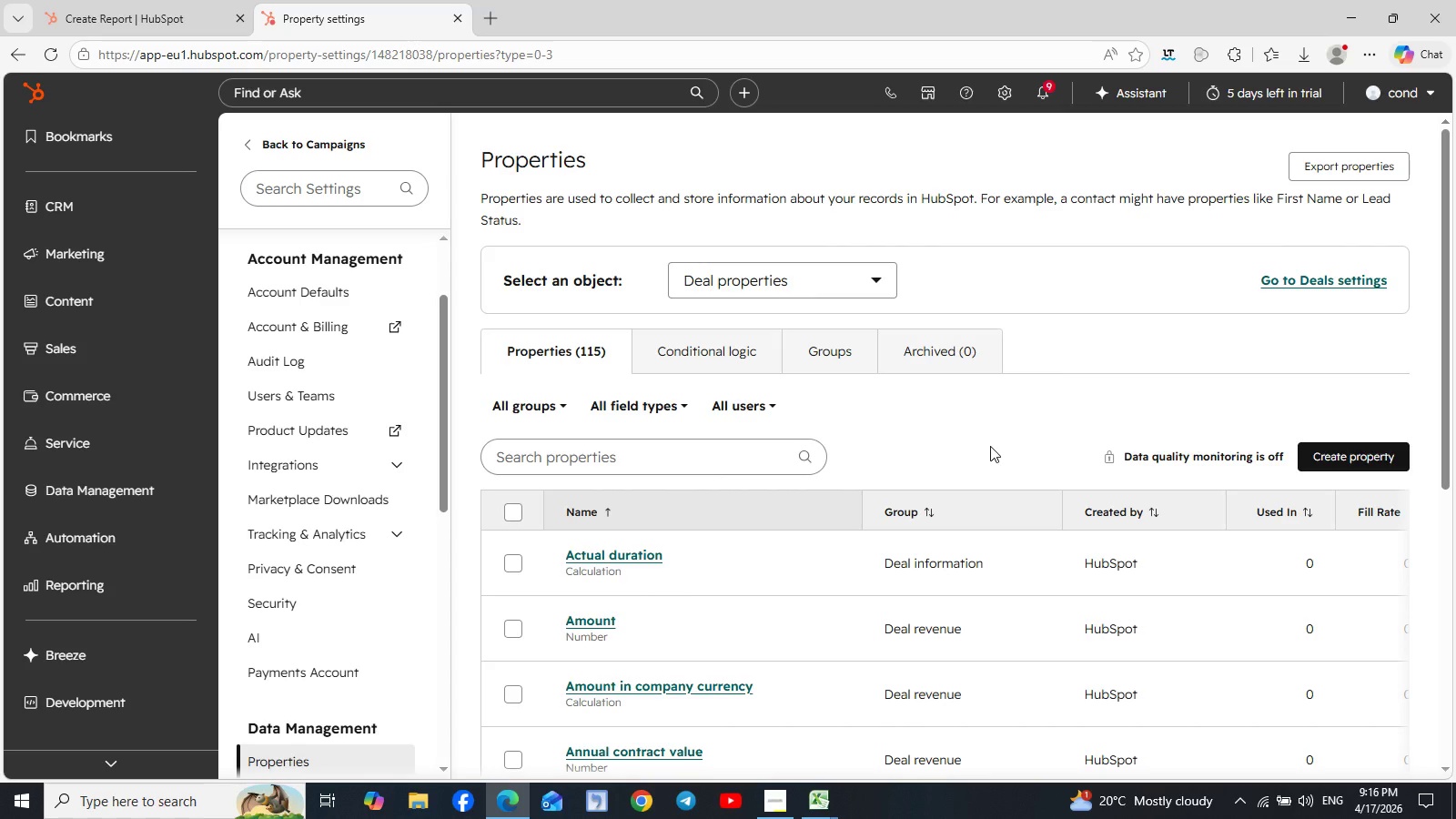 
left_click([558, 466])
 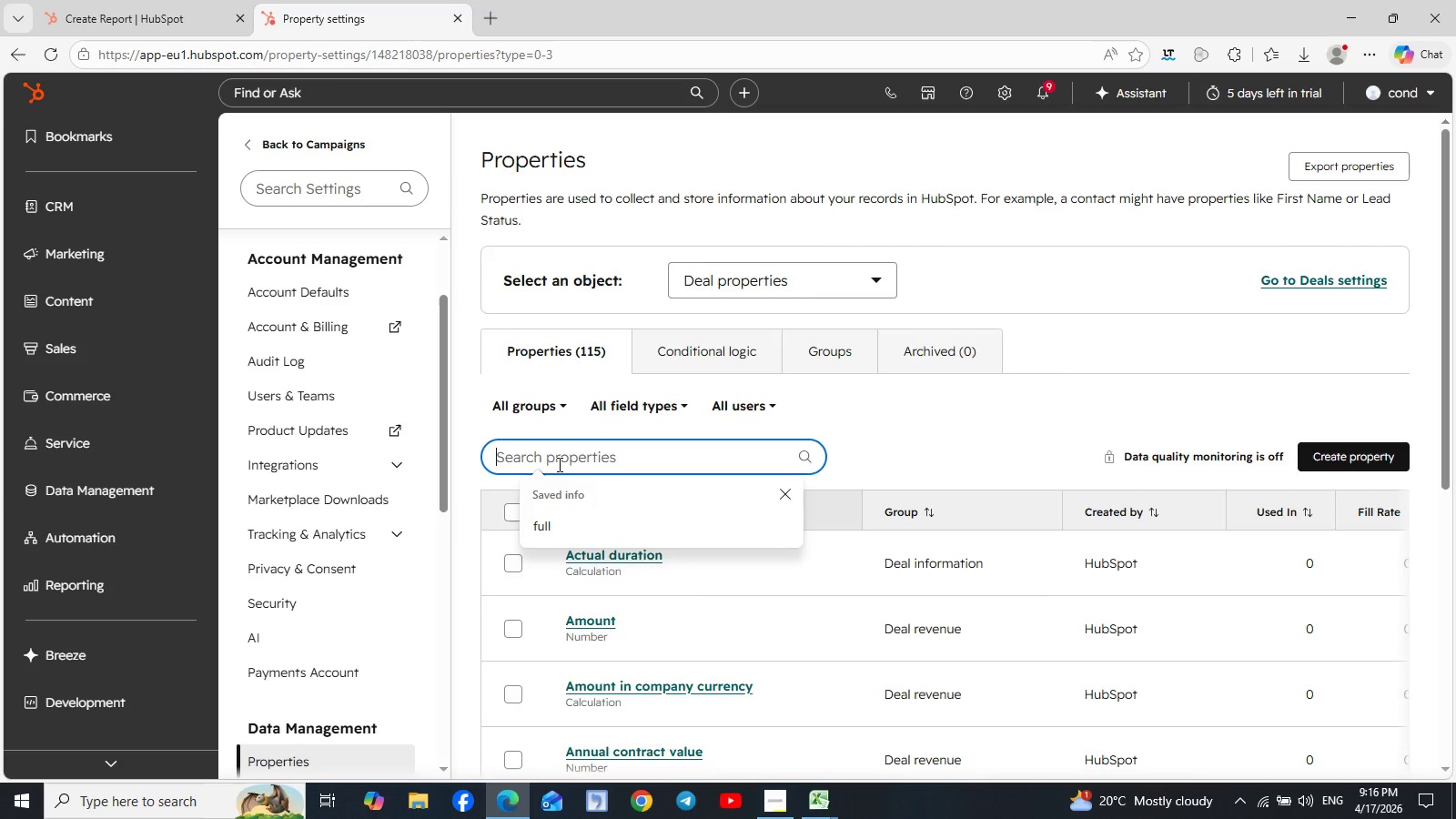 
type(lead)
 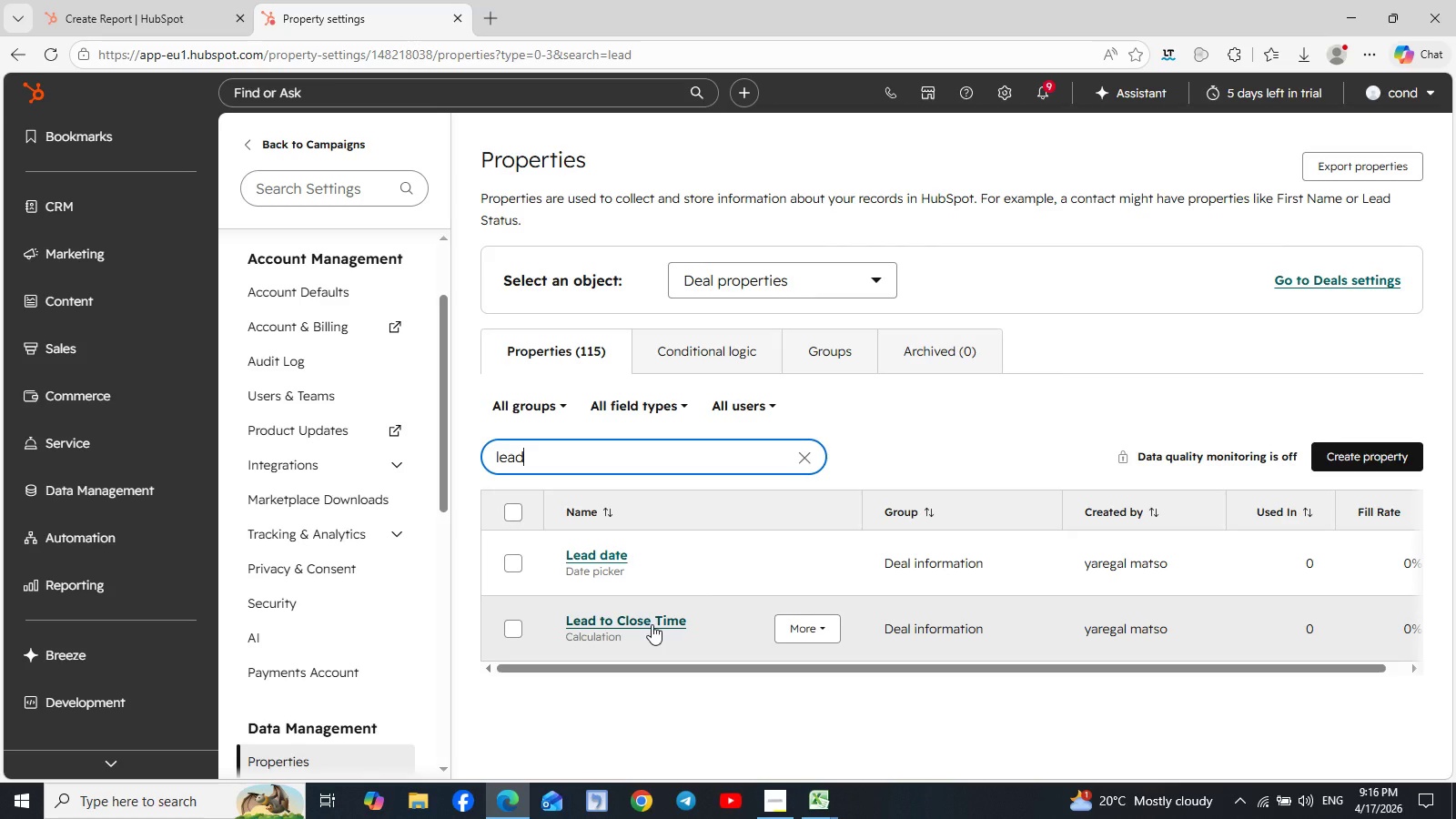 
wait(7.48)
 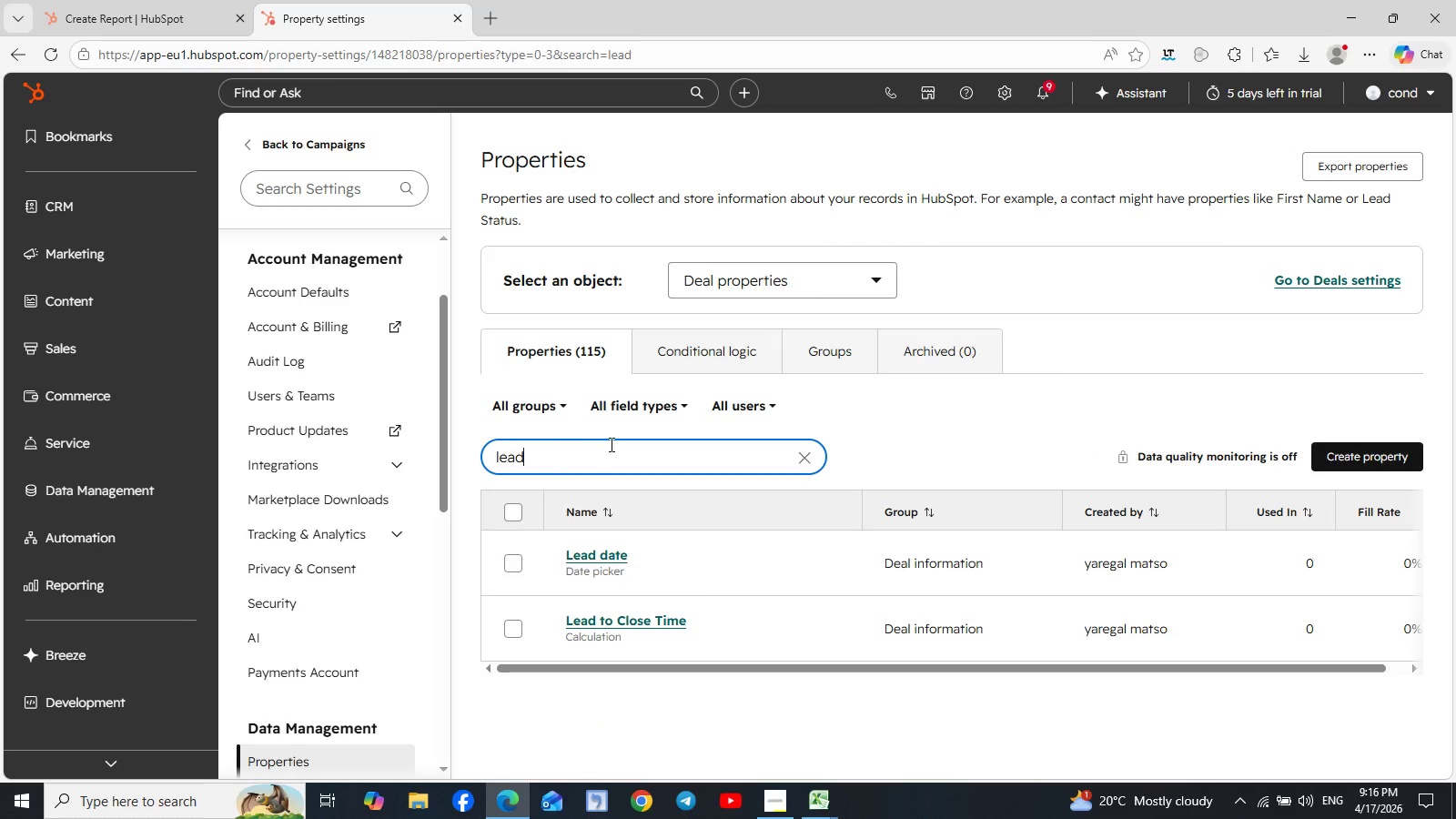 
left_click([652, 624])
 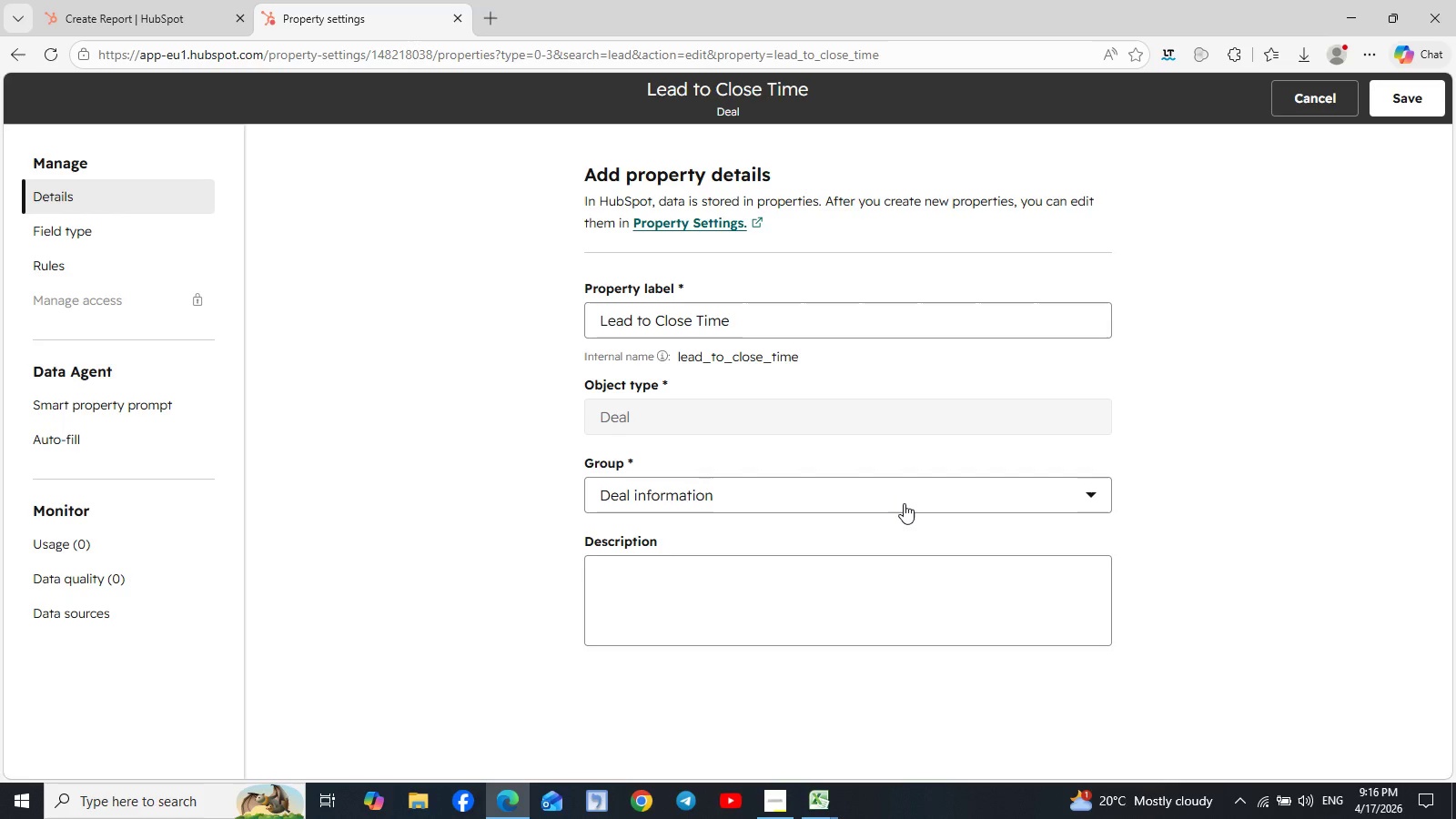 
wait(11.64)
 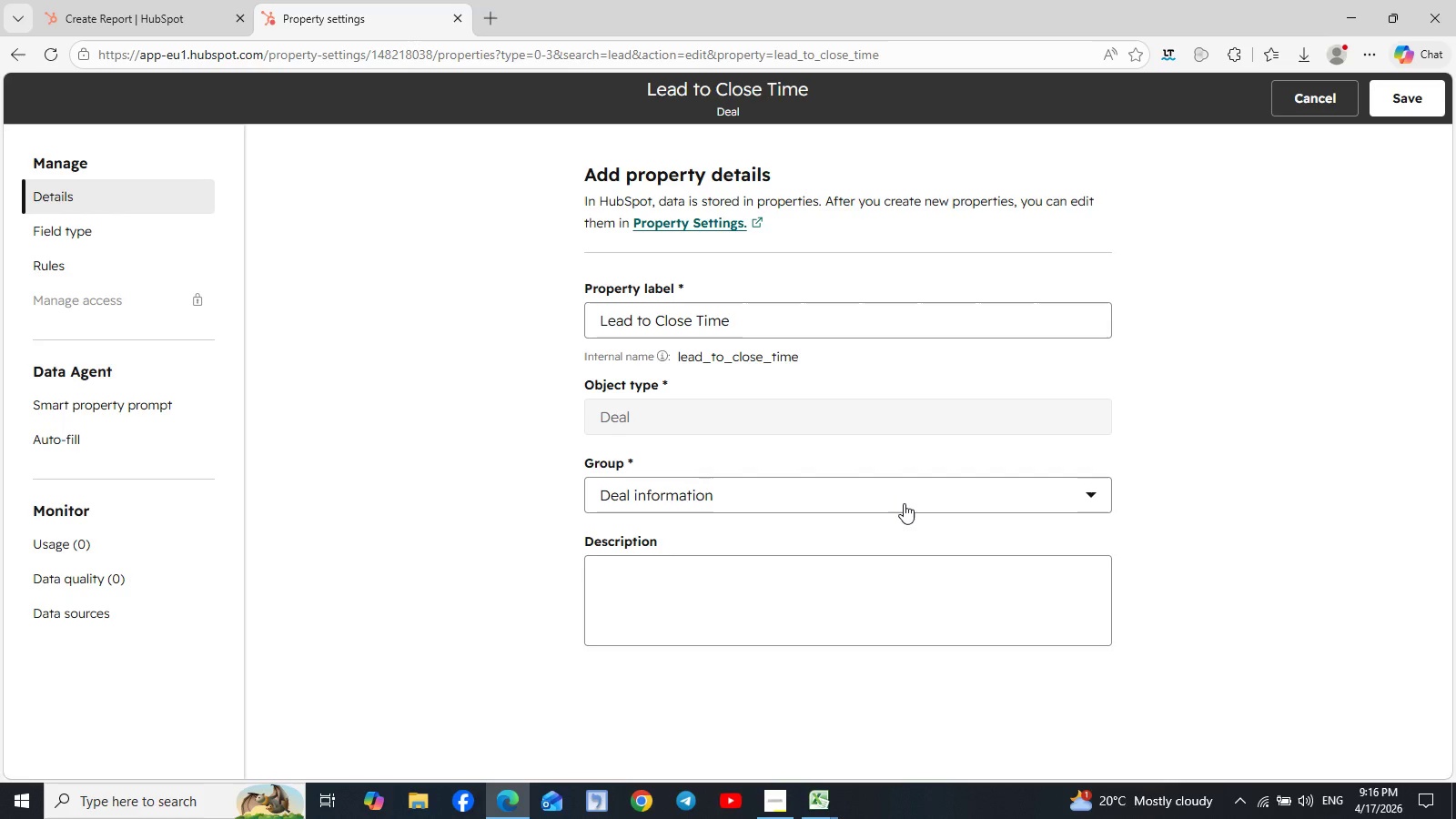 
left_click([57, 236])
 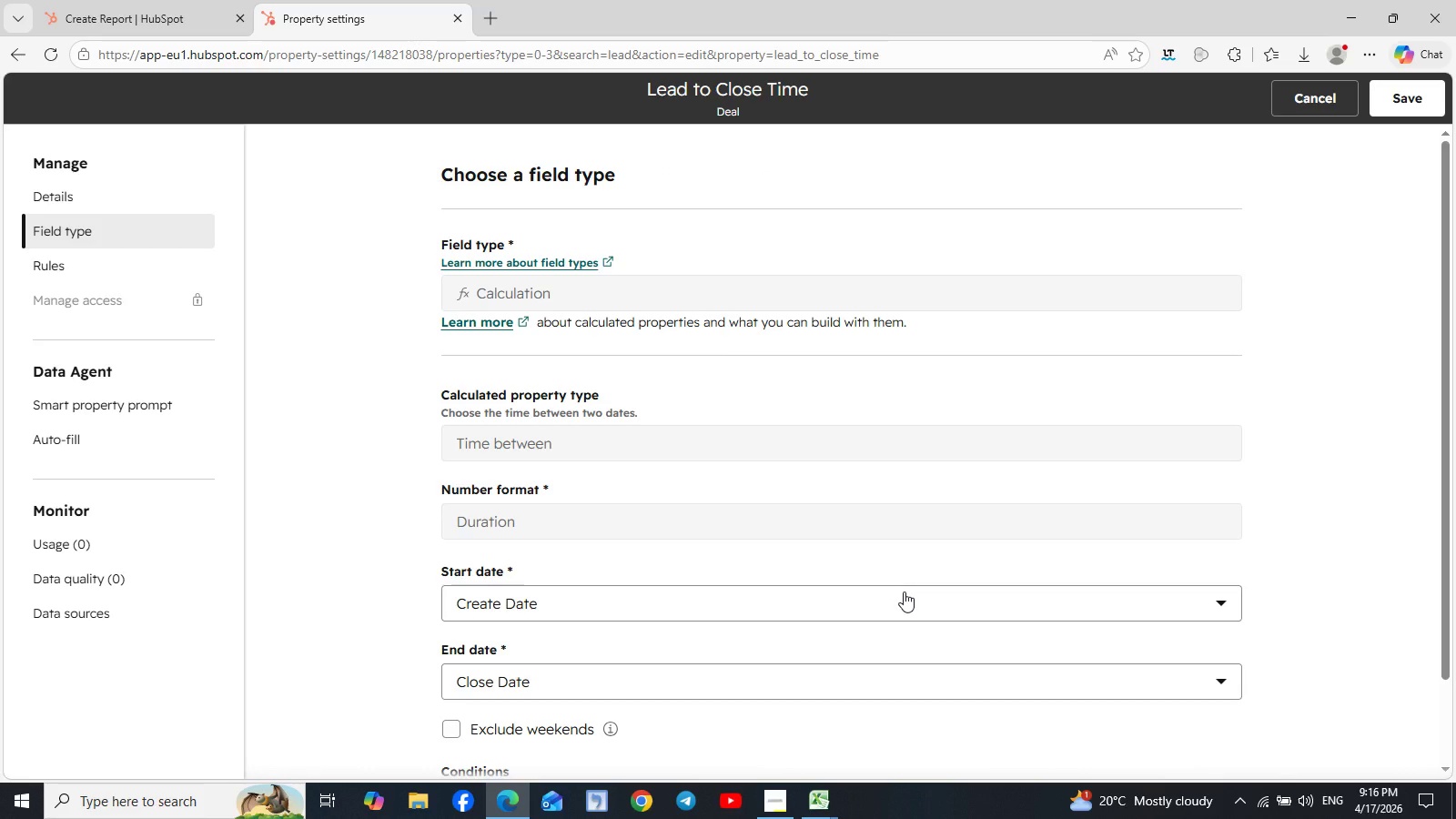 
scroll: coordinate [904, 592], scroll_direction: down, amount: 1.0
 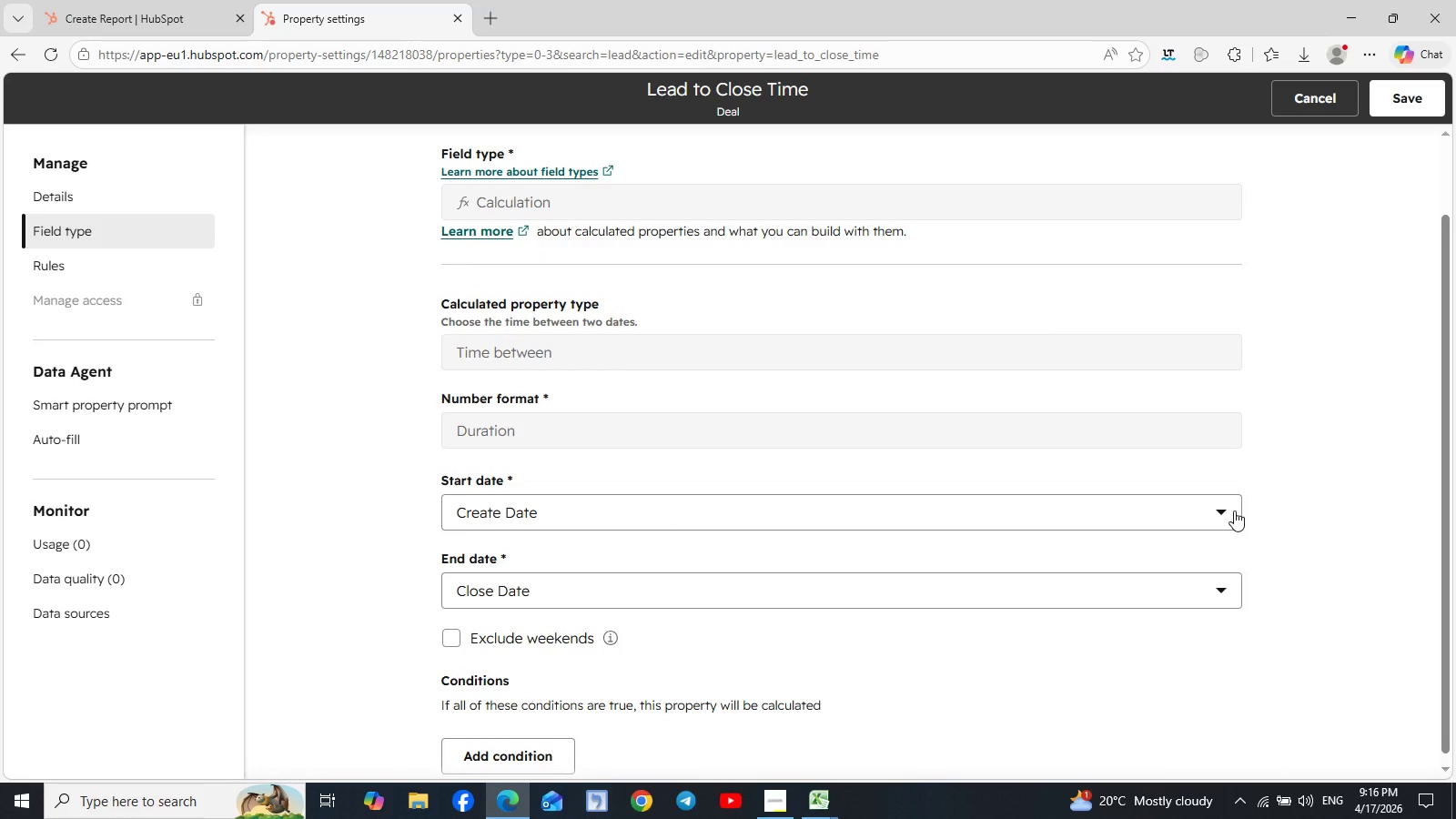 
left_click([1228, 511])
 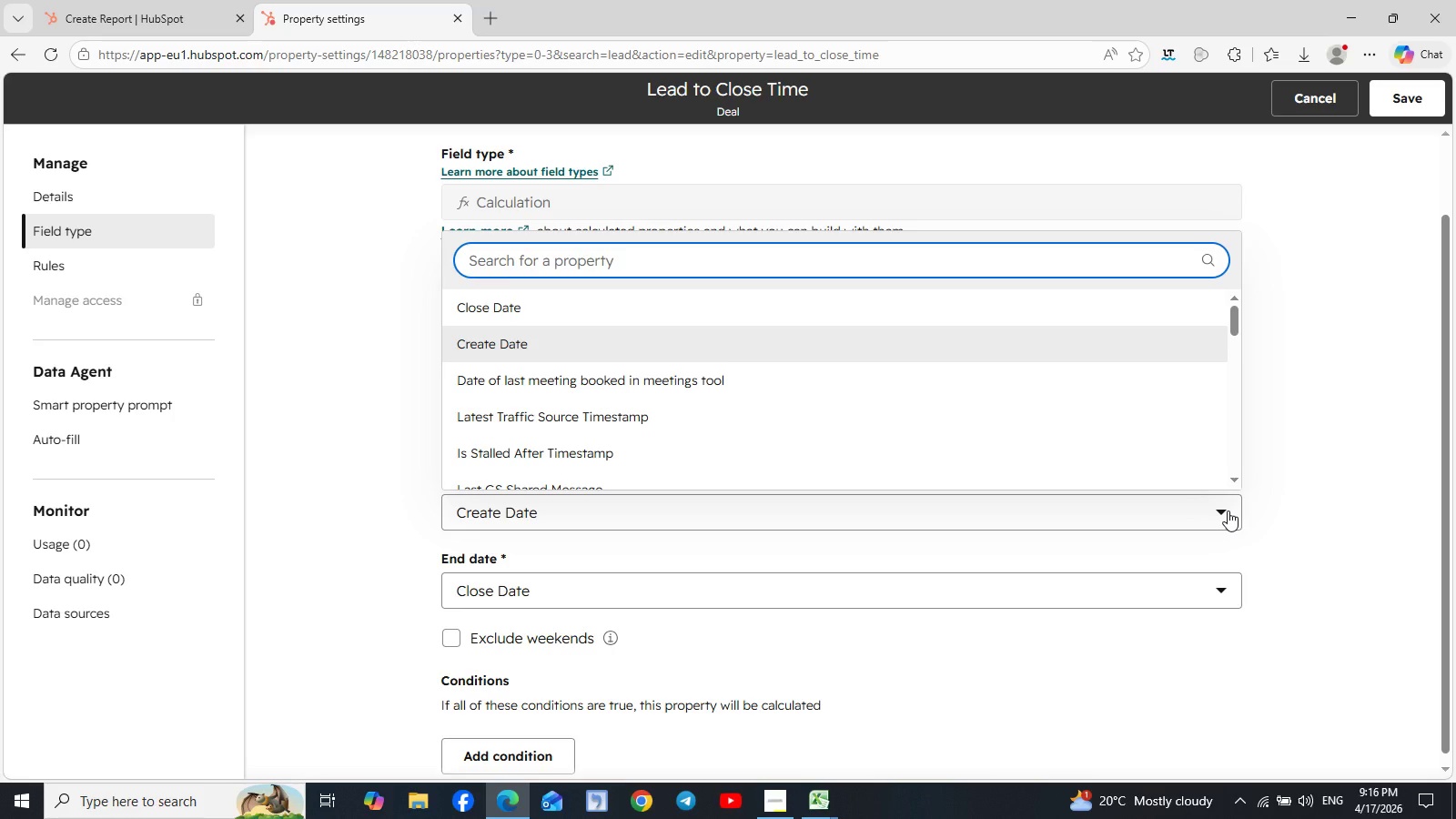 
wait(5.36)
 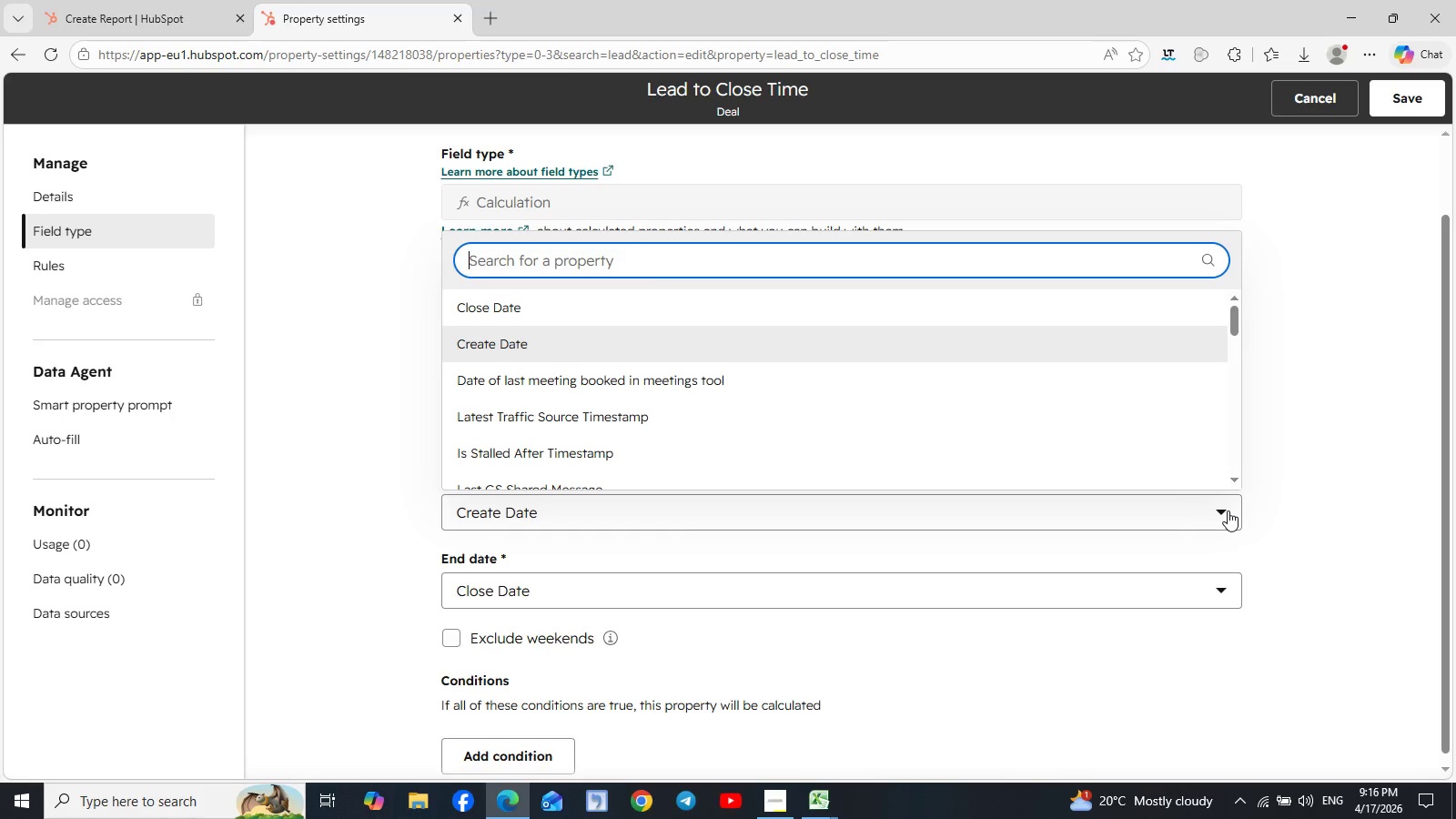 
type(lead)
 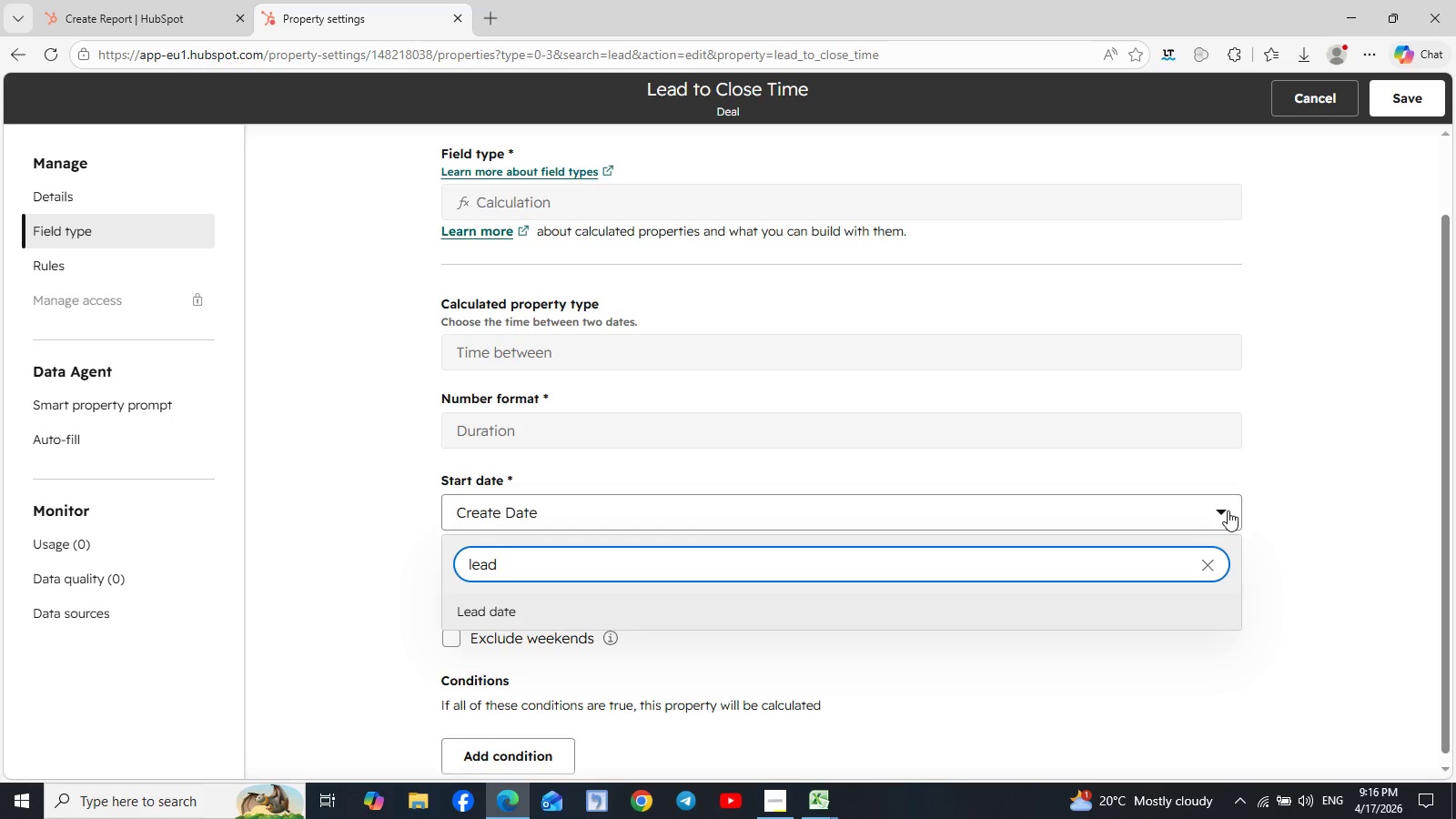 
scroll: coordinate [1228, 511], scroll_direction: down, amount: 1.0
 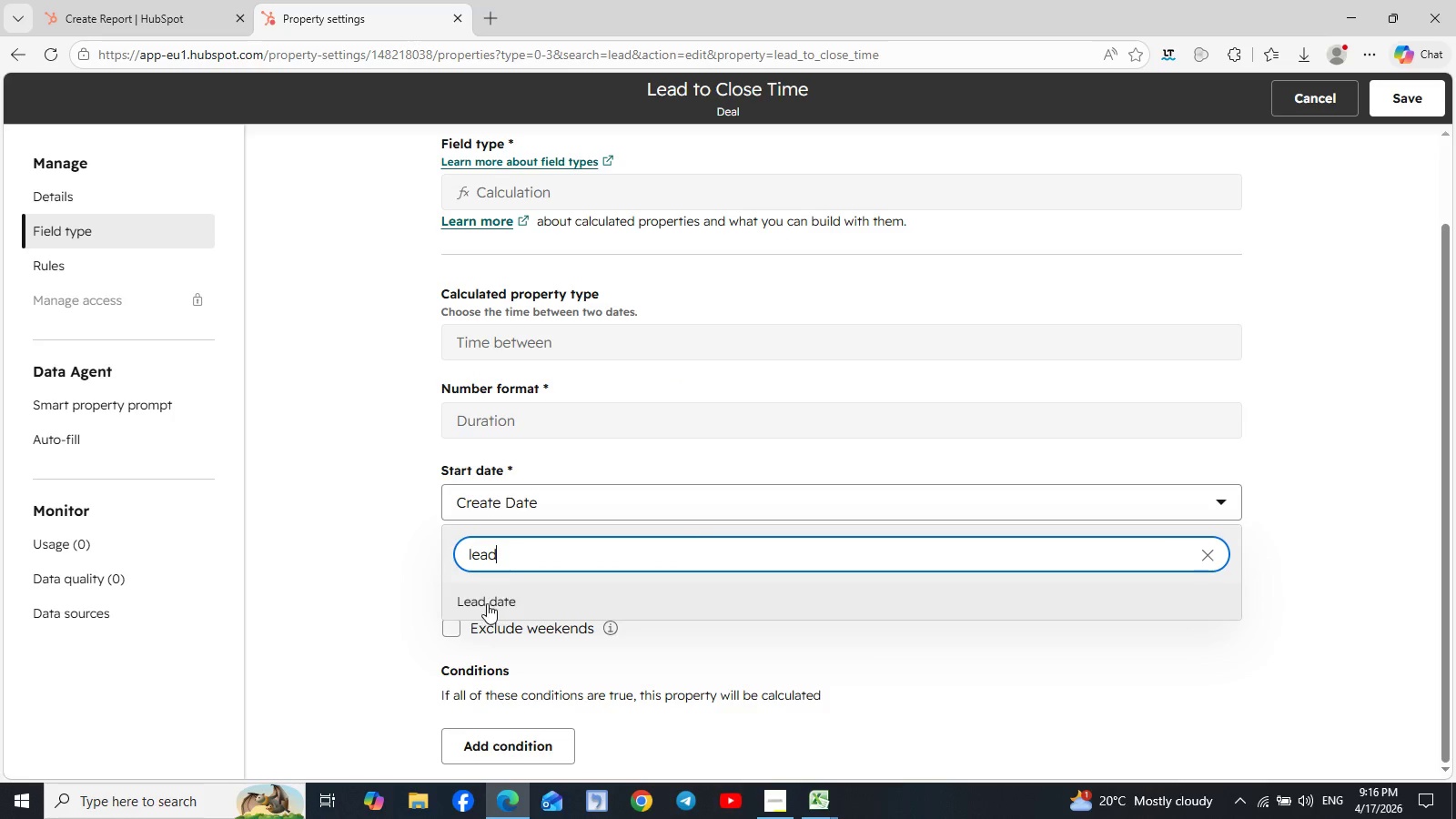 
left_click([497, 597])
 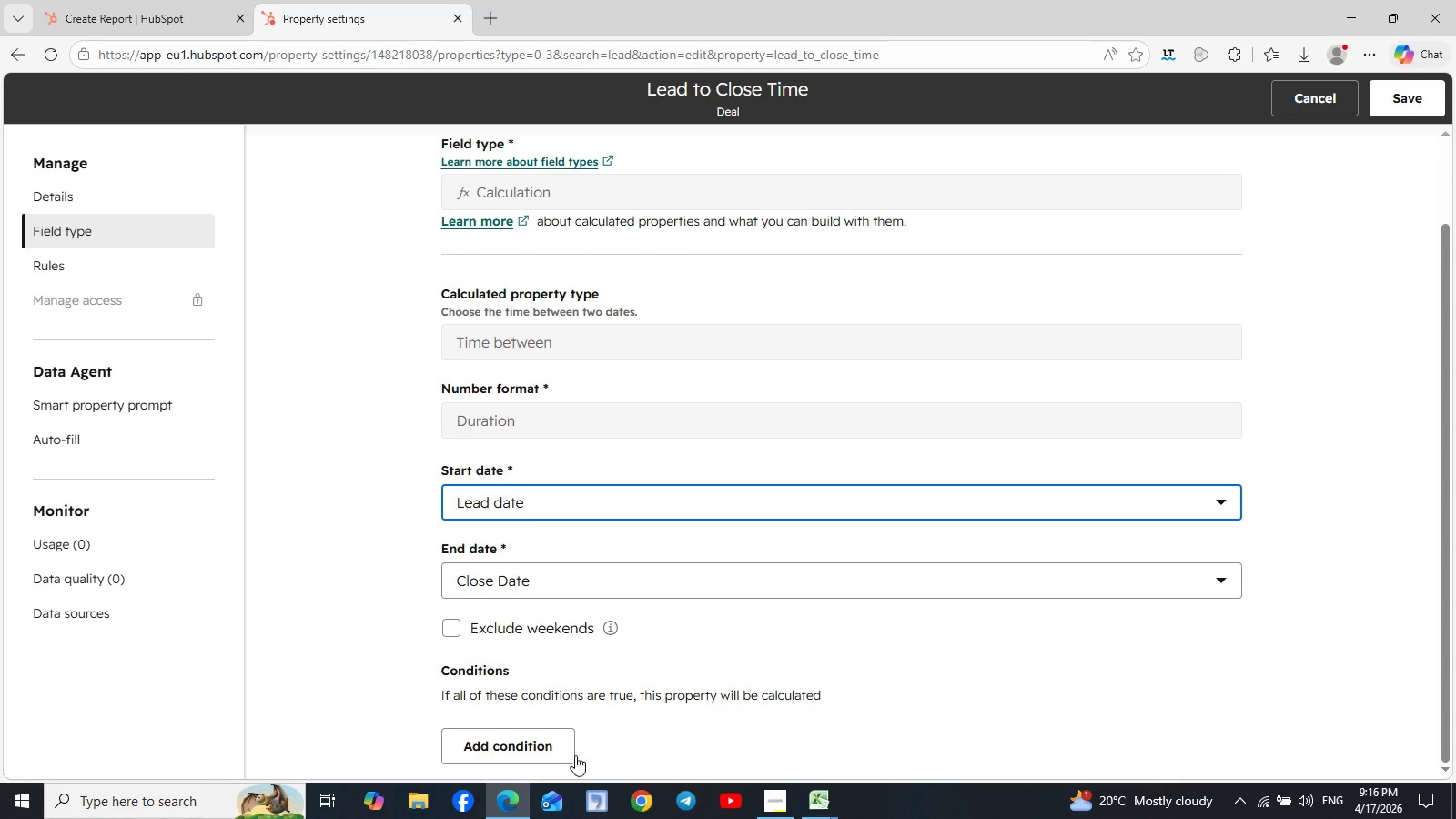 
scroll: coordinate [732, 652], scroll_direction: down, amount: 1.0
 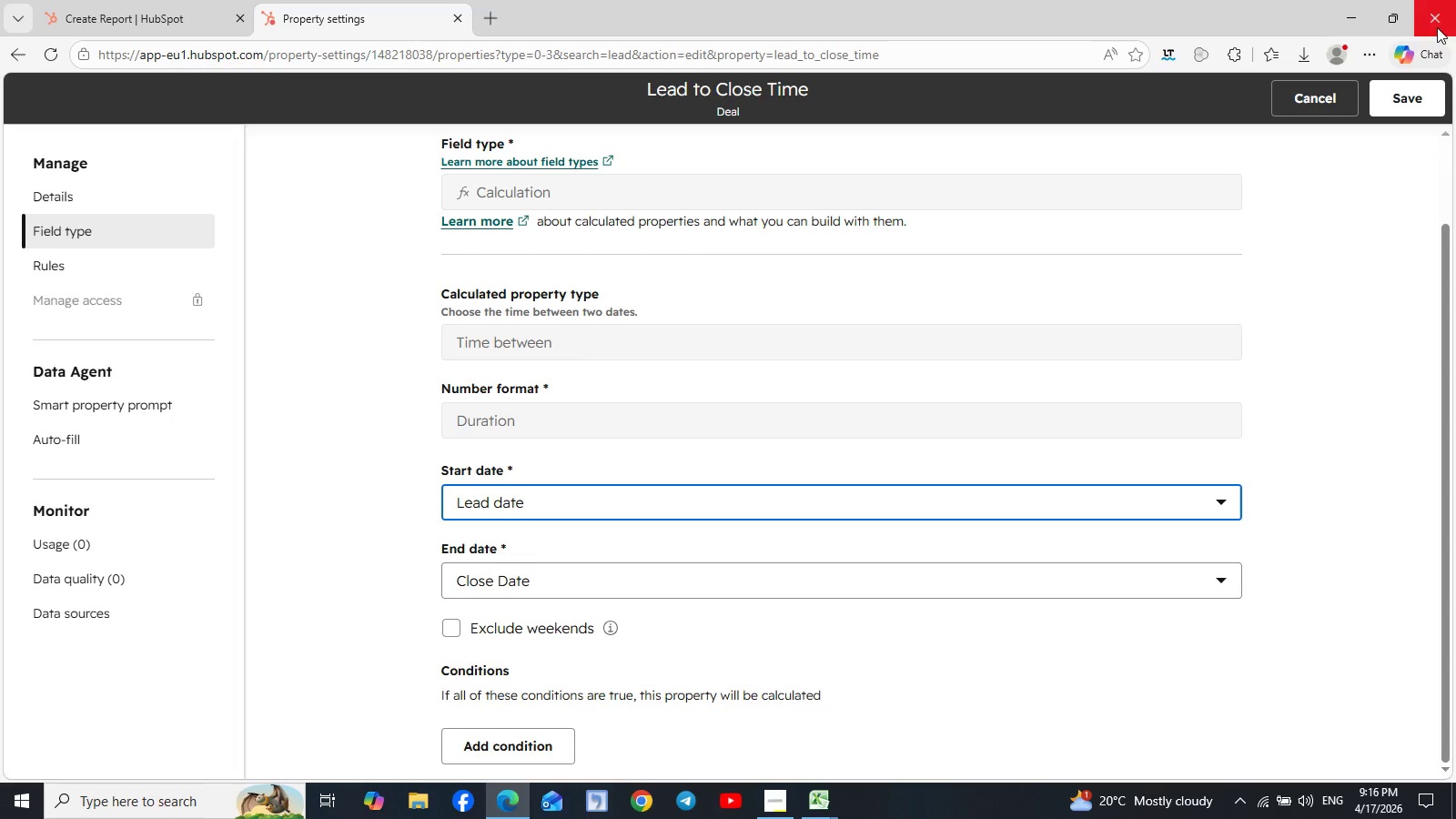 
left_click([1411, 102])
 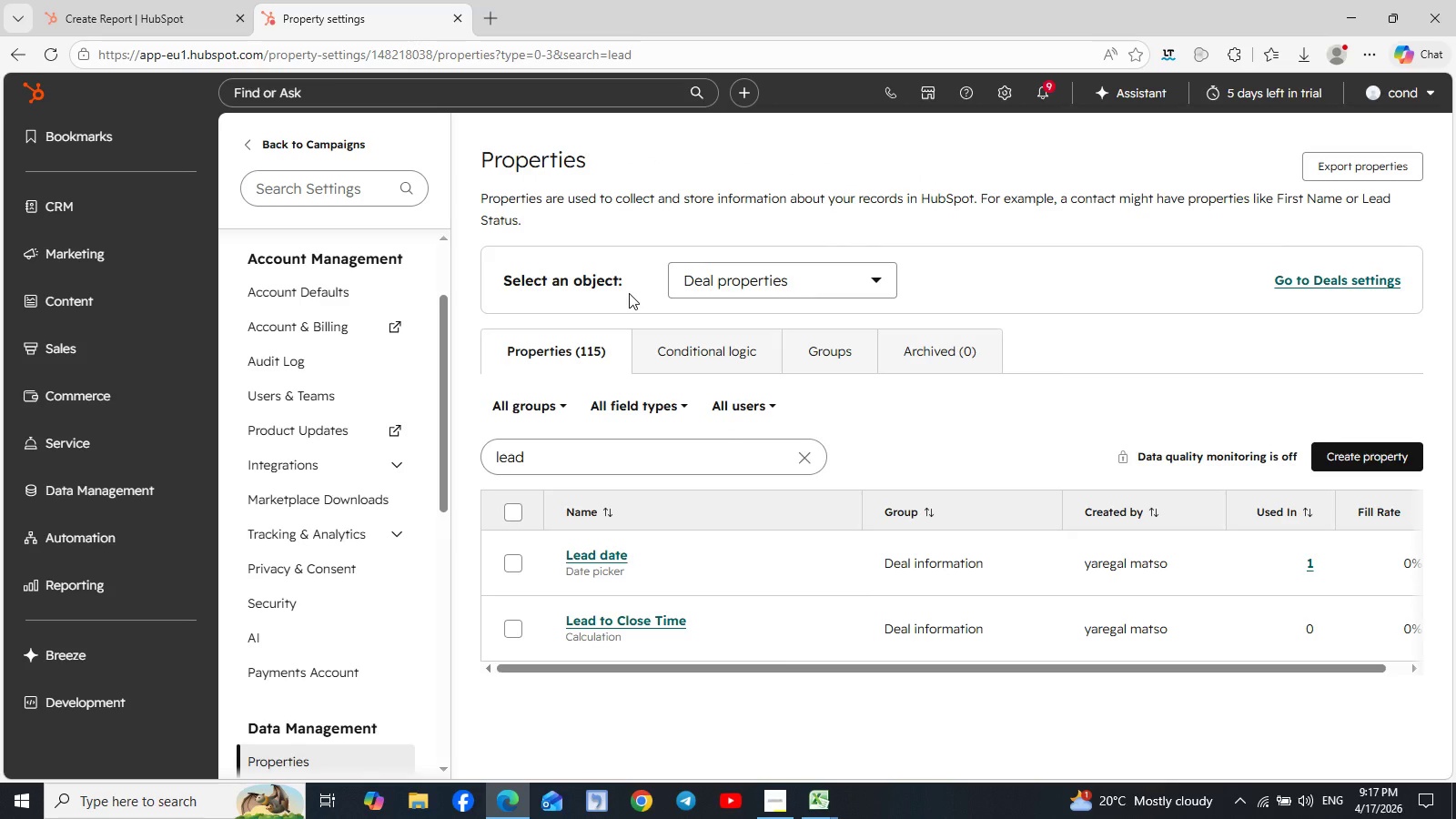 
wait(12.69)
 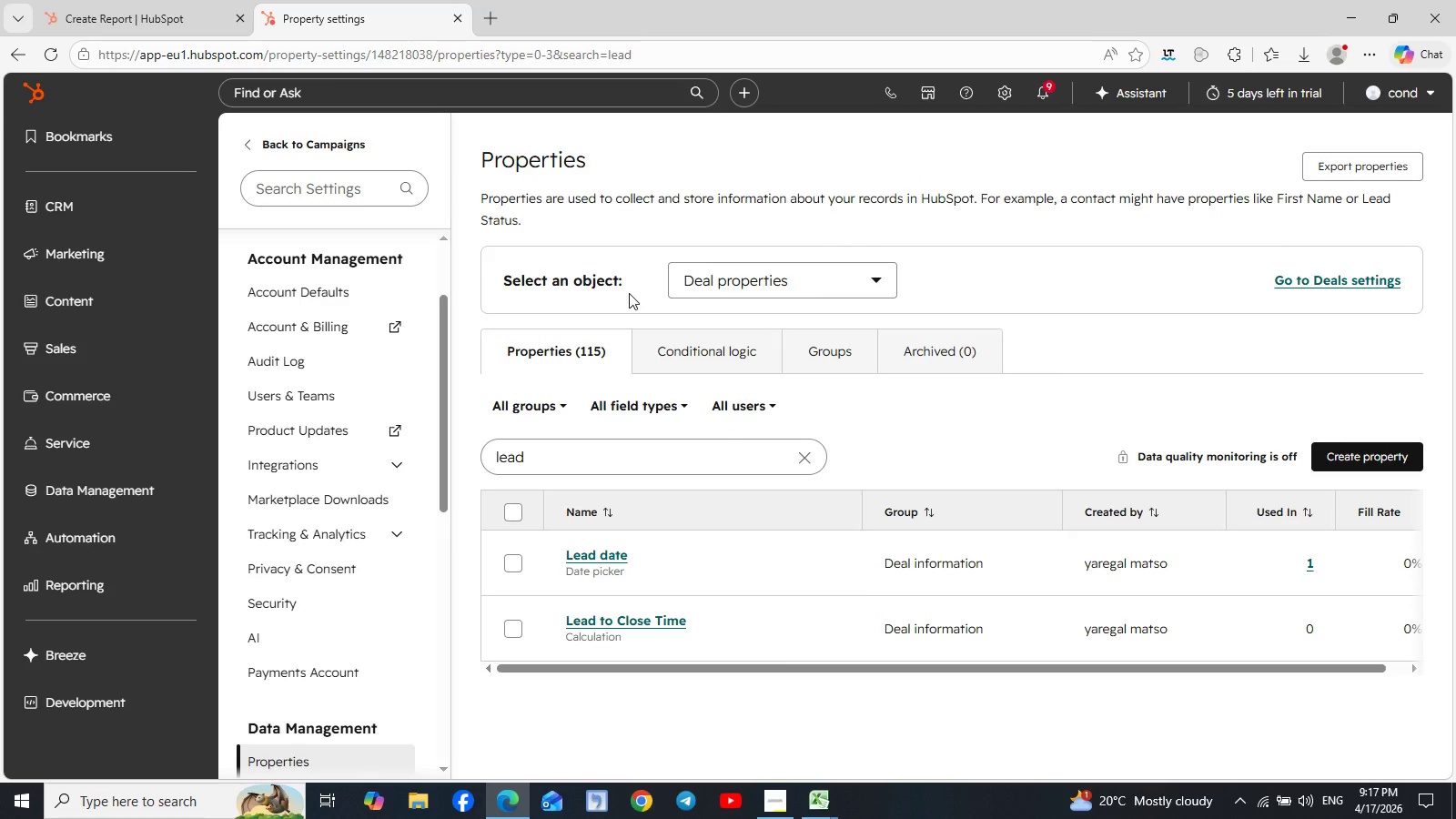 
left_click([173, 530])
 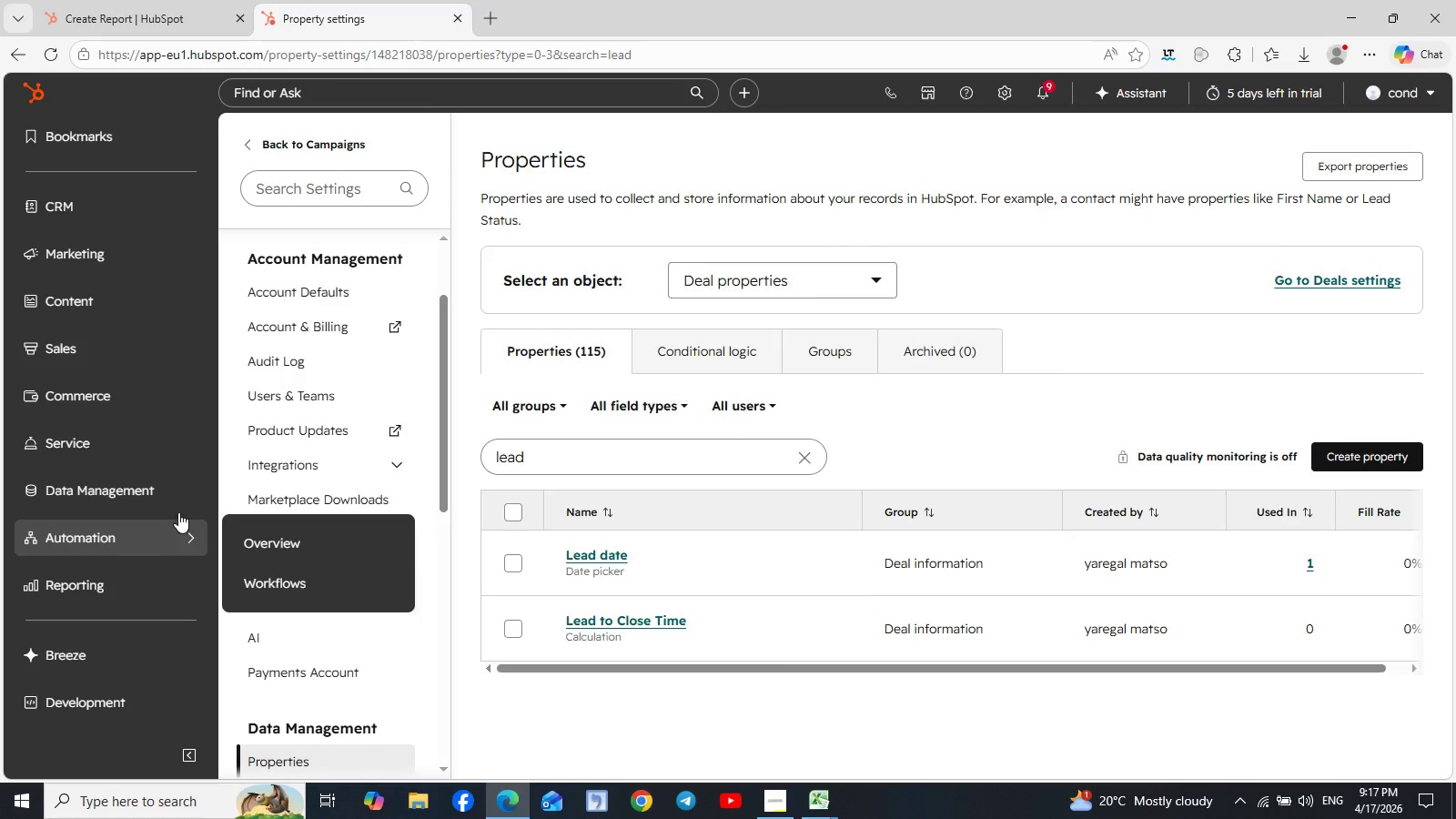 
mouse_move([187, 498])
 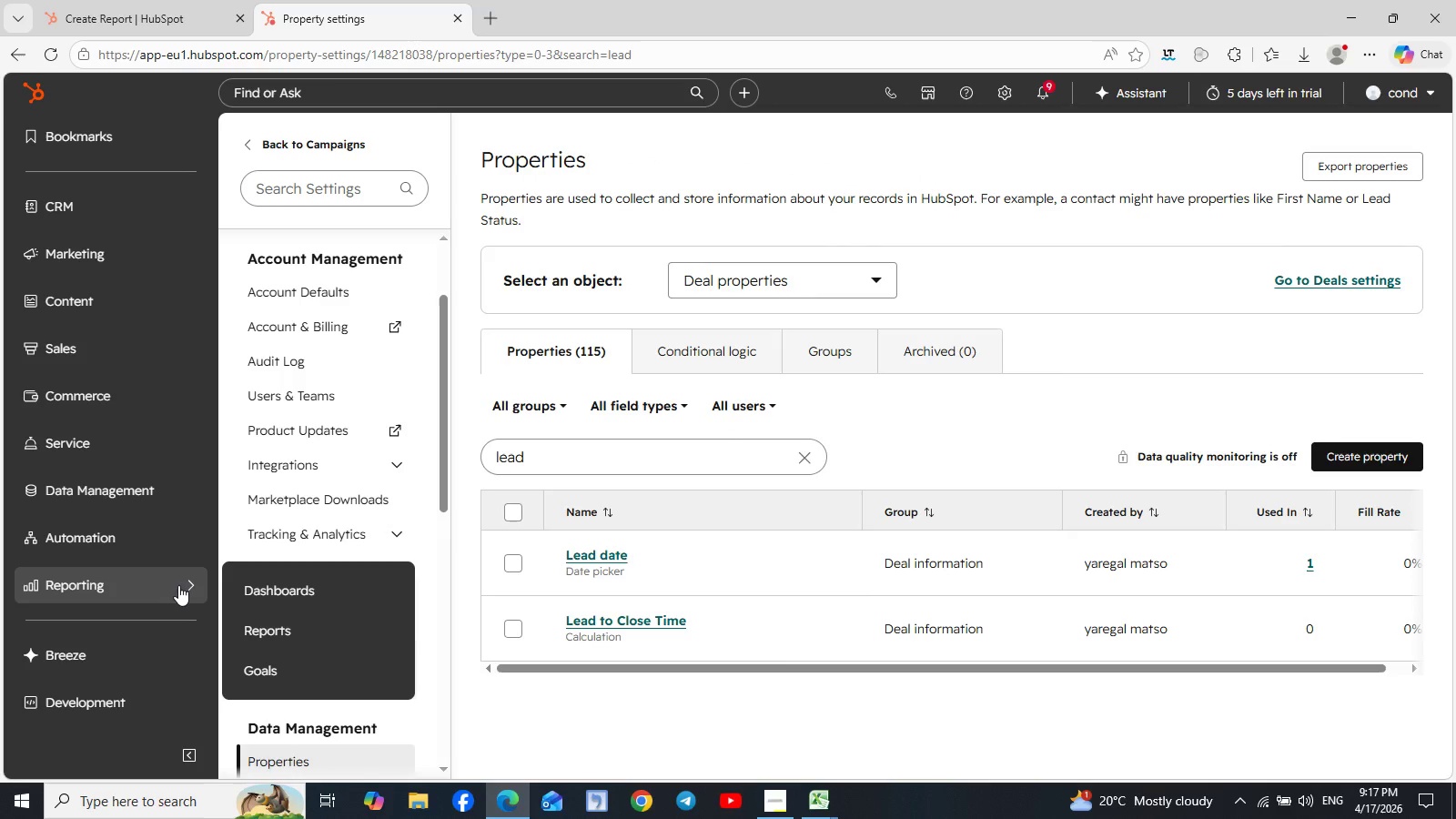 
left_click([179, 585])
 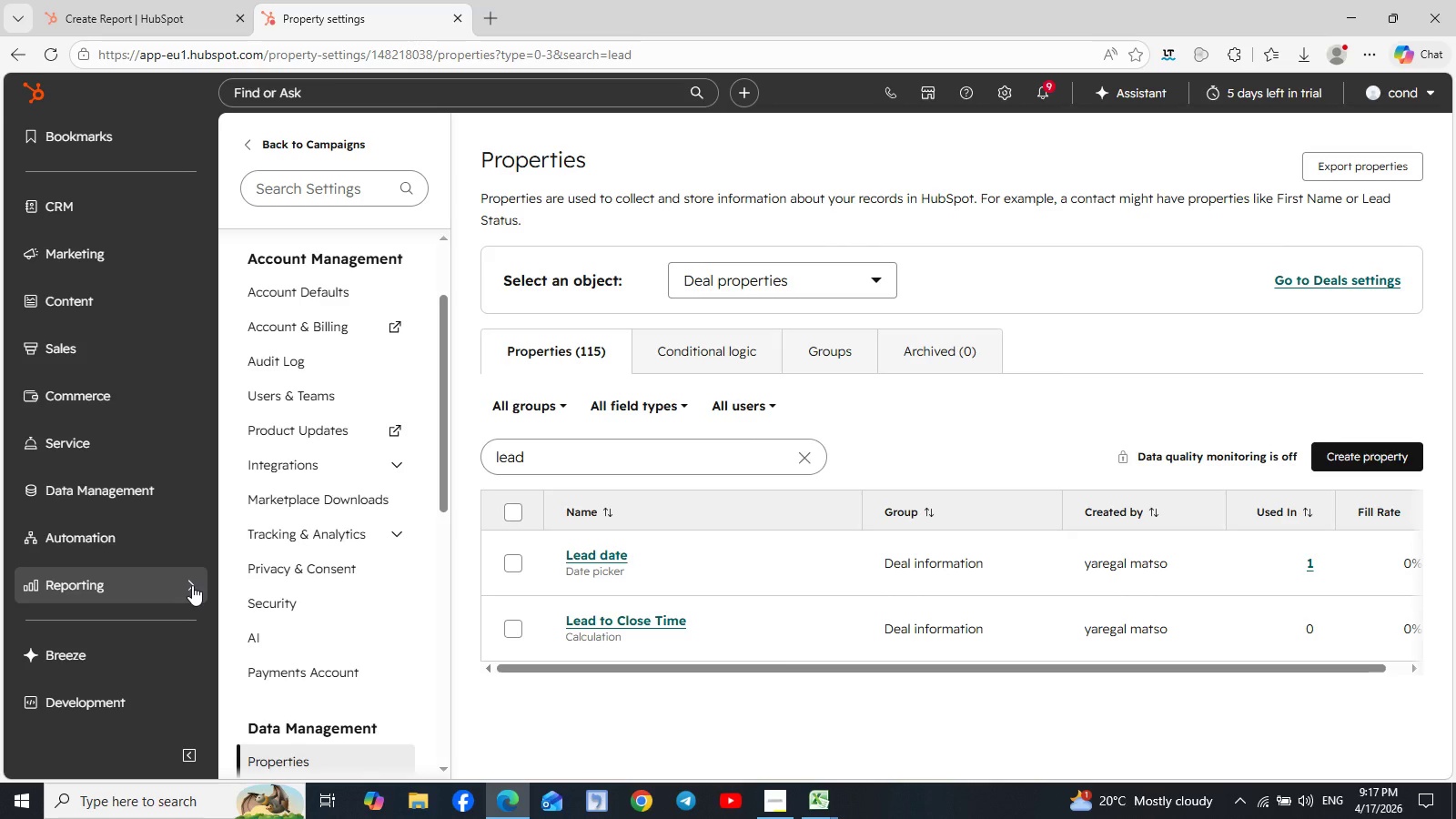 
left_click([192, 585])
 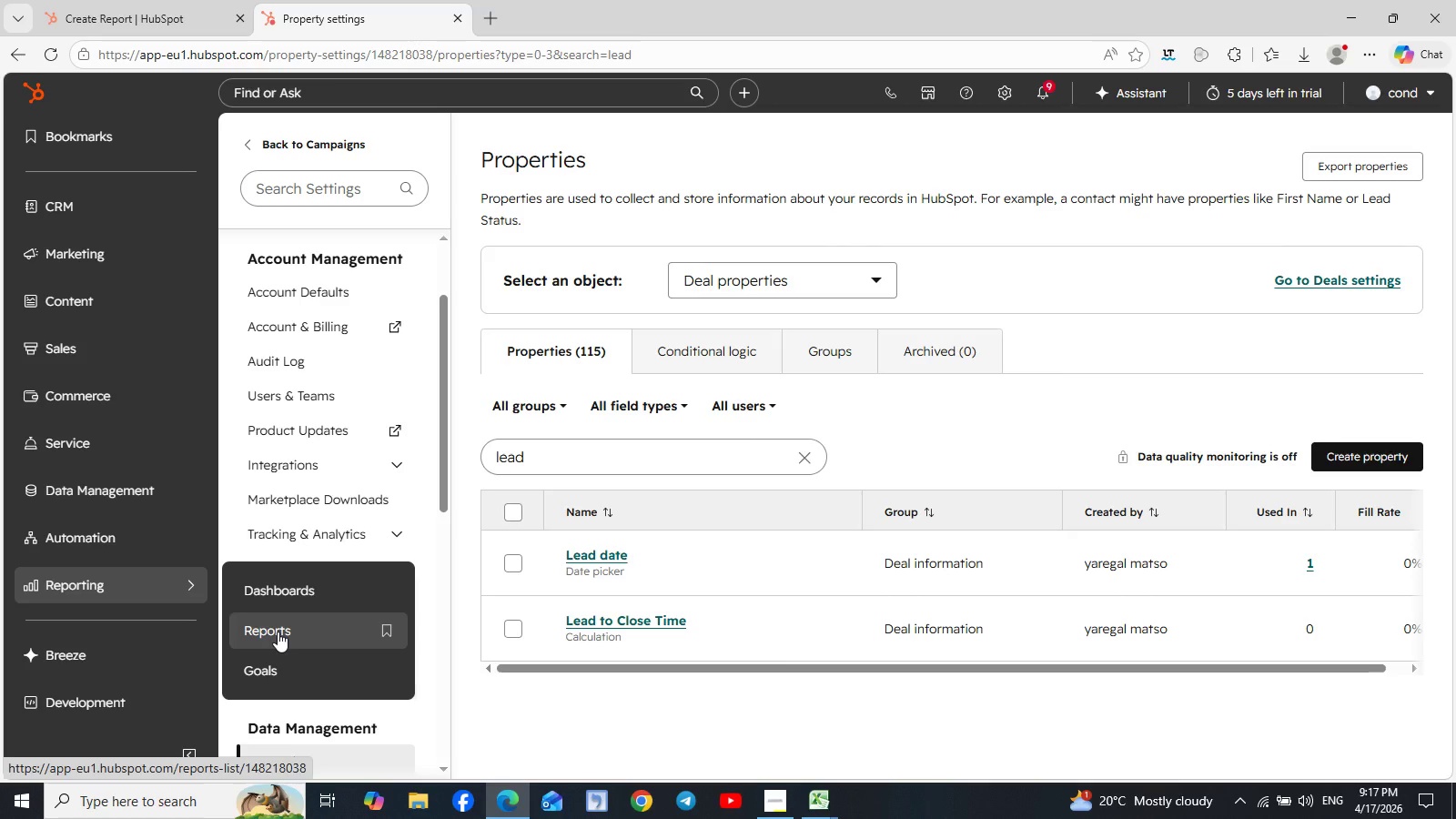 
left_click([278, 632])
 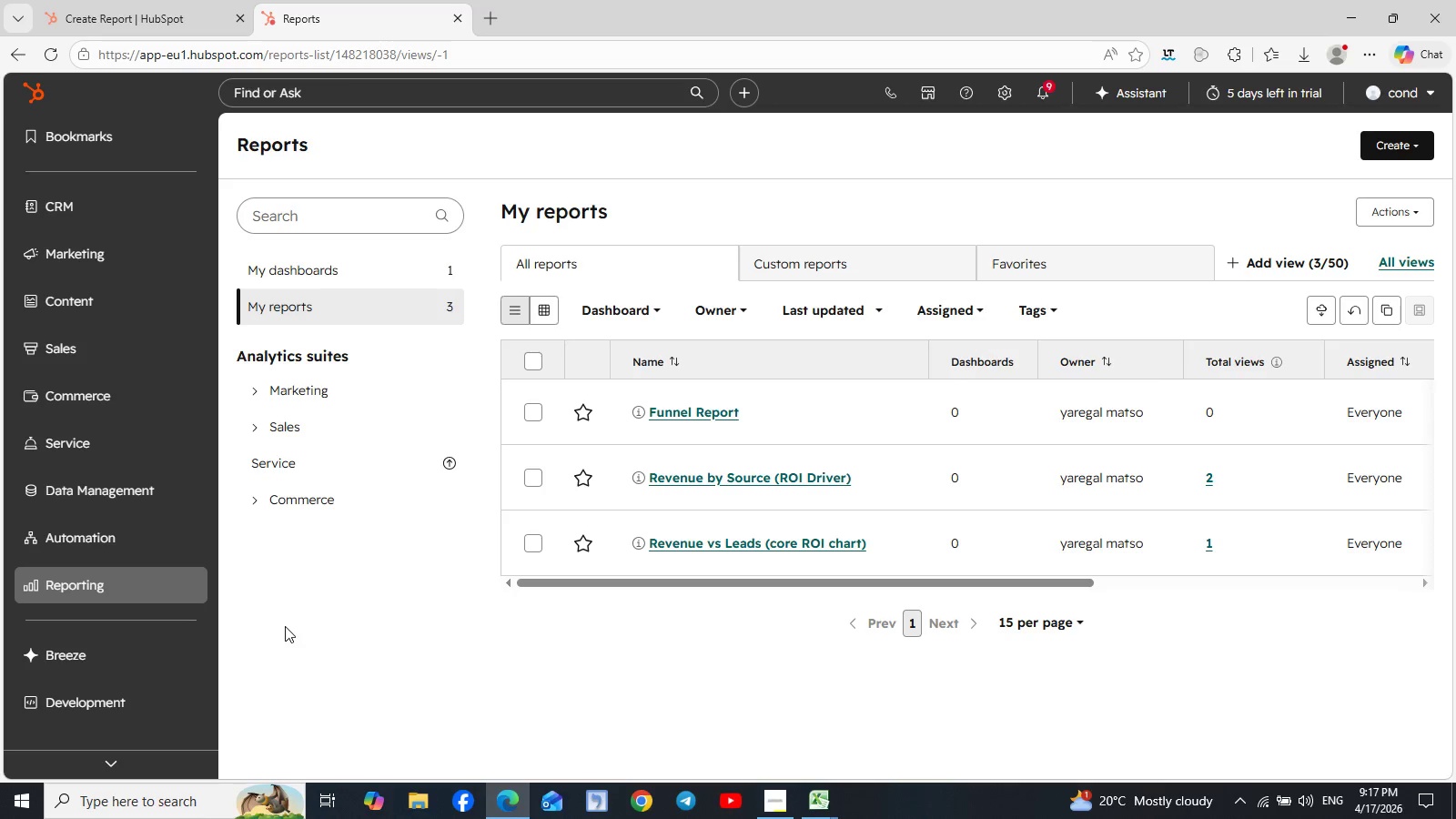 
wait(12.75)
 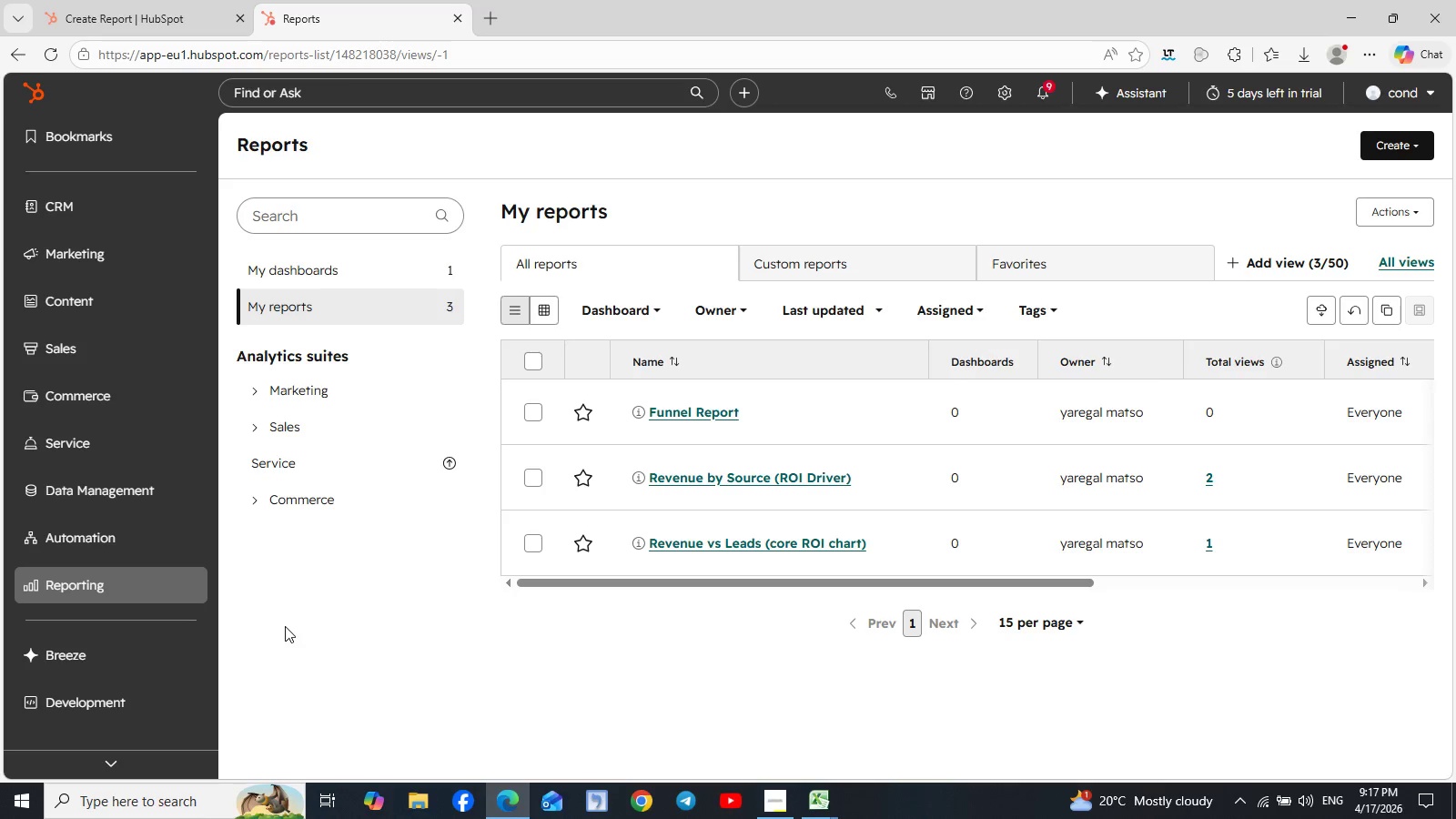 
left_click([1388, 151])
 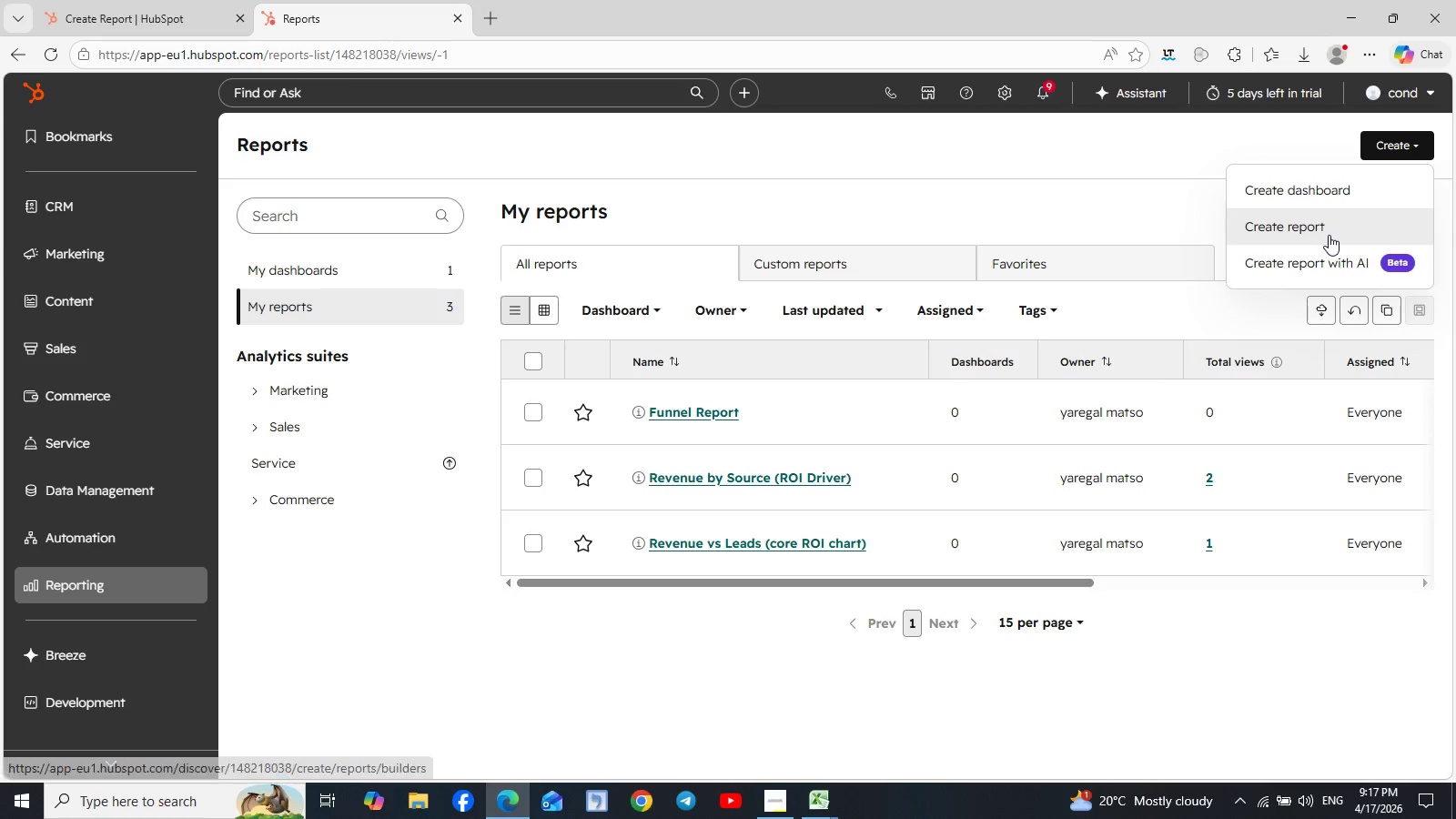 
left_click([1329, 235])
 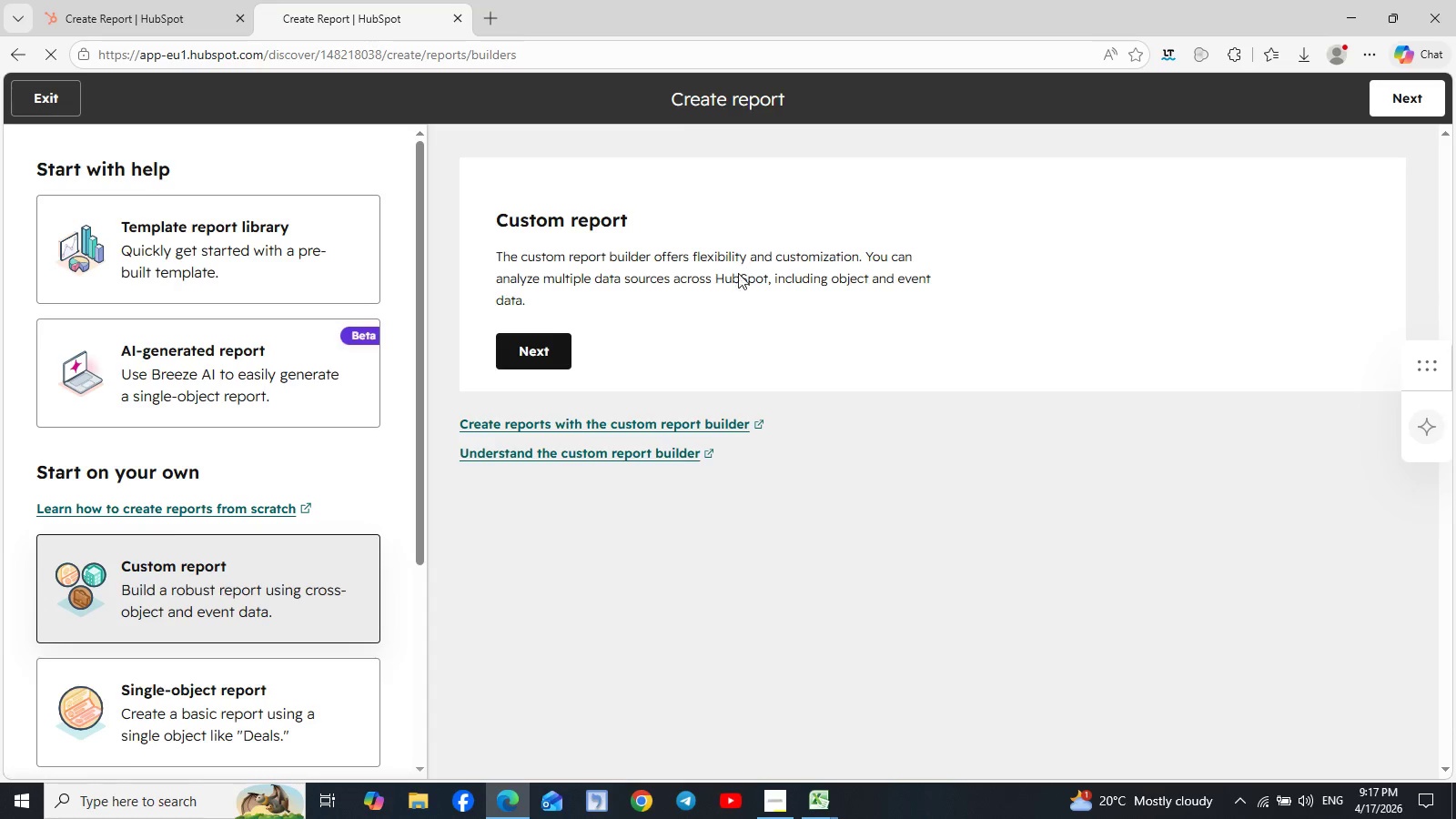 
wait(8.98)
 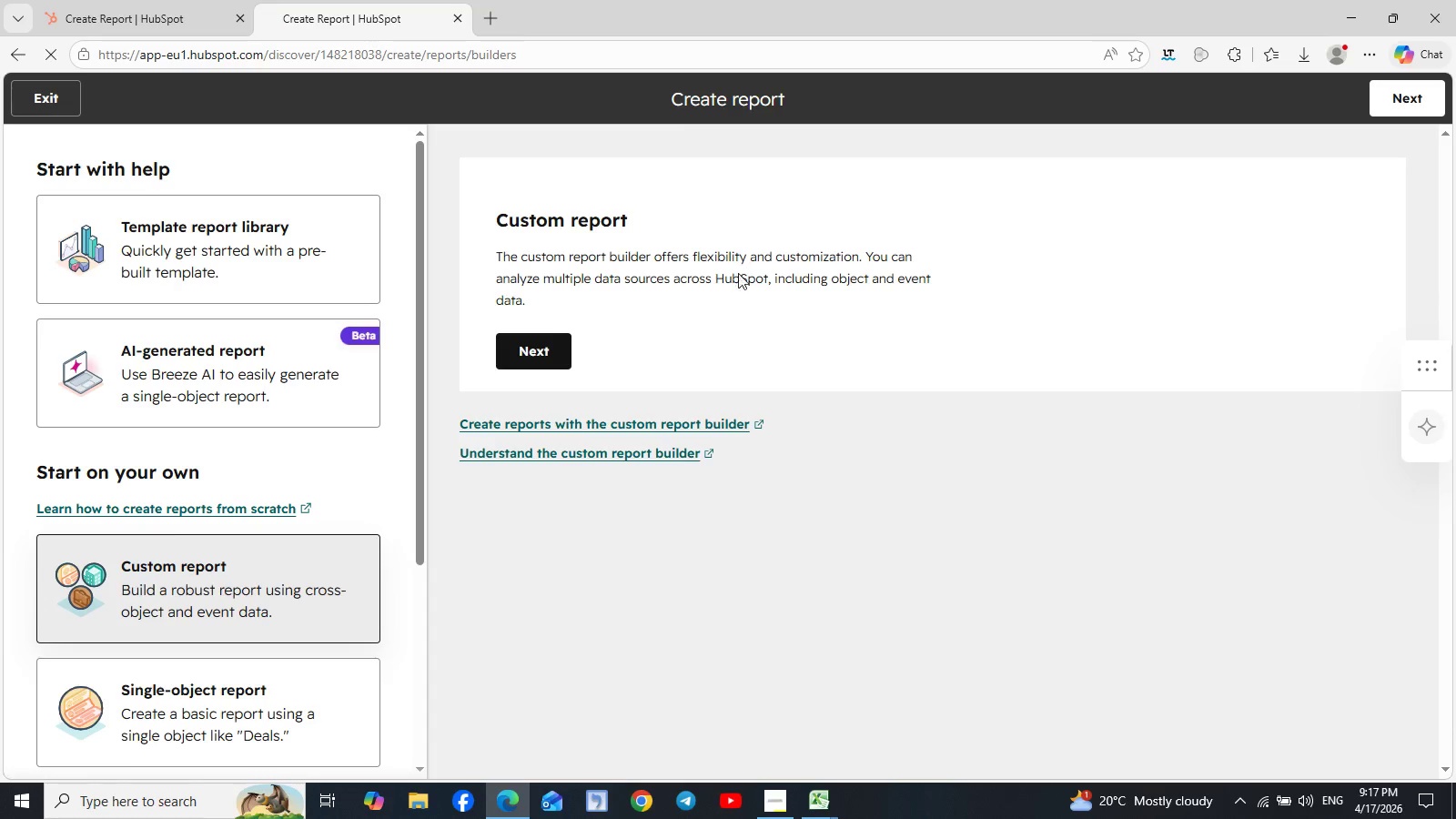 
left_click([302, 577])
 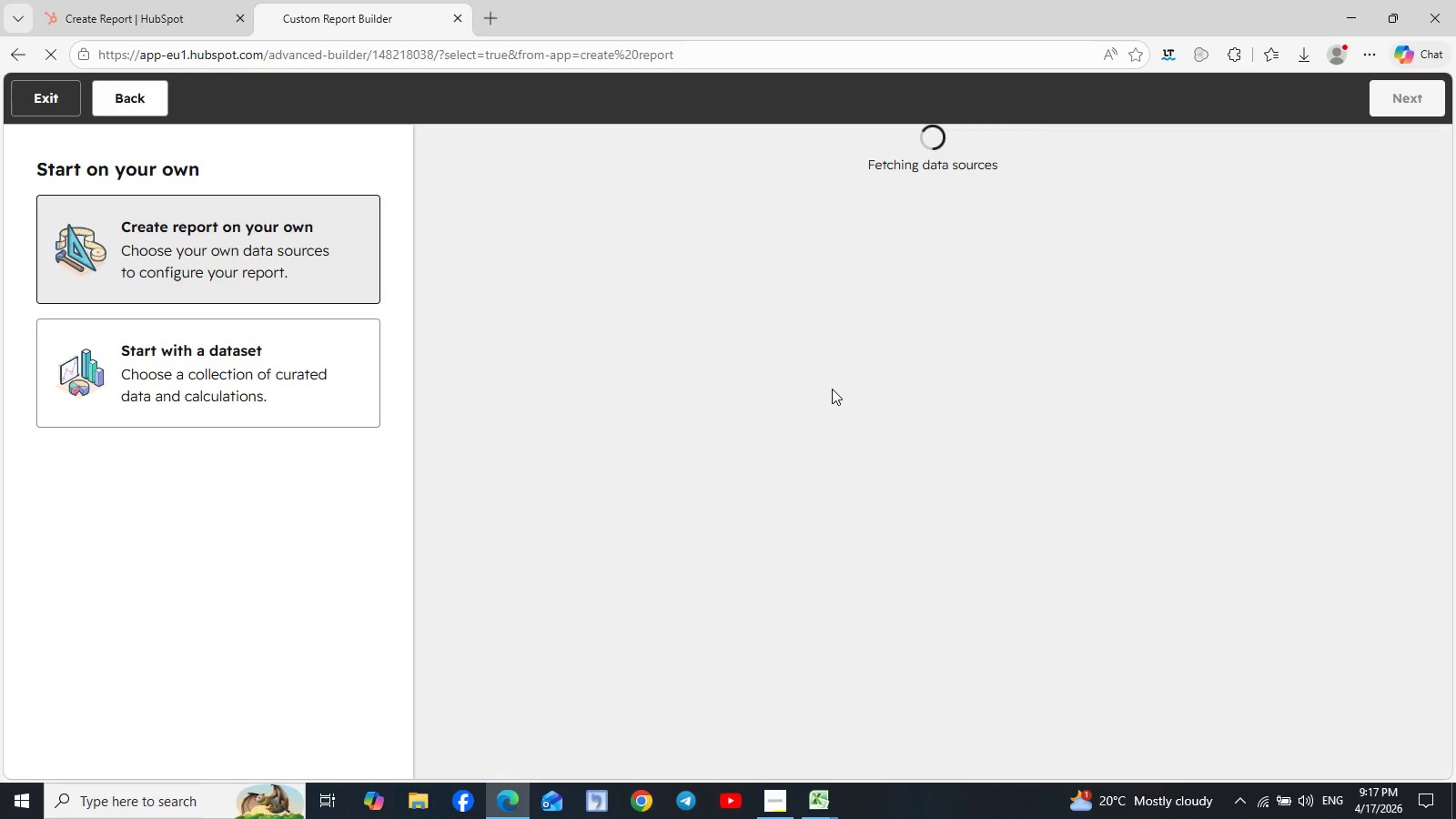 
wait(10.09)
 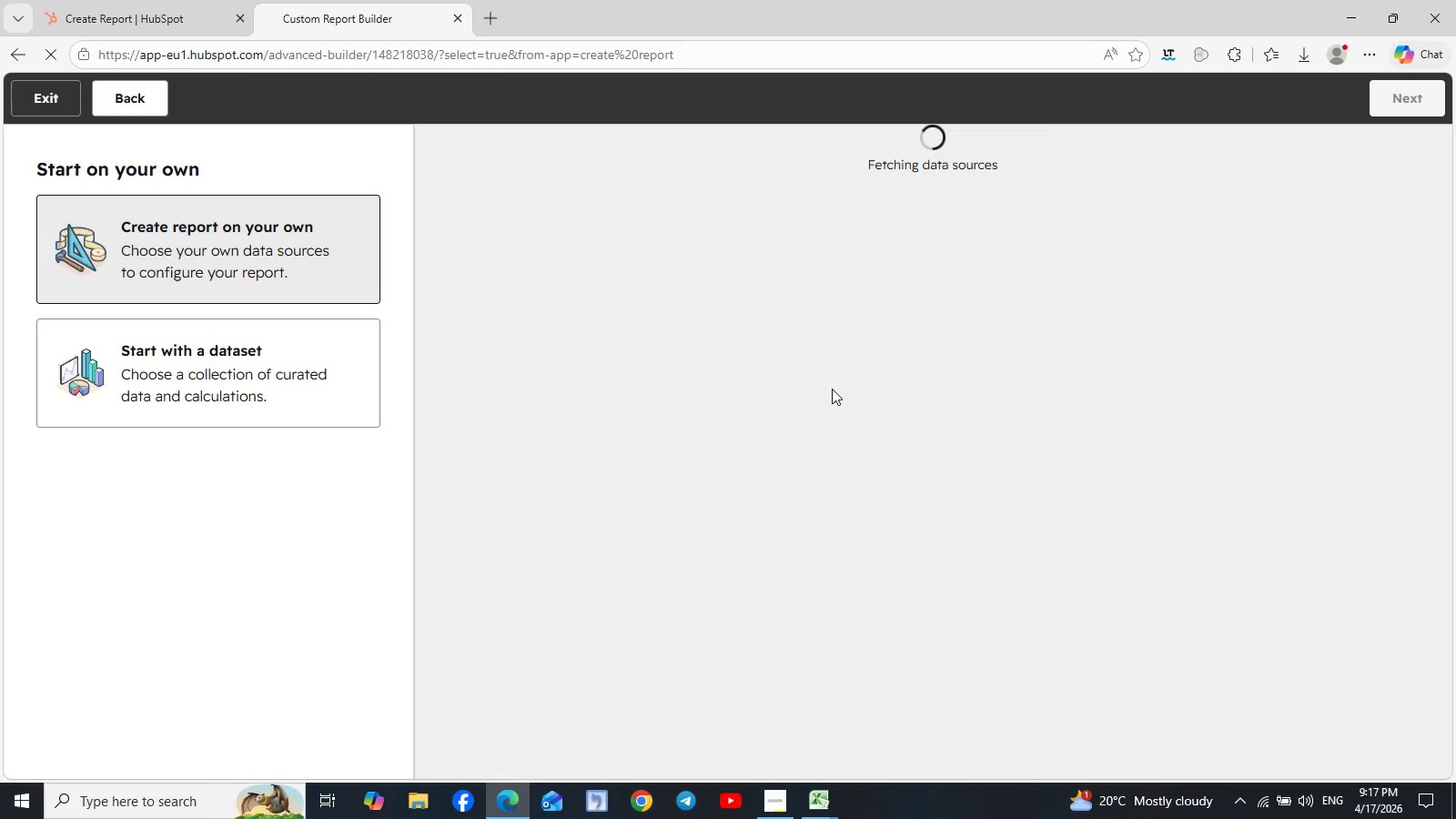 
left_click([715, 371])
 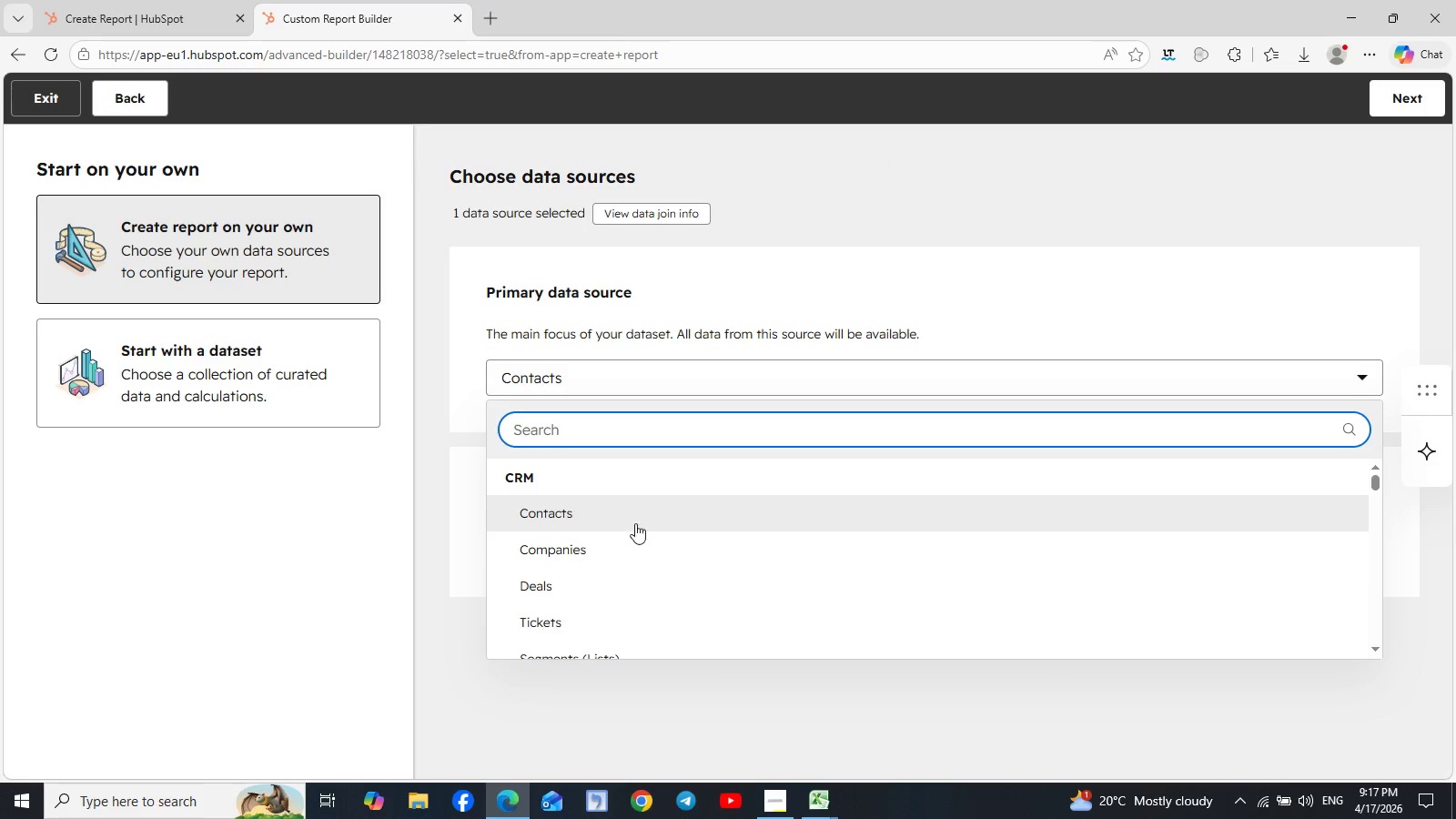 
left_click([594, 574])
 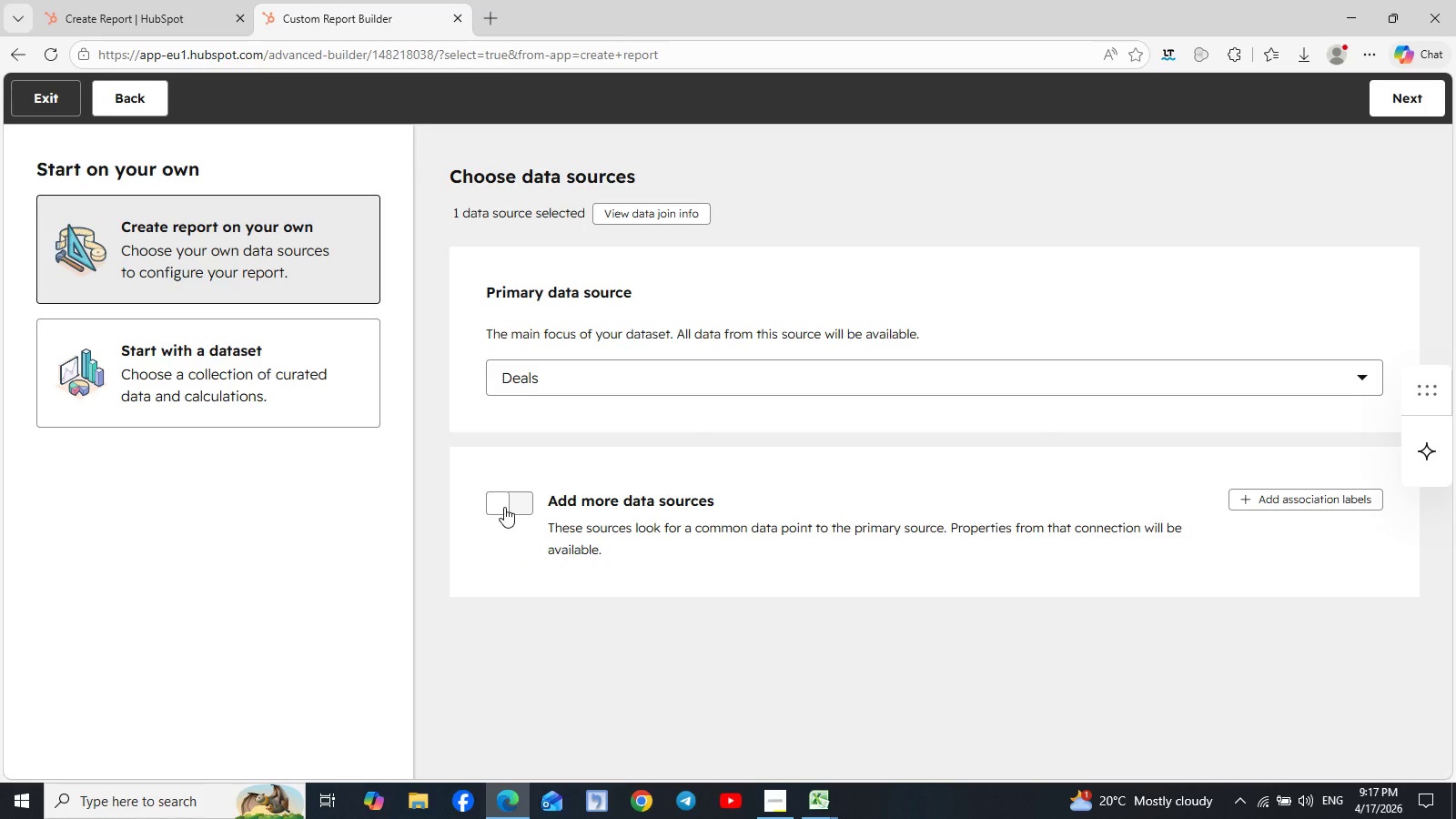 
left_click([504, 507])
 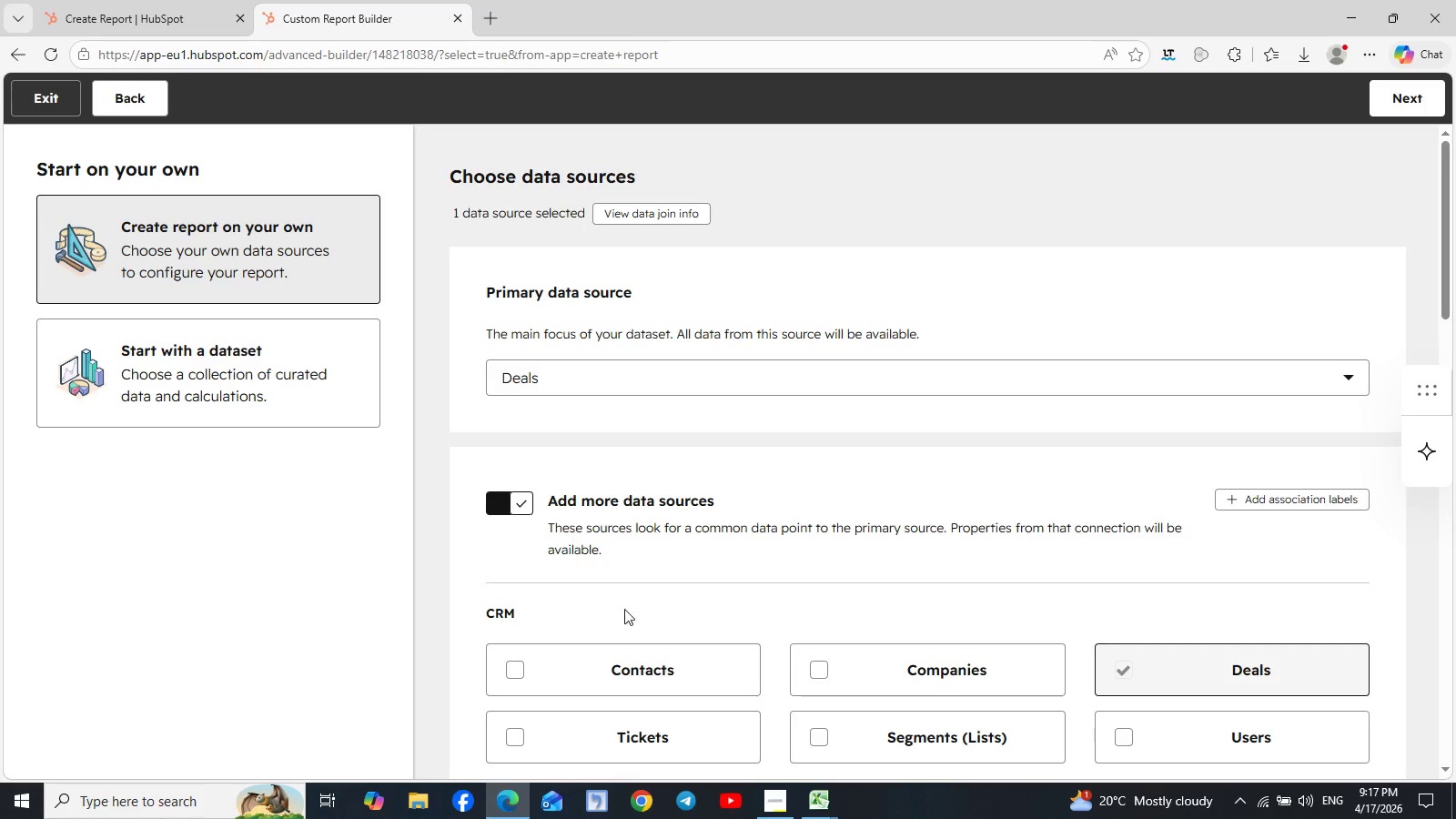 
left_click([622, 678])
 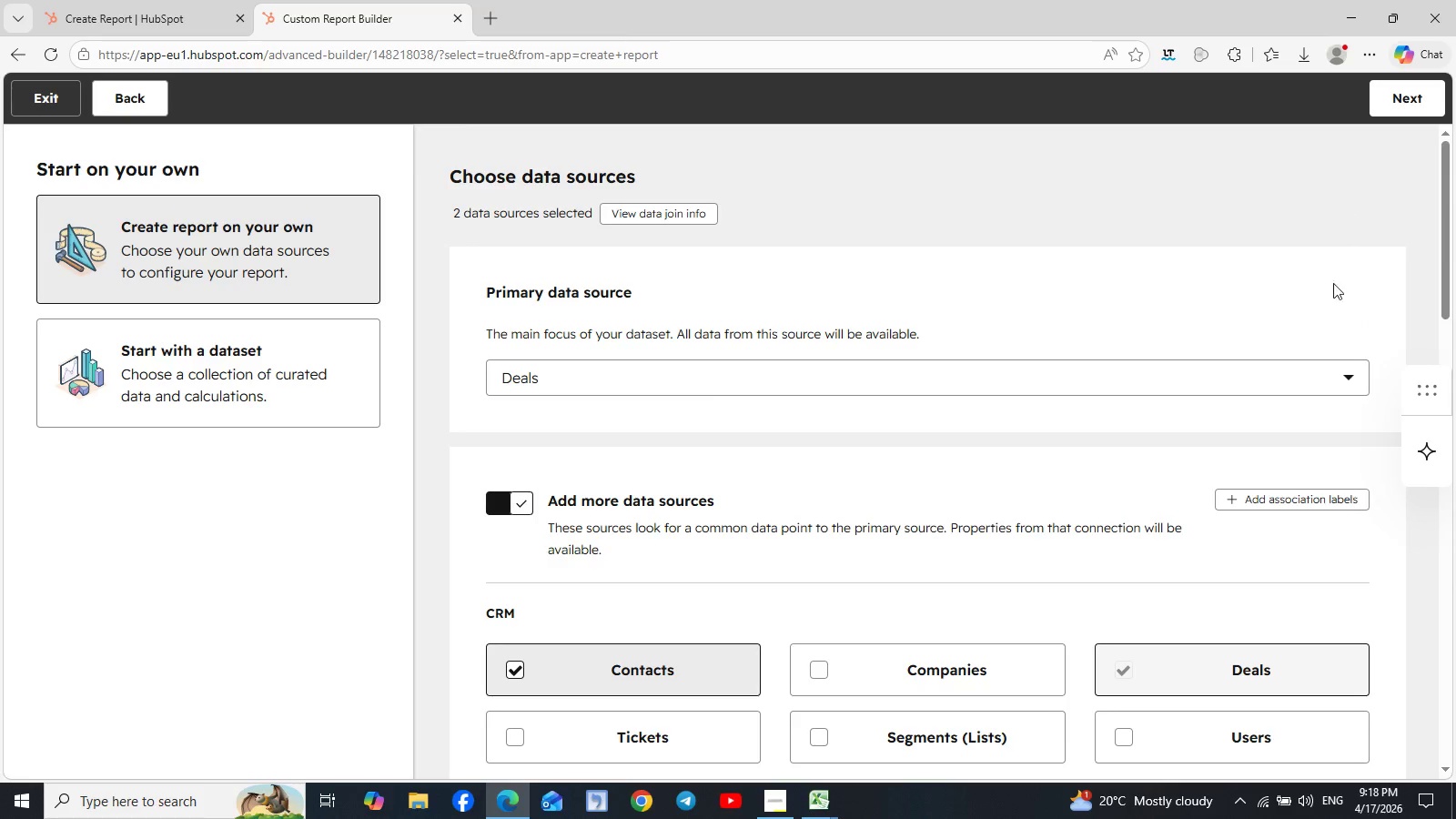 
left_click([1407, 107])
 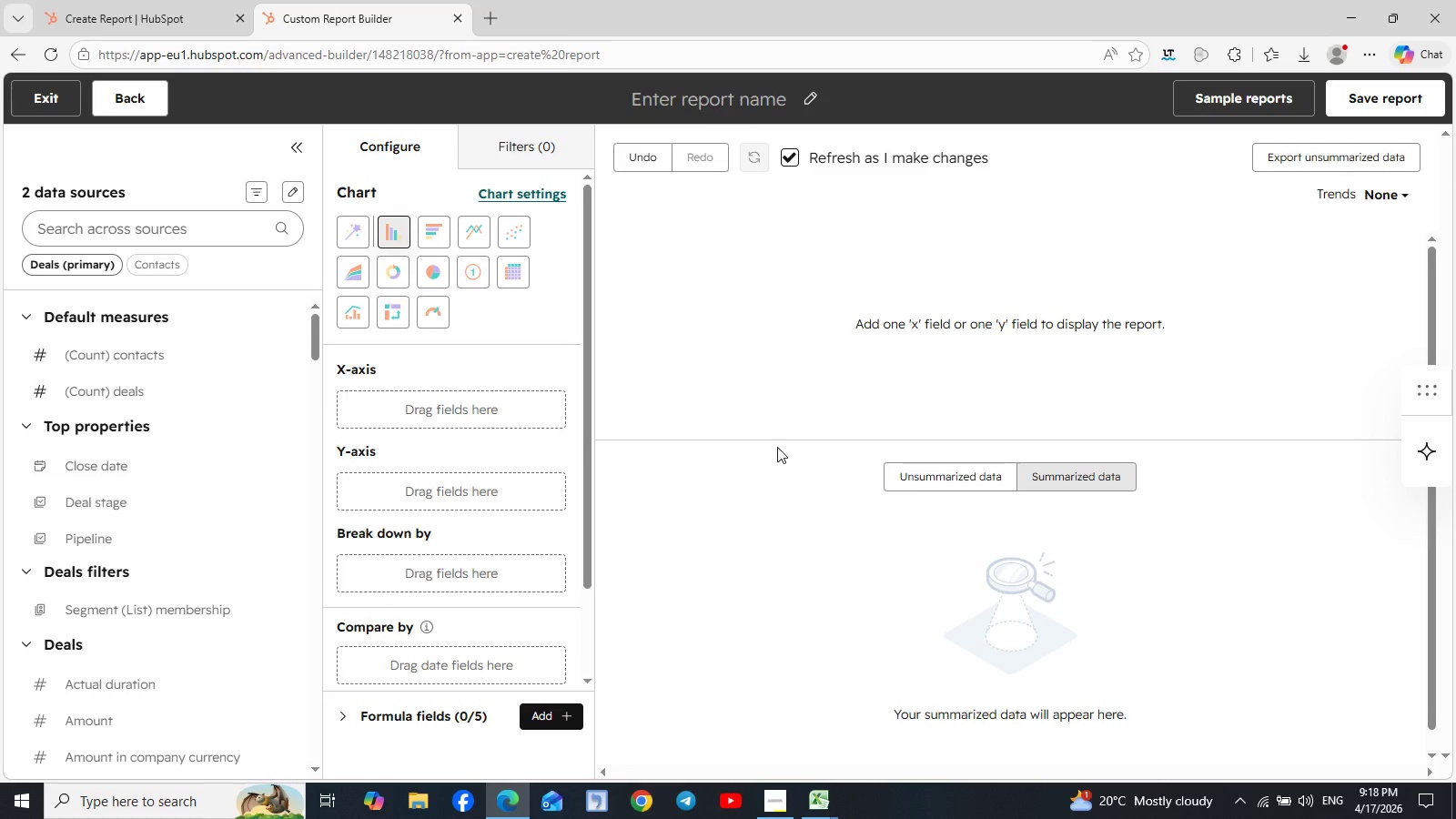 
wait(14.44)
 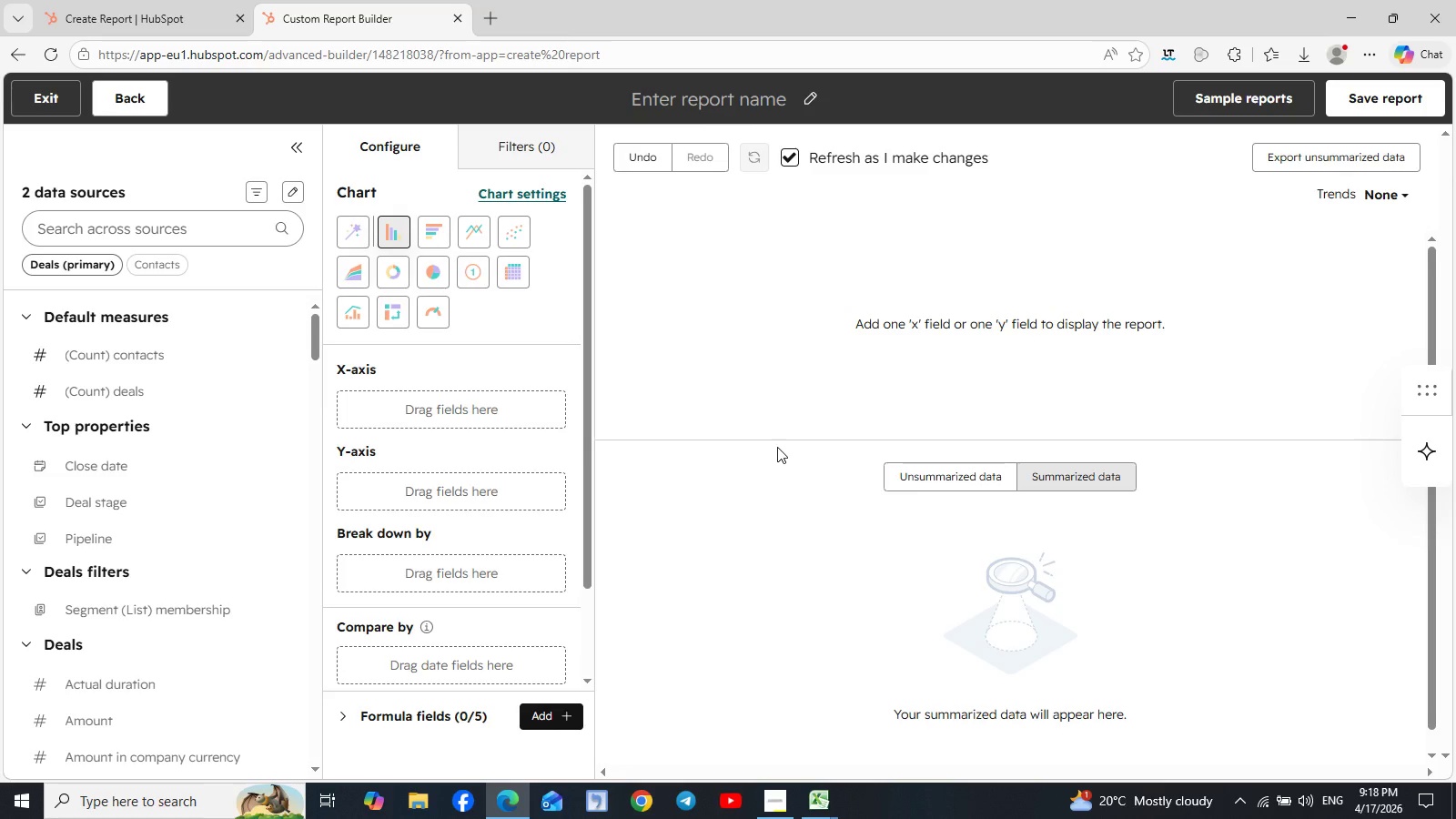 
type(lead)
 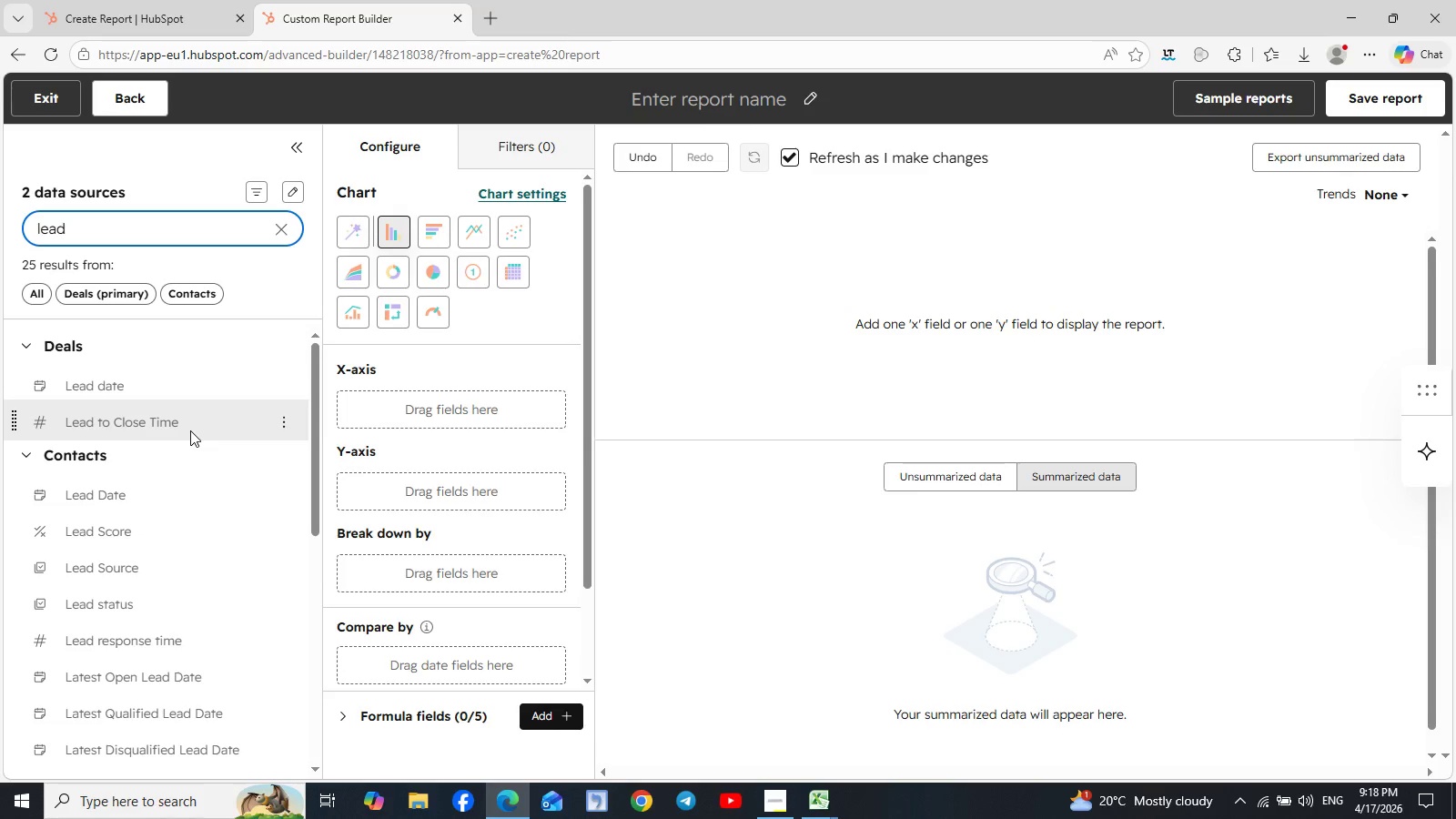 
wait(10.64)
 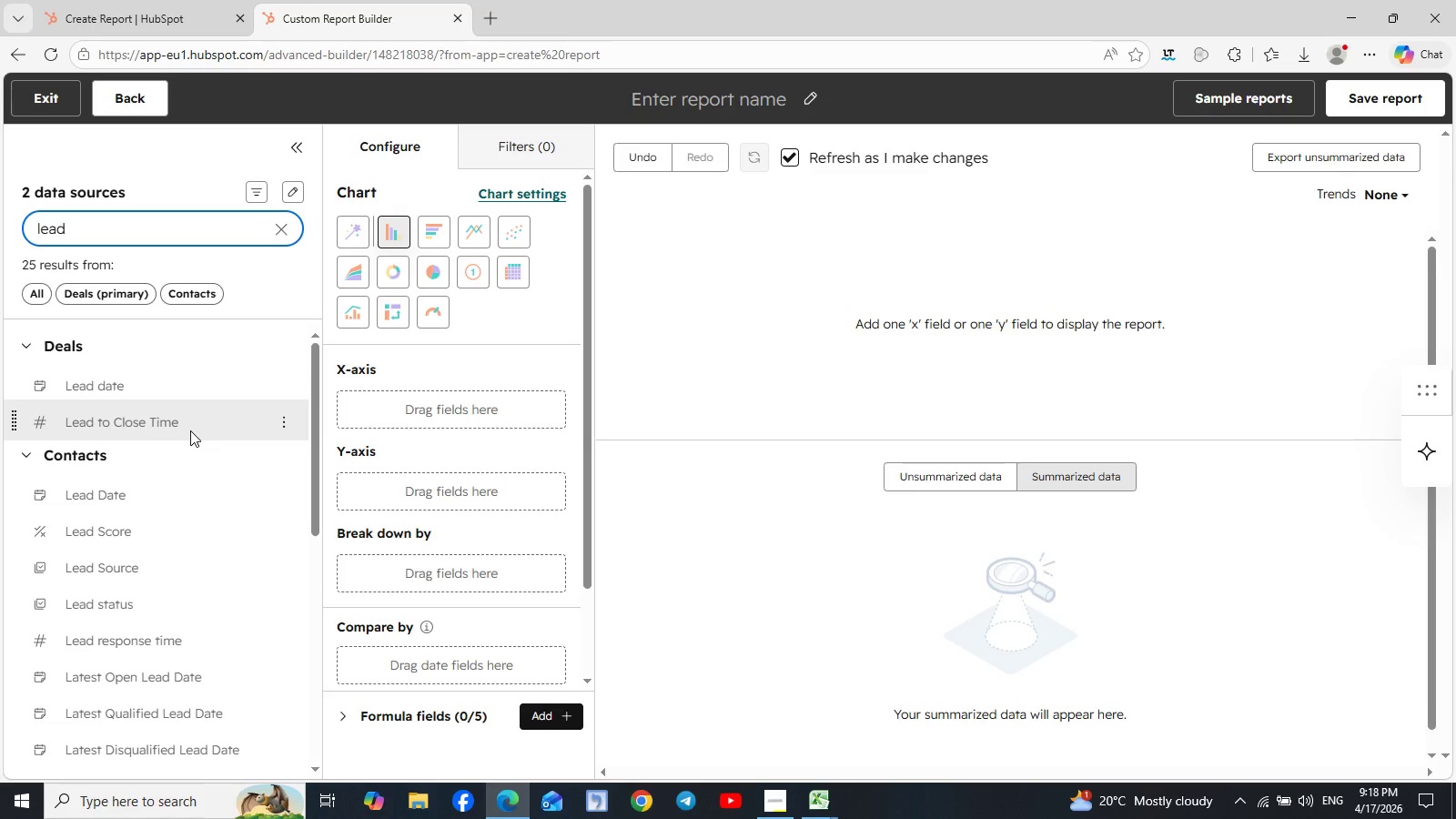 
left_click_drag(start_coordinate=[190, 430], to_coordinate=[383, 489])
 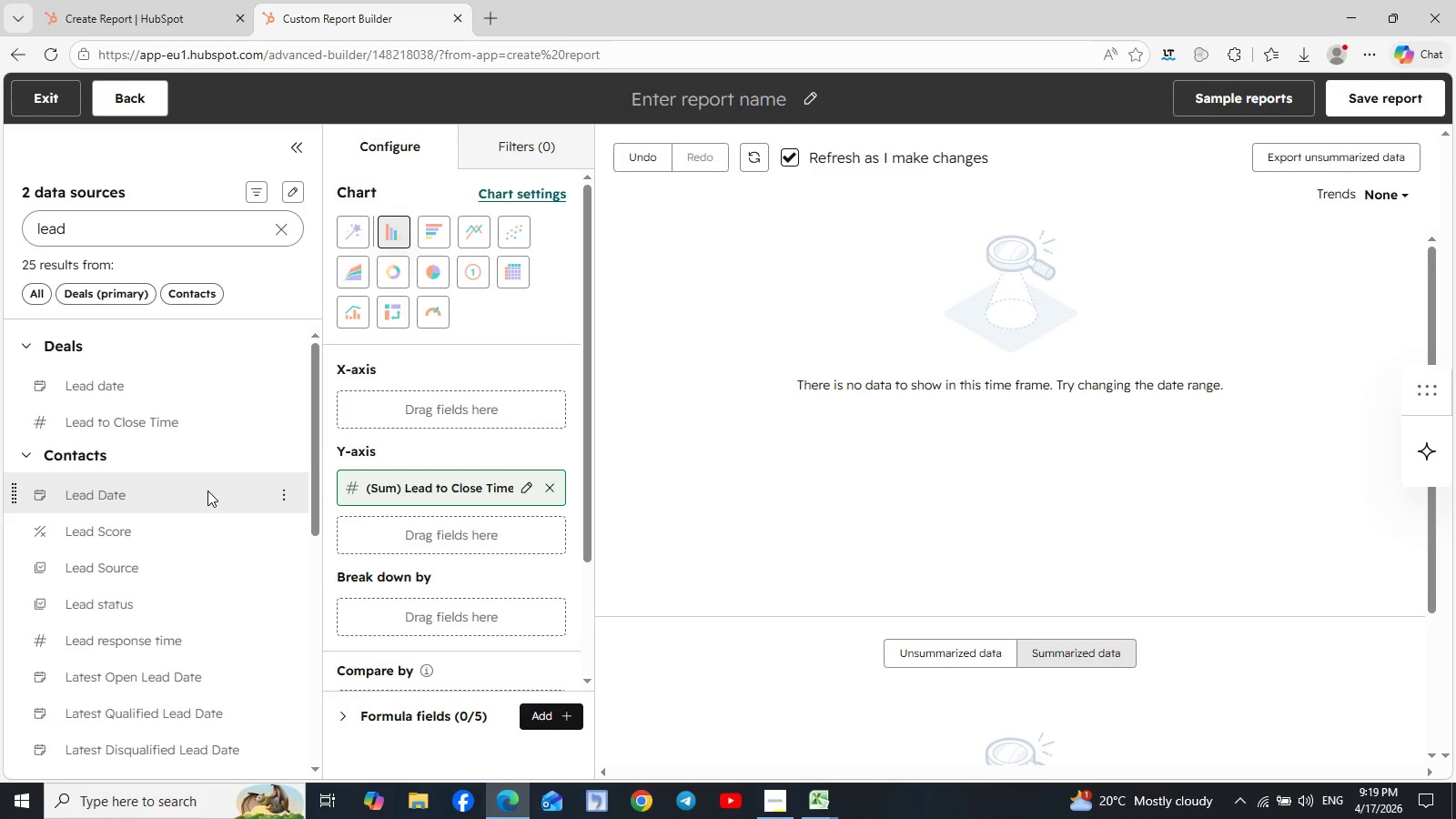 
wait(47.72)
 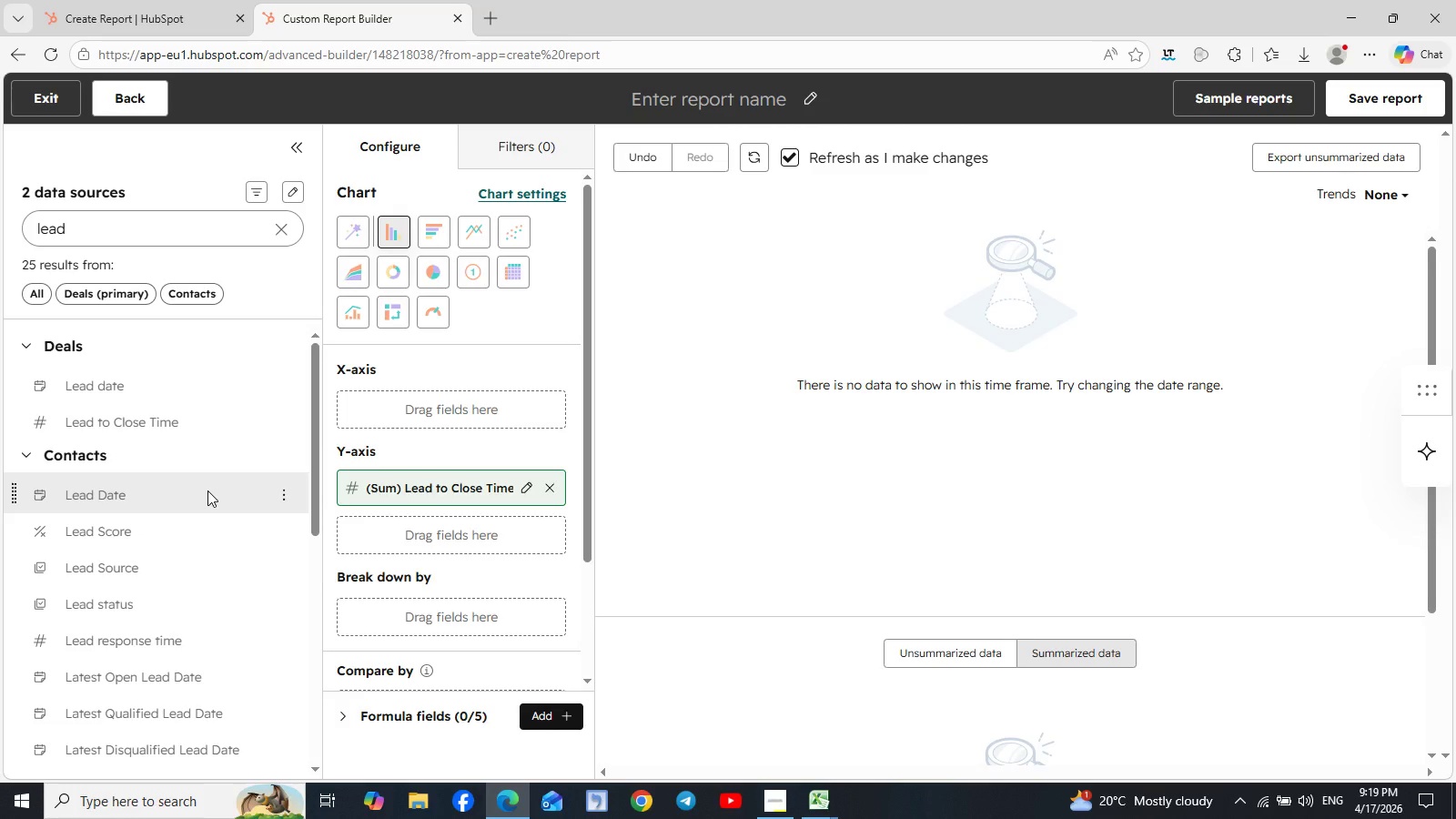 
left_click([538, 144])
 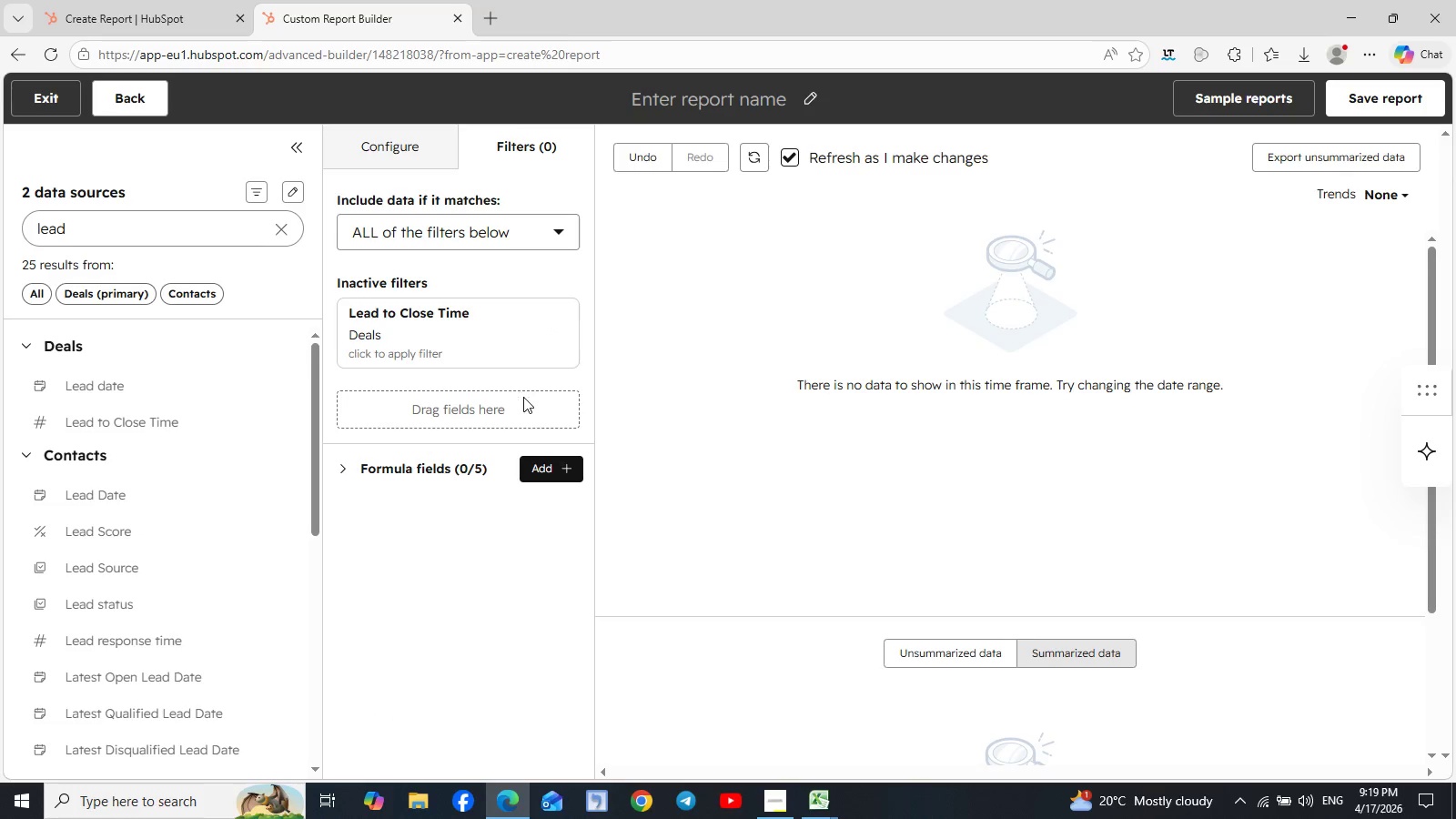 
wait(9.83)
 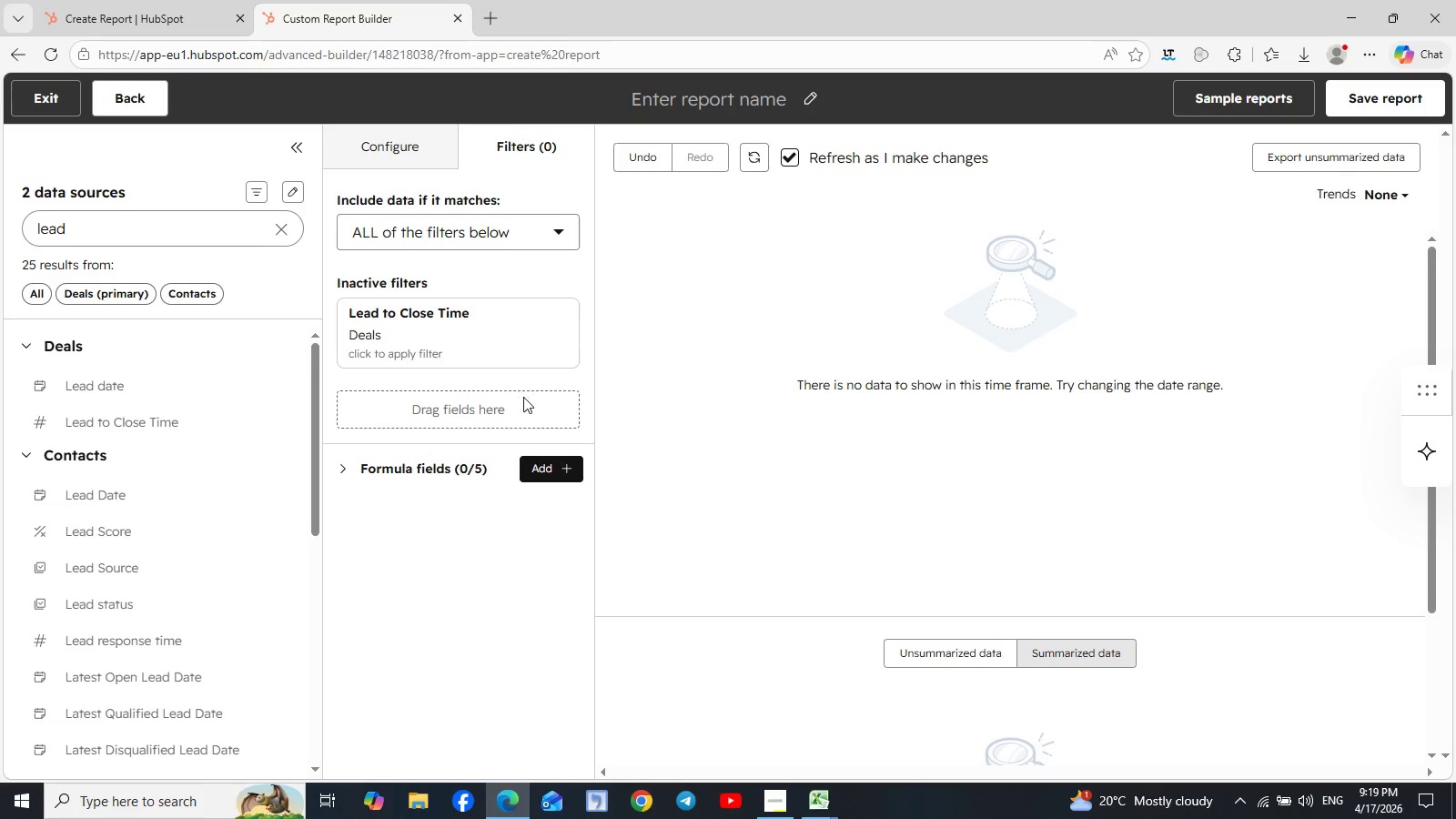 
left_click([130, 233])
 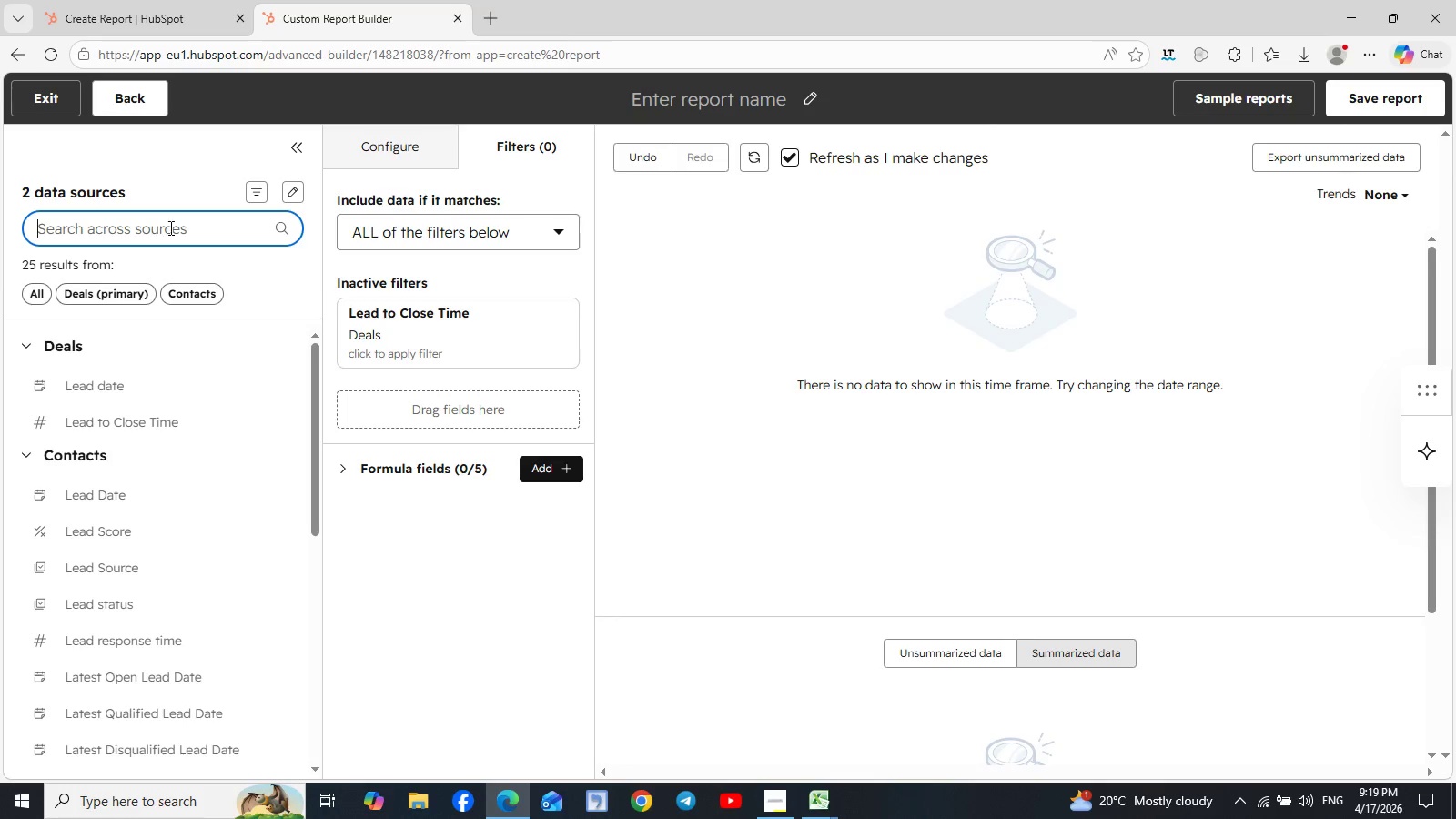 
left_click([158, 227])
 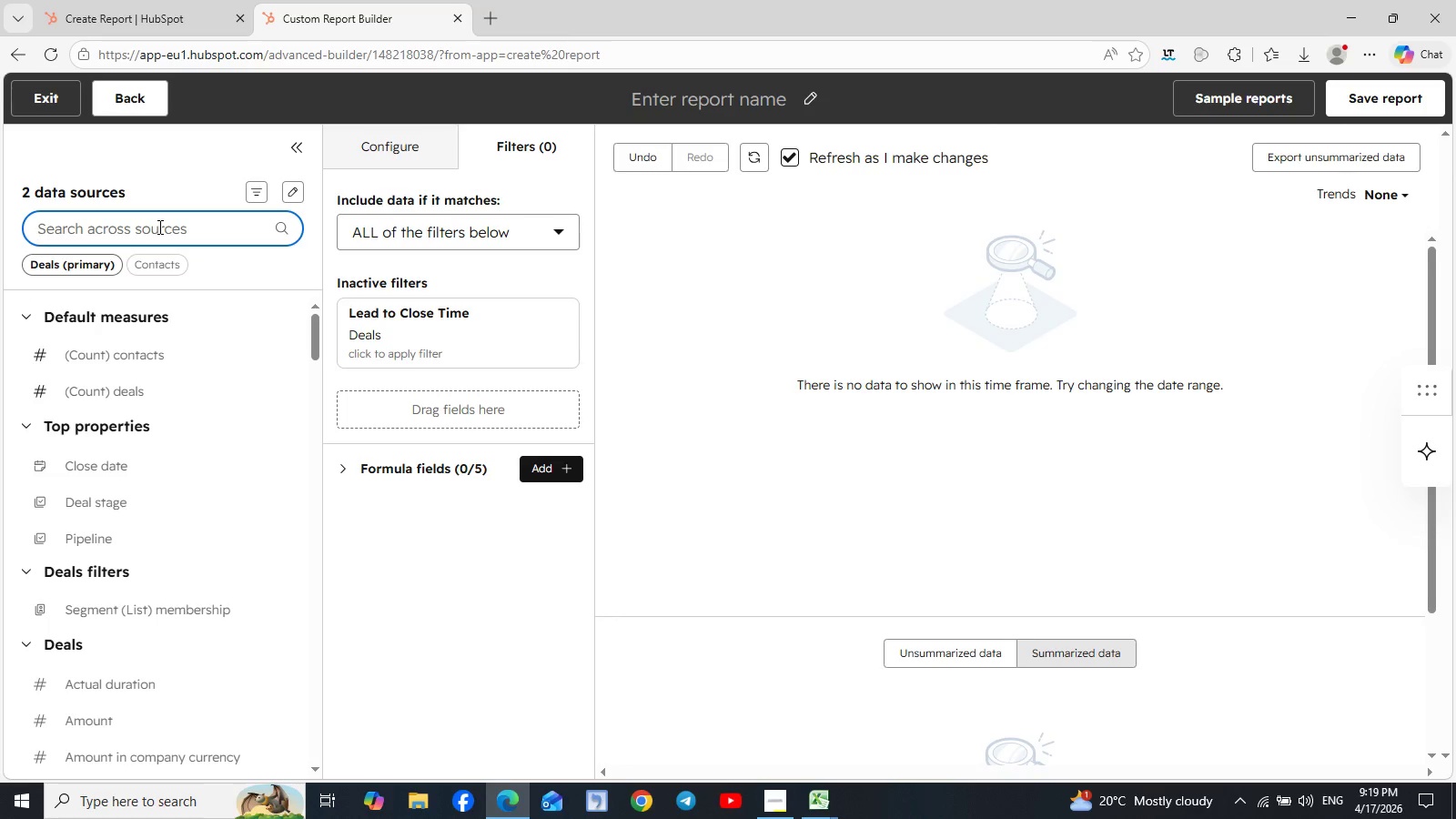 
type(cam)
 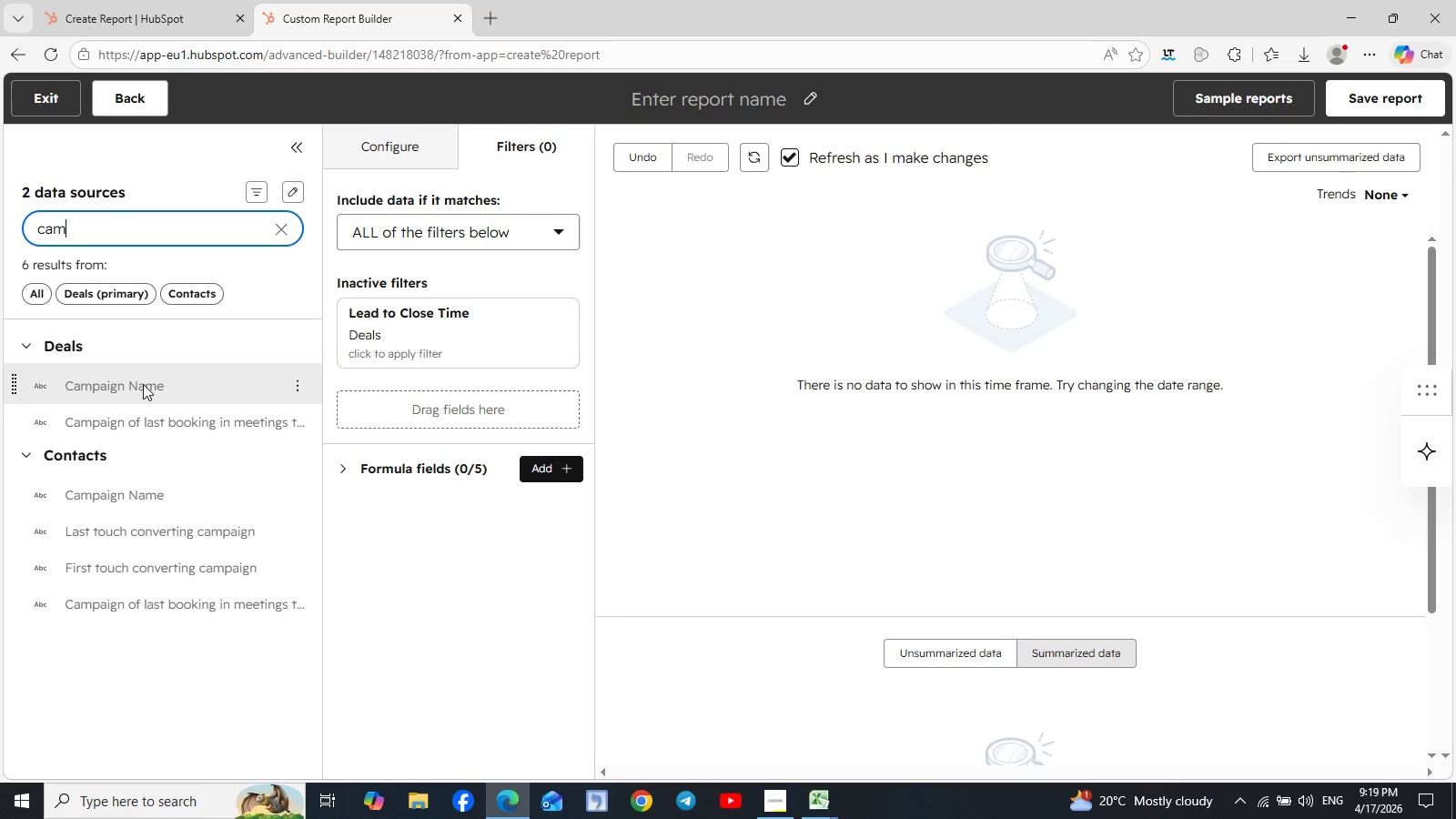 
left_click_drag(start_coordinate=[143, 384], to_coordinate=[363, 406])
 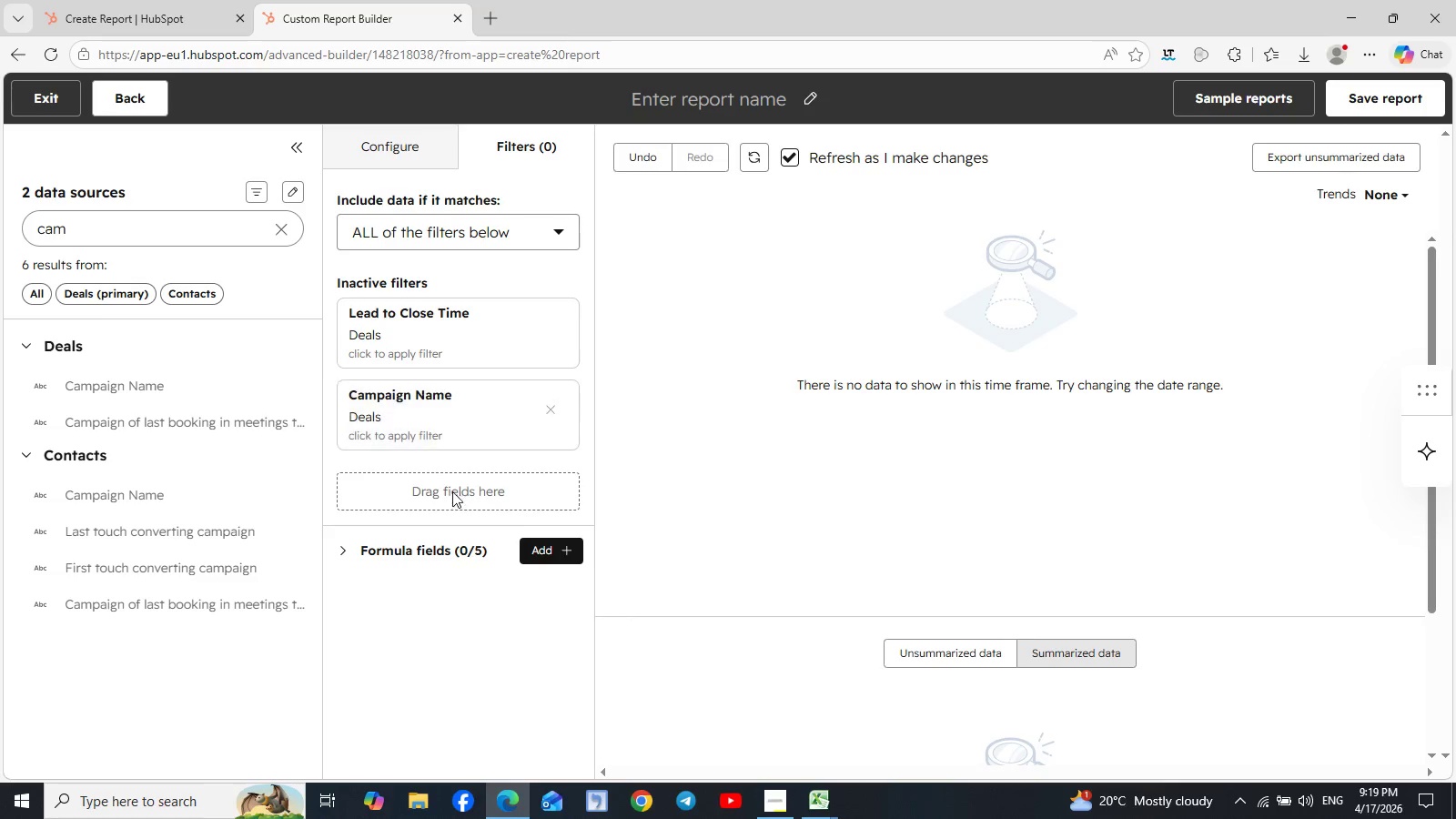 
mouse_move([446, 435])
 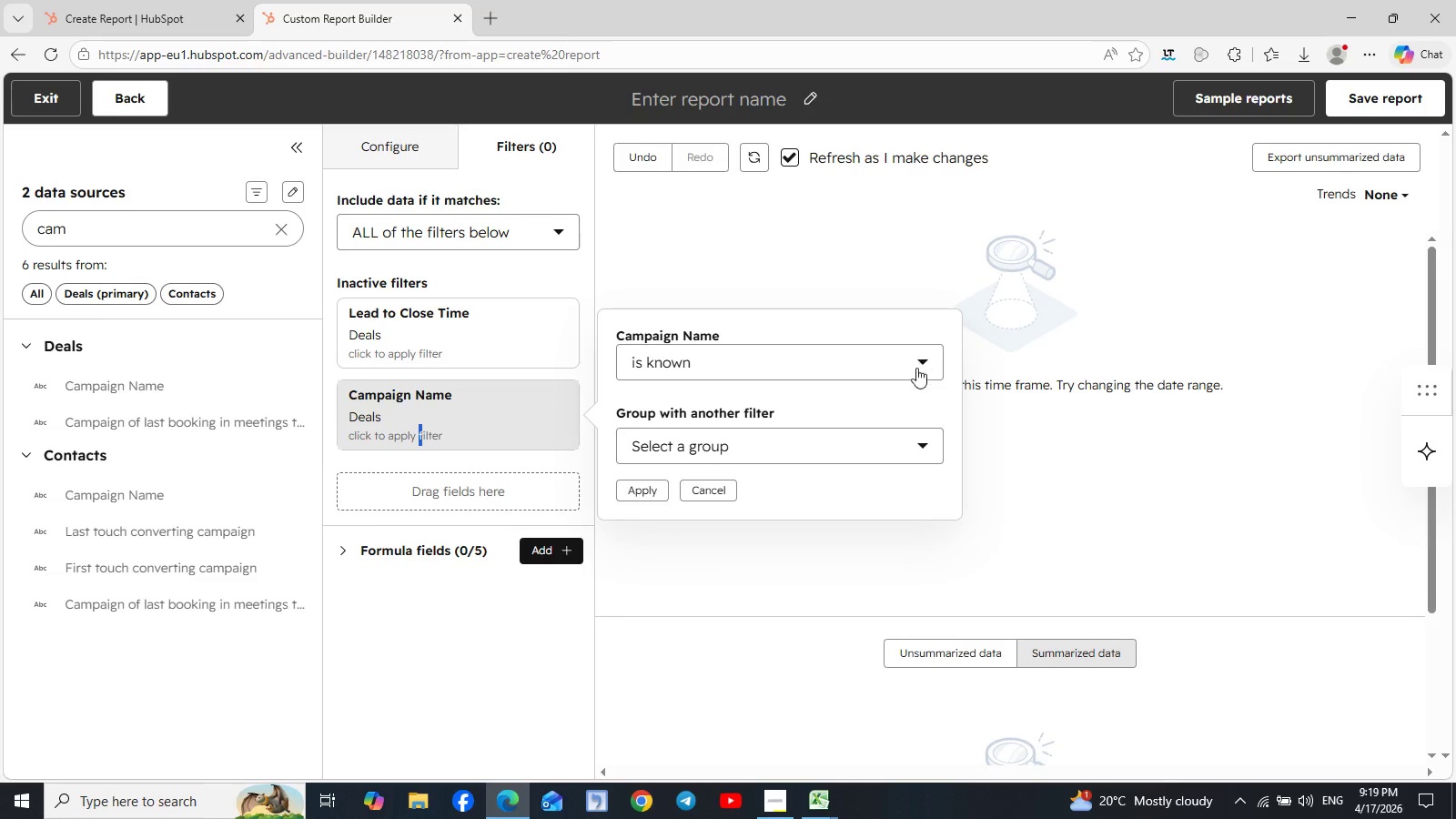 
wait(6.17)
 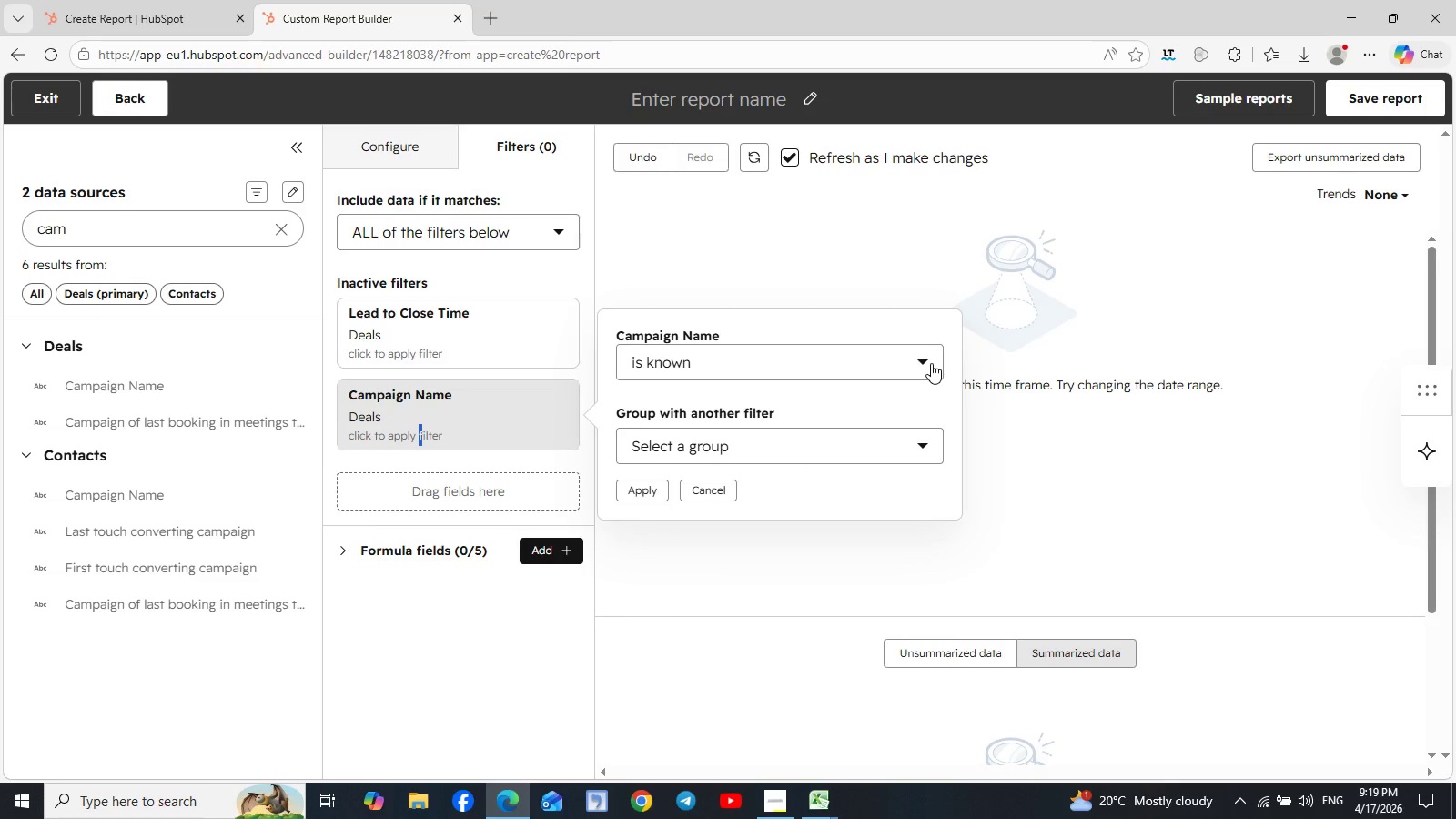 
left_click([925, 363])
 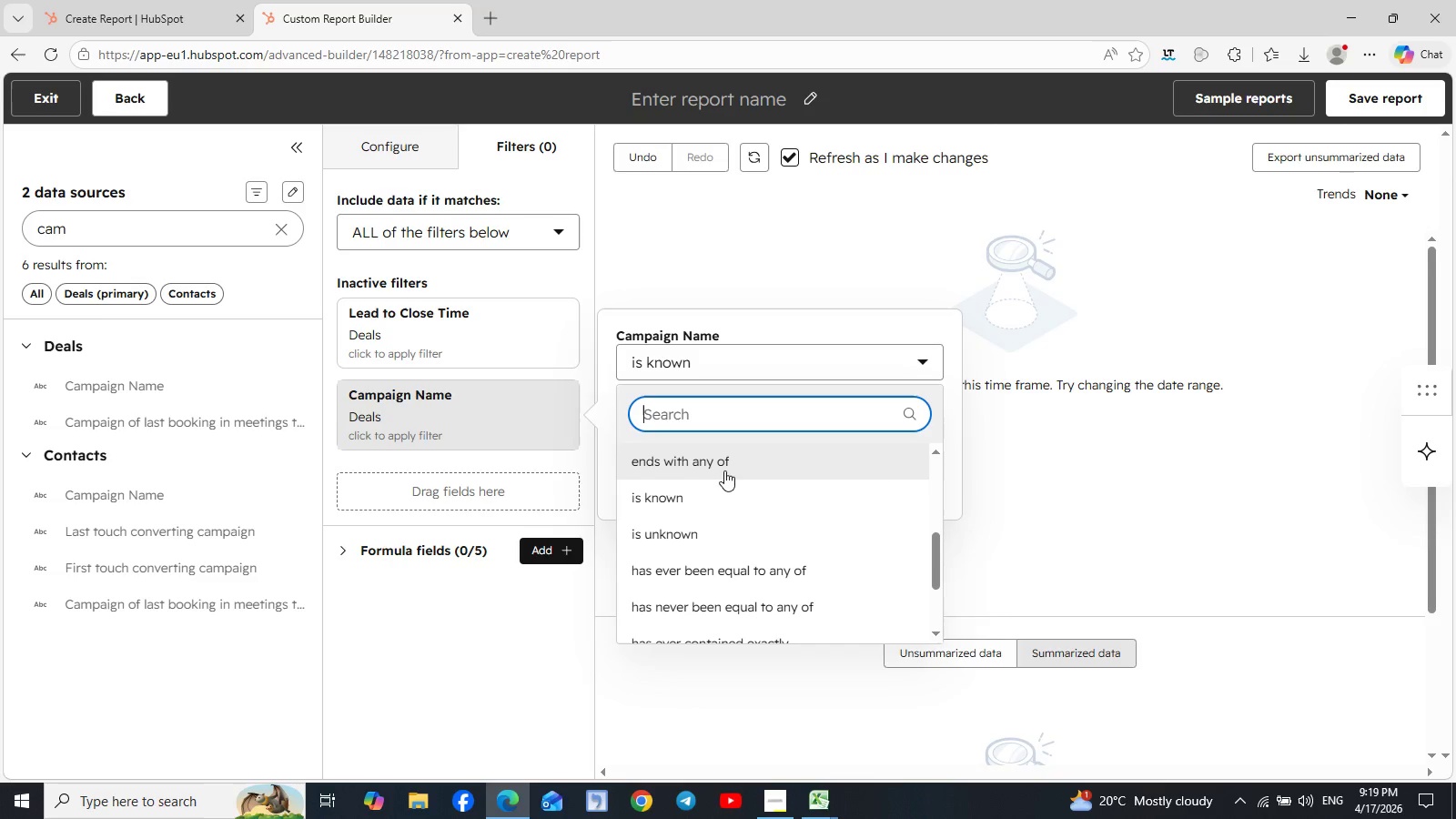 
scroll: coordinate [736, 473], scroll_direction: none, amount: 0.0
 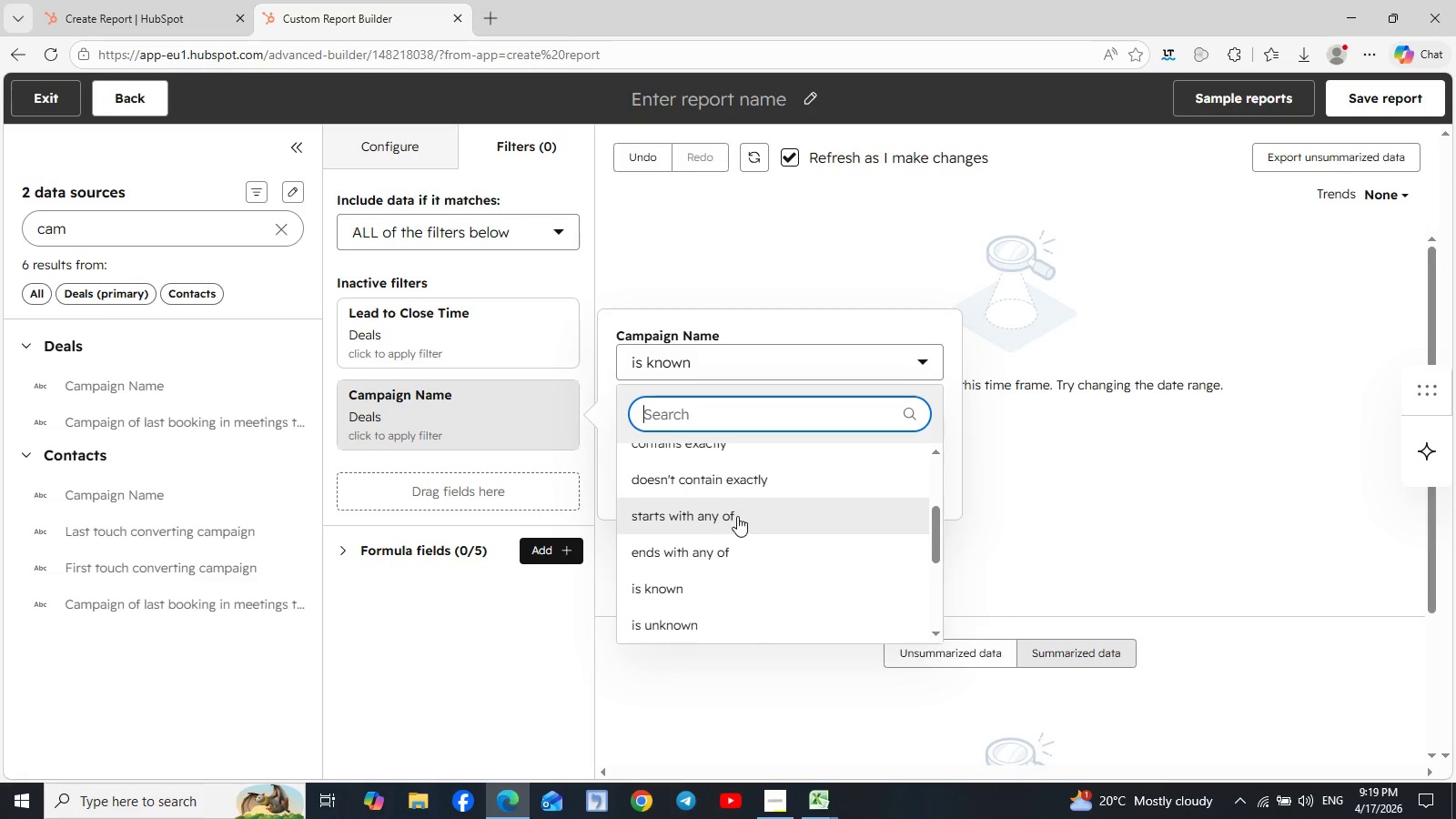 
scroll: coordinate [738, 515], scroll_direction: up, amount: 2.0
 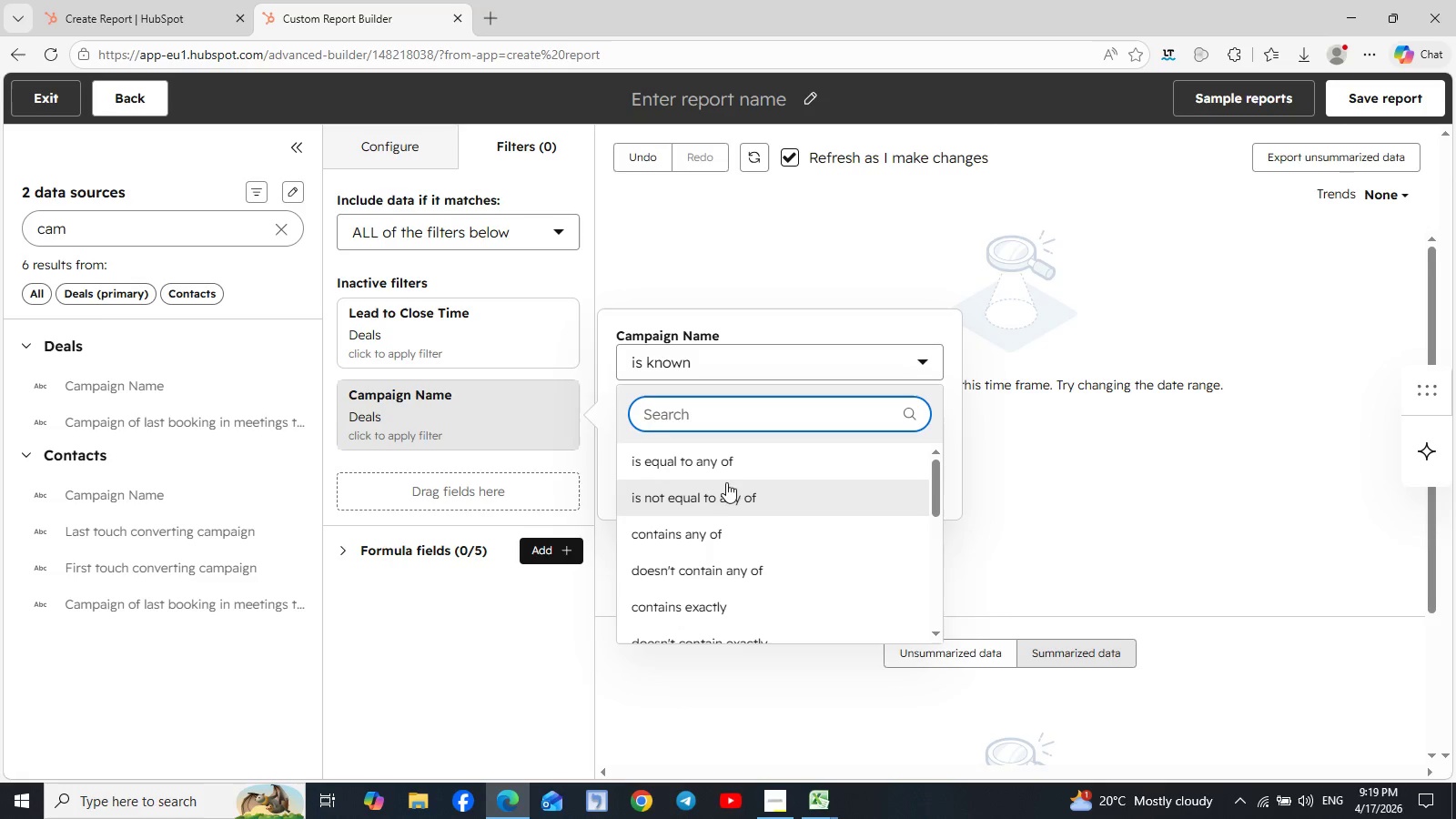 
left_click([728, 467])
 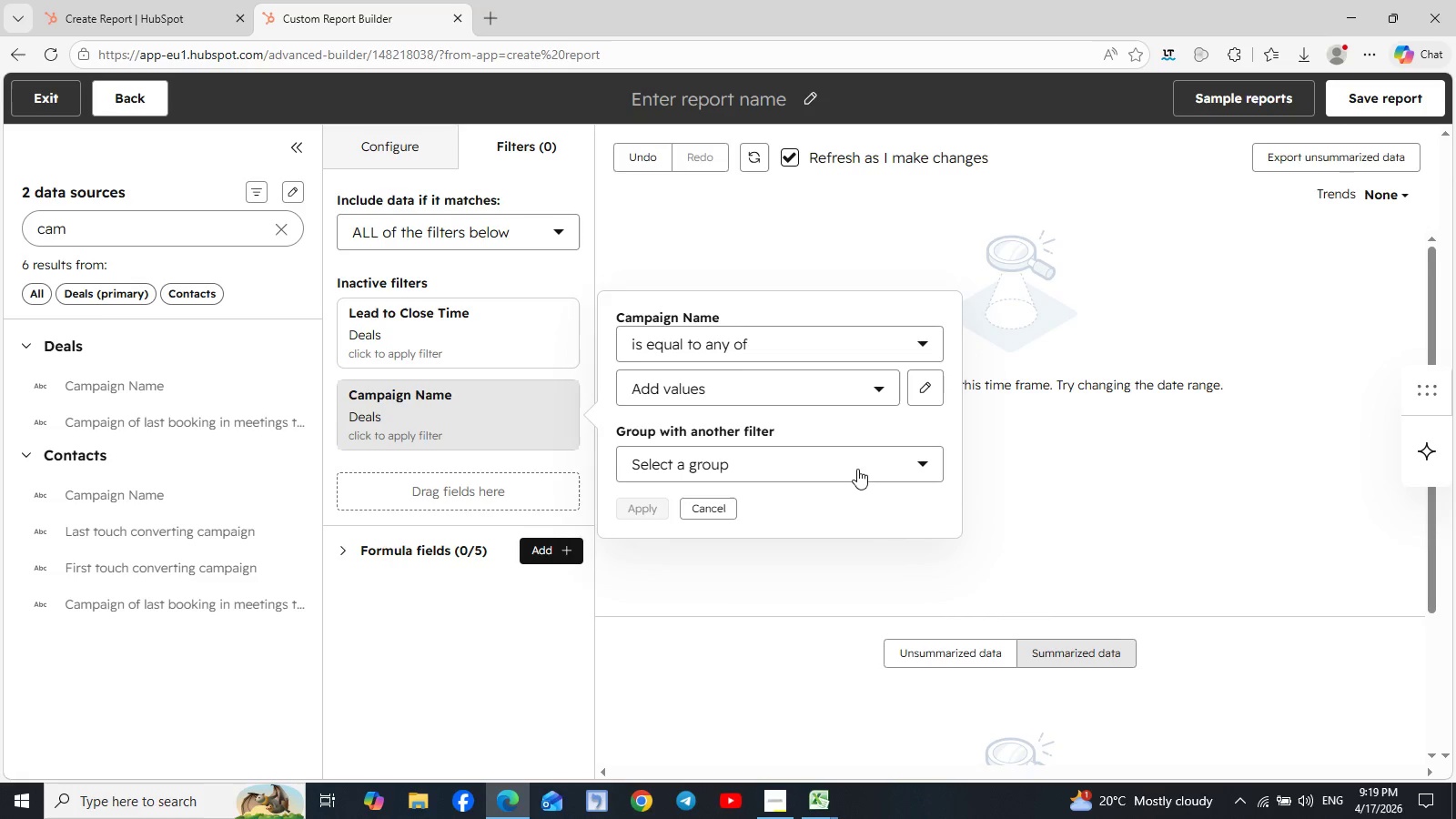 
left_click([858, 469])
 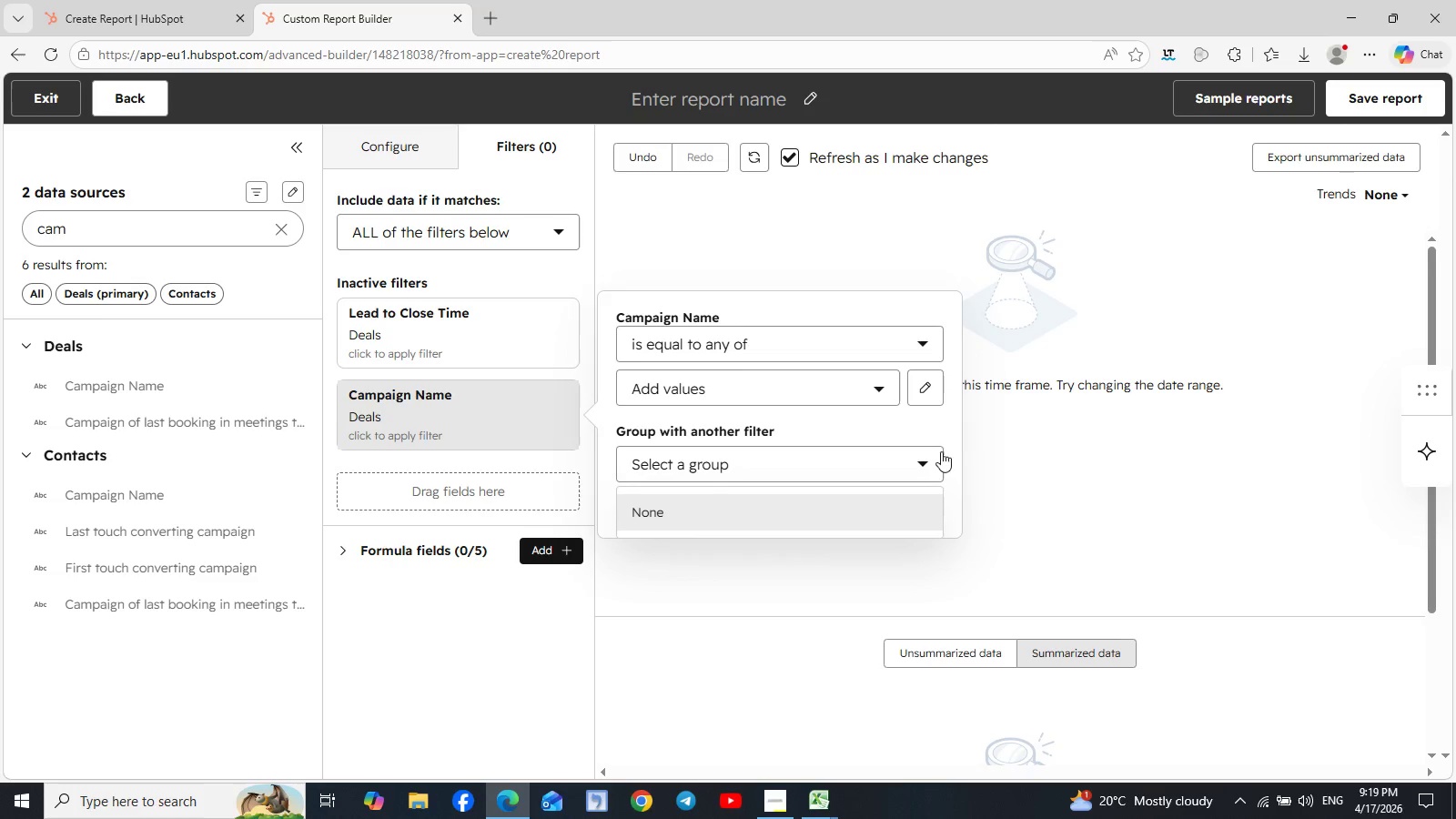 
left_click([985, 428])
 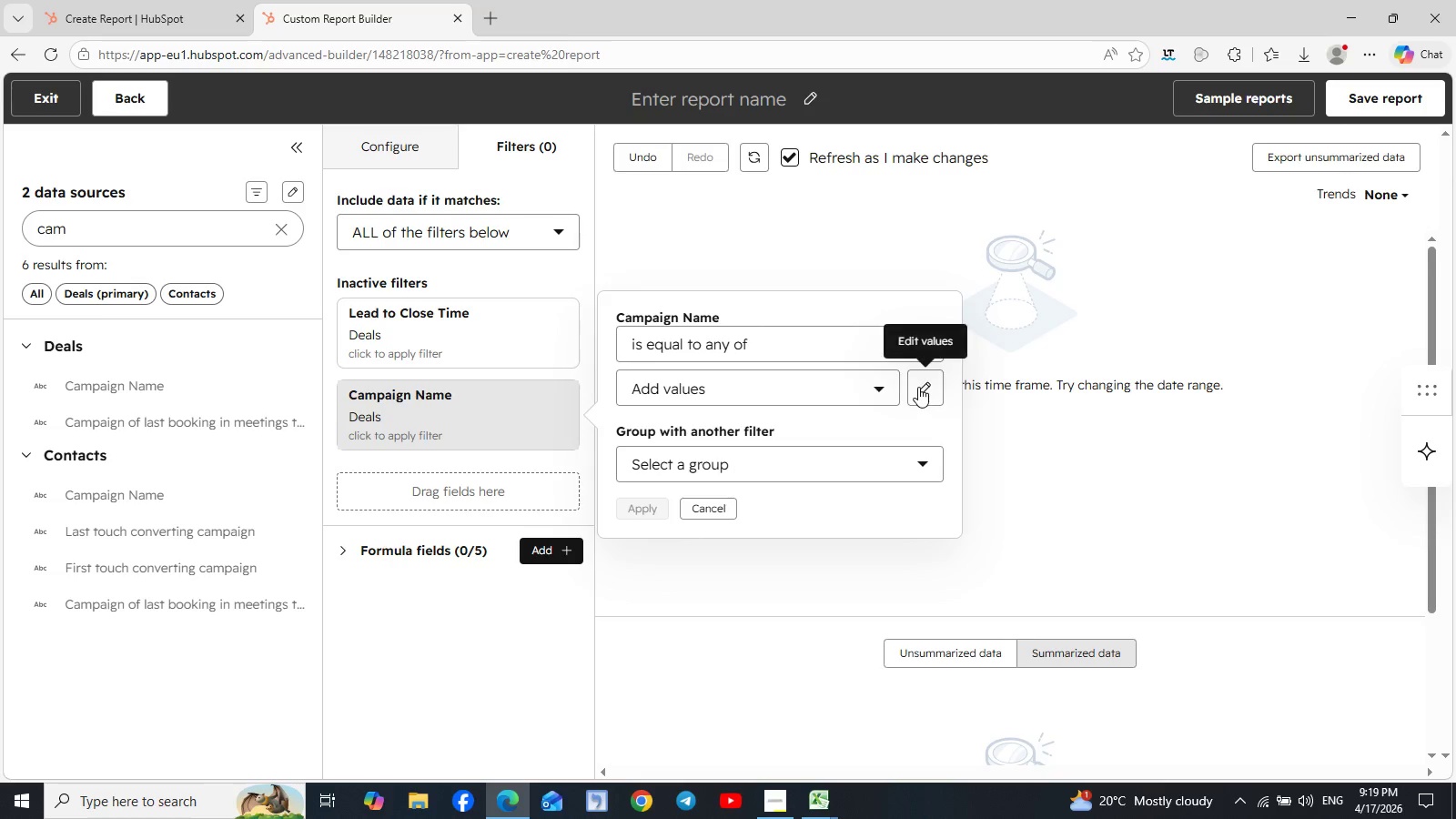 
left_click([918, 387])
 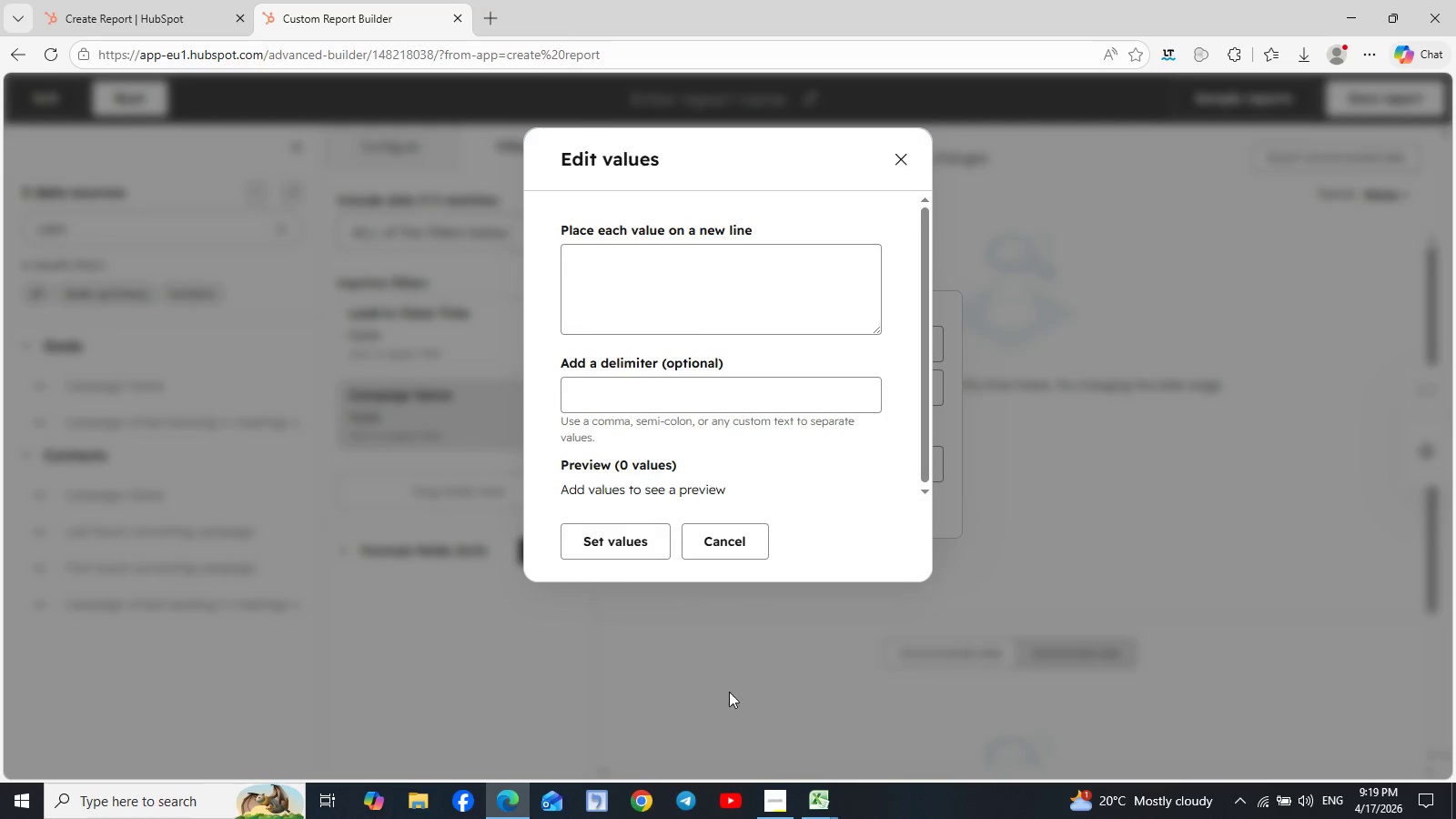 
left_click([824, 813])
 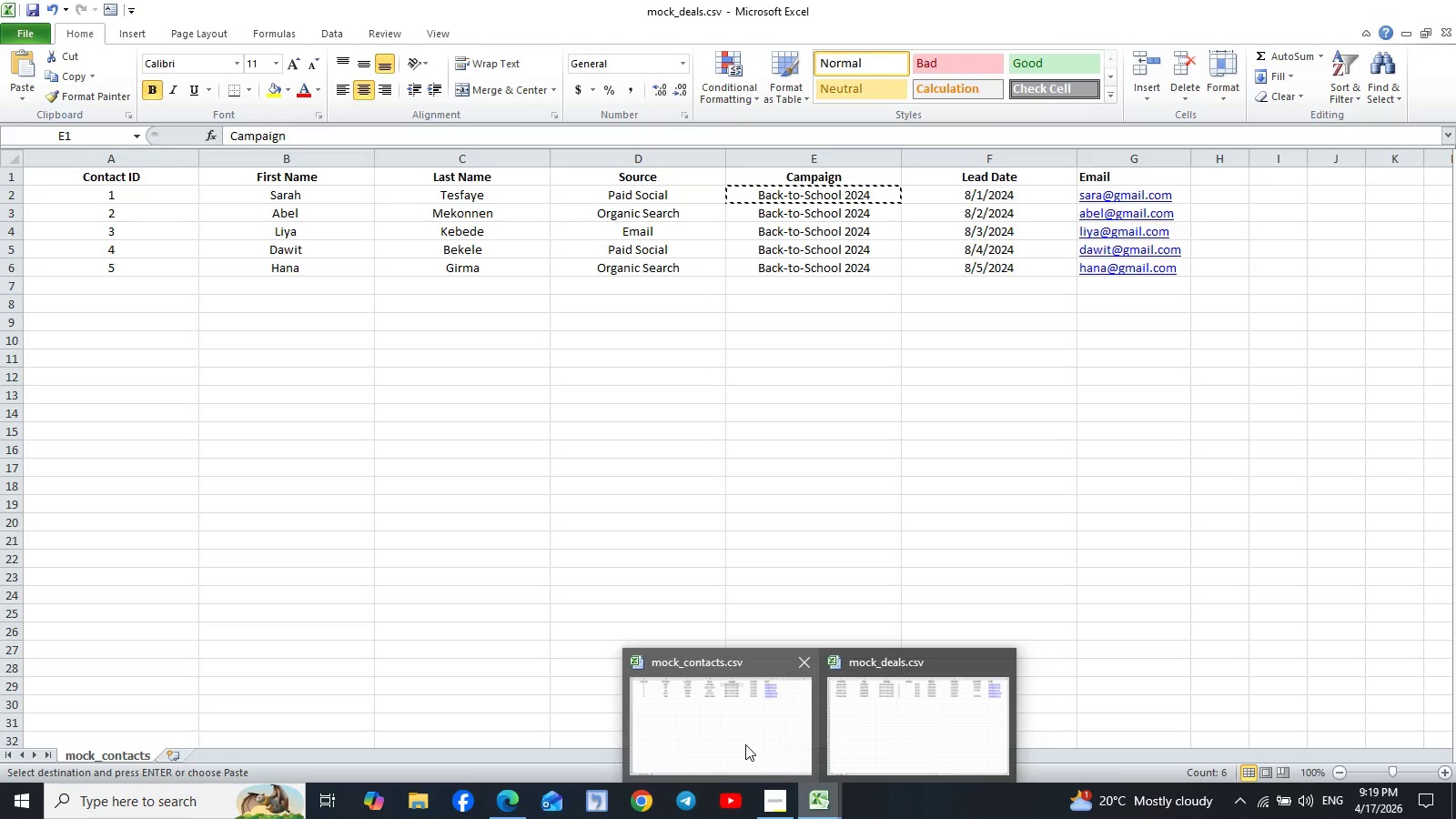 
left_click([745, 744])
 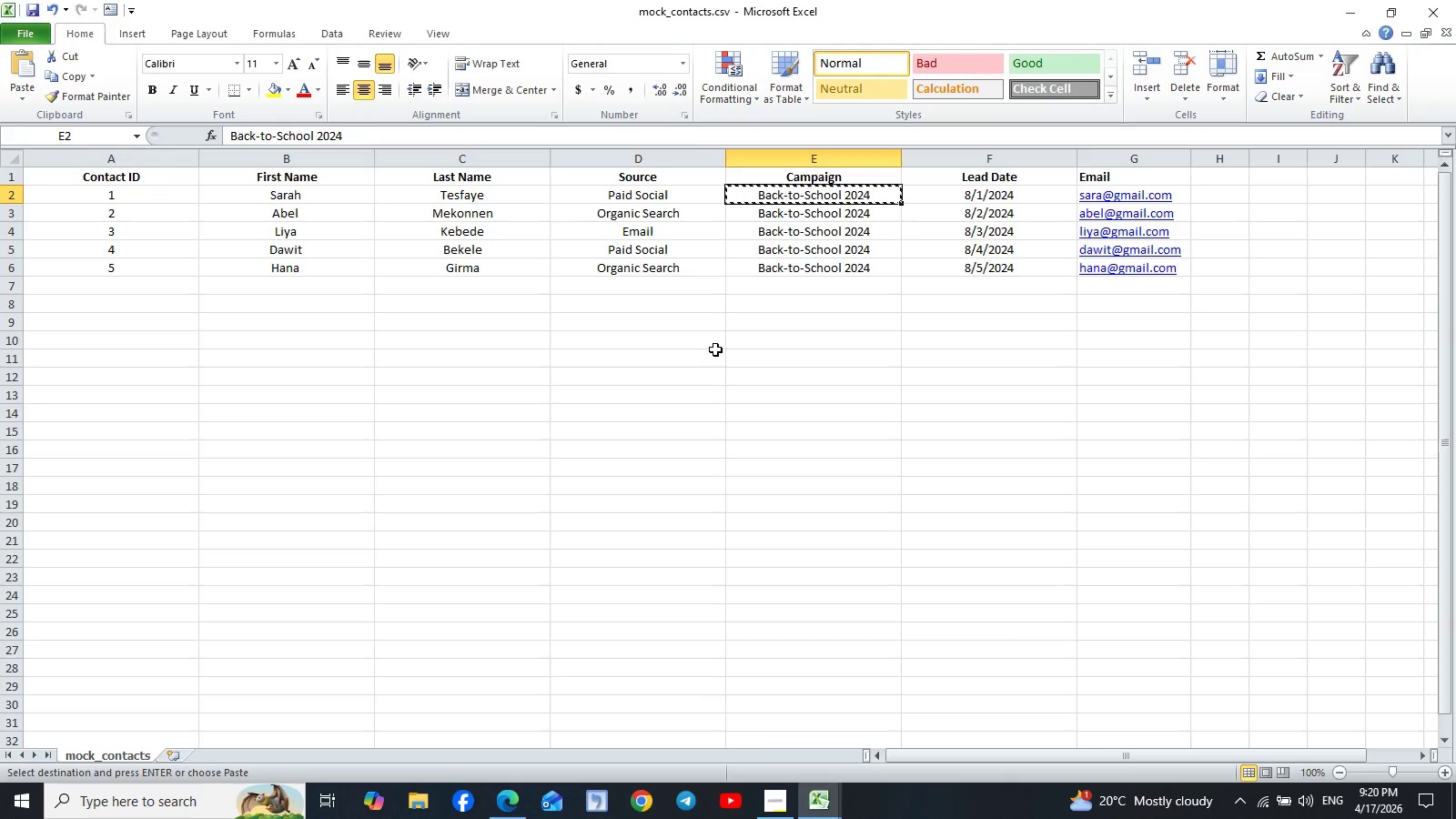 
key(Control+C)
 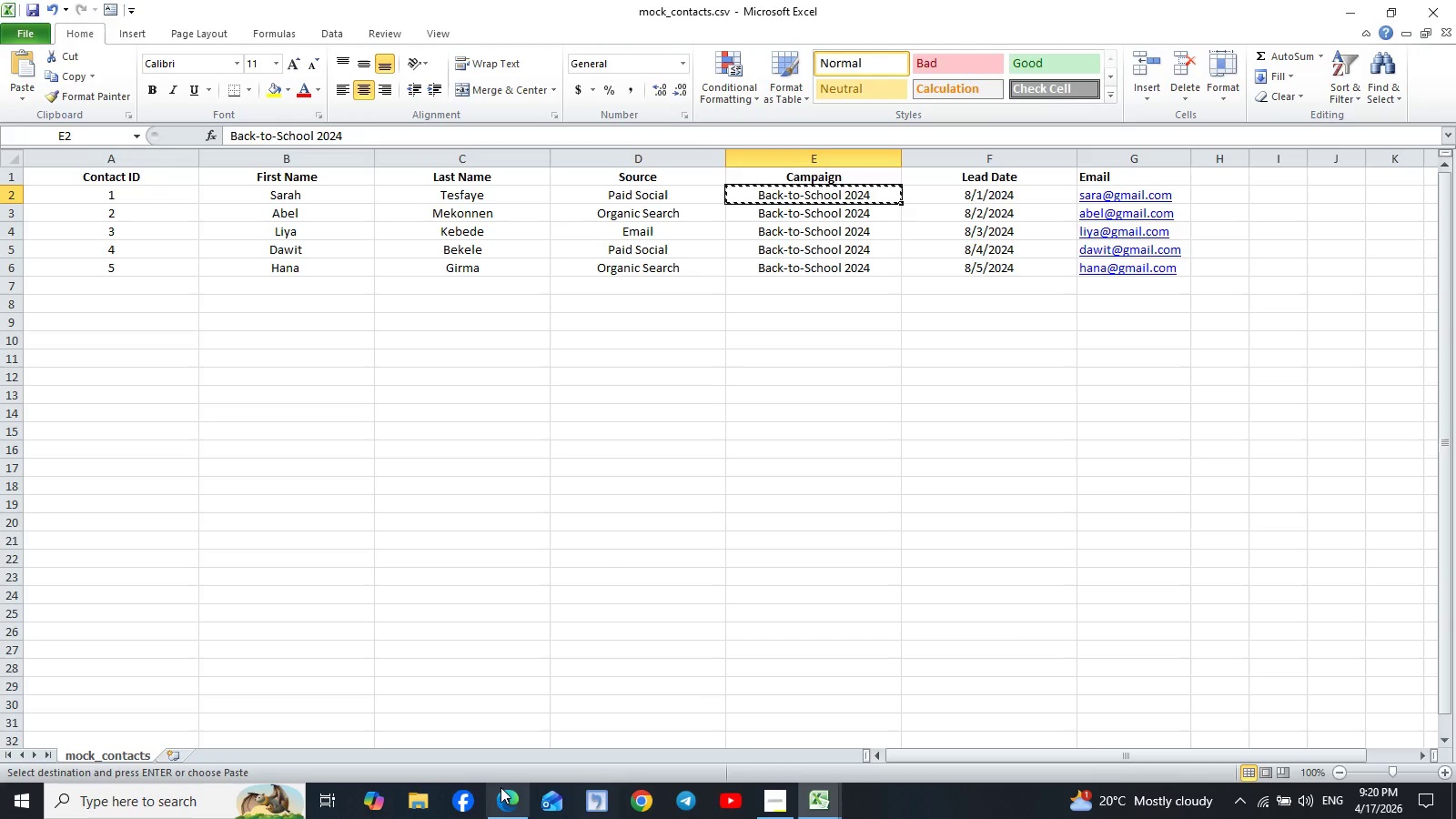 
left_click([503, 804])
 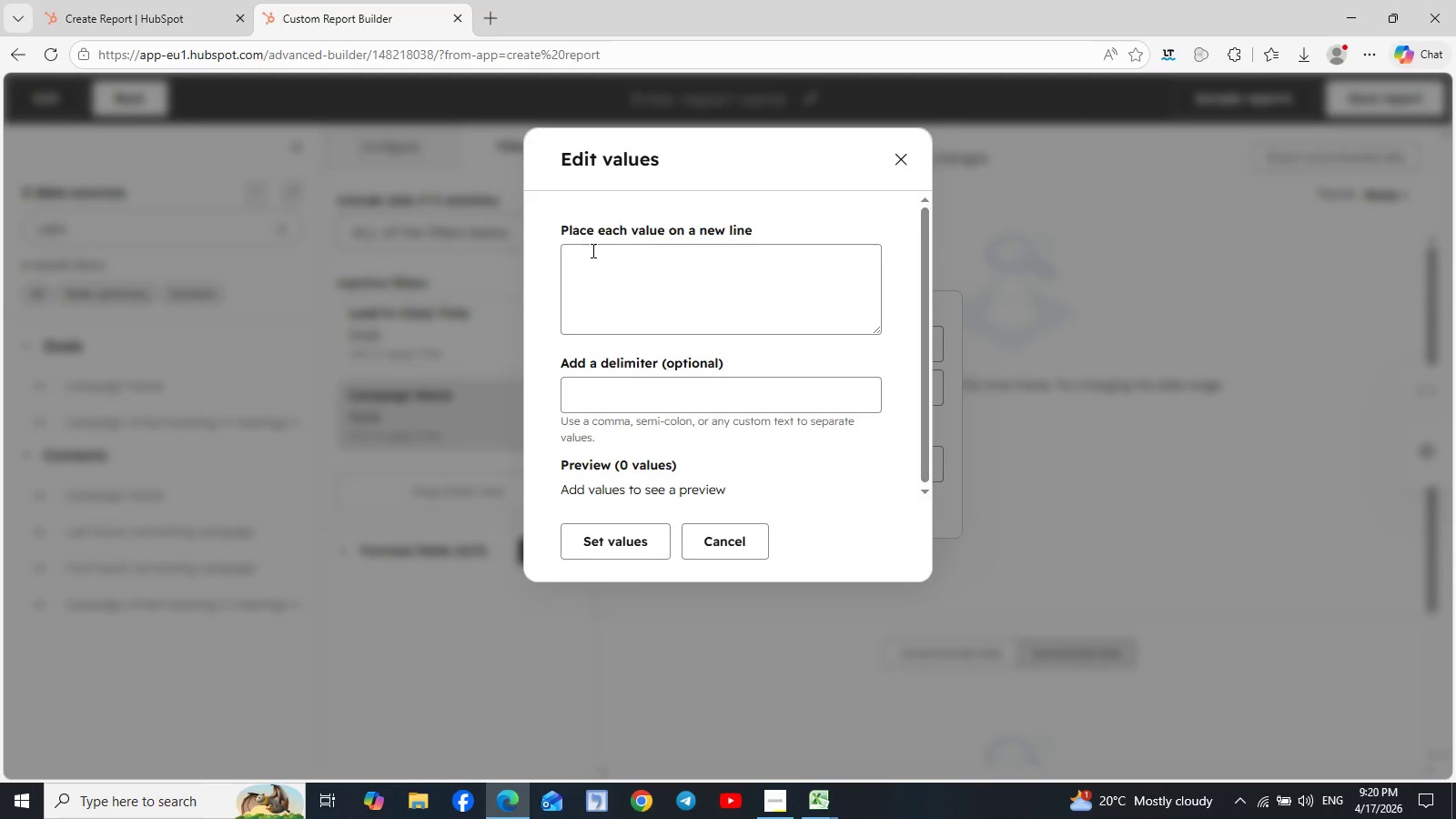 
left_click([593, 252])
 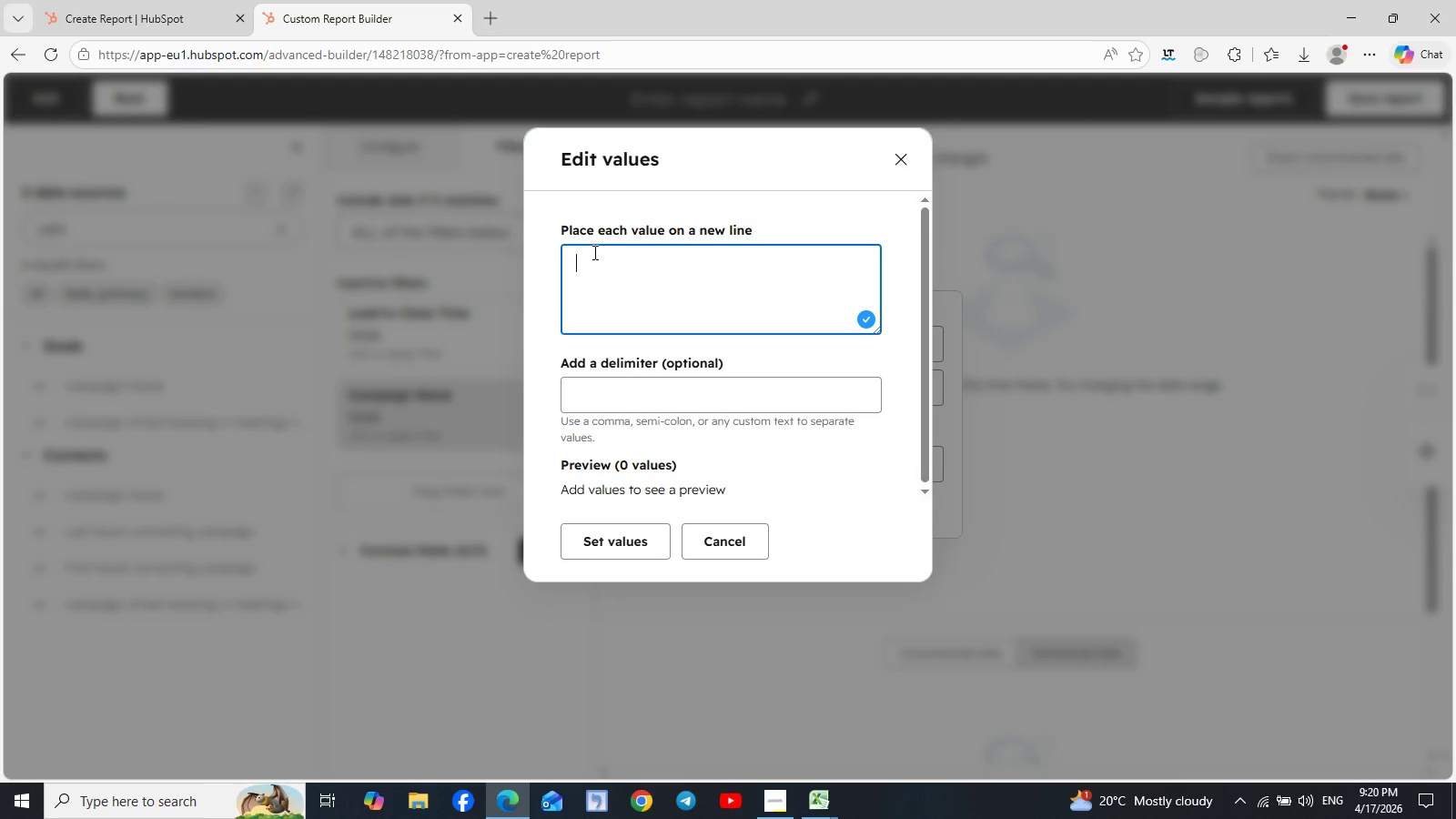 
key(Control+V)
 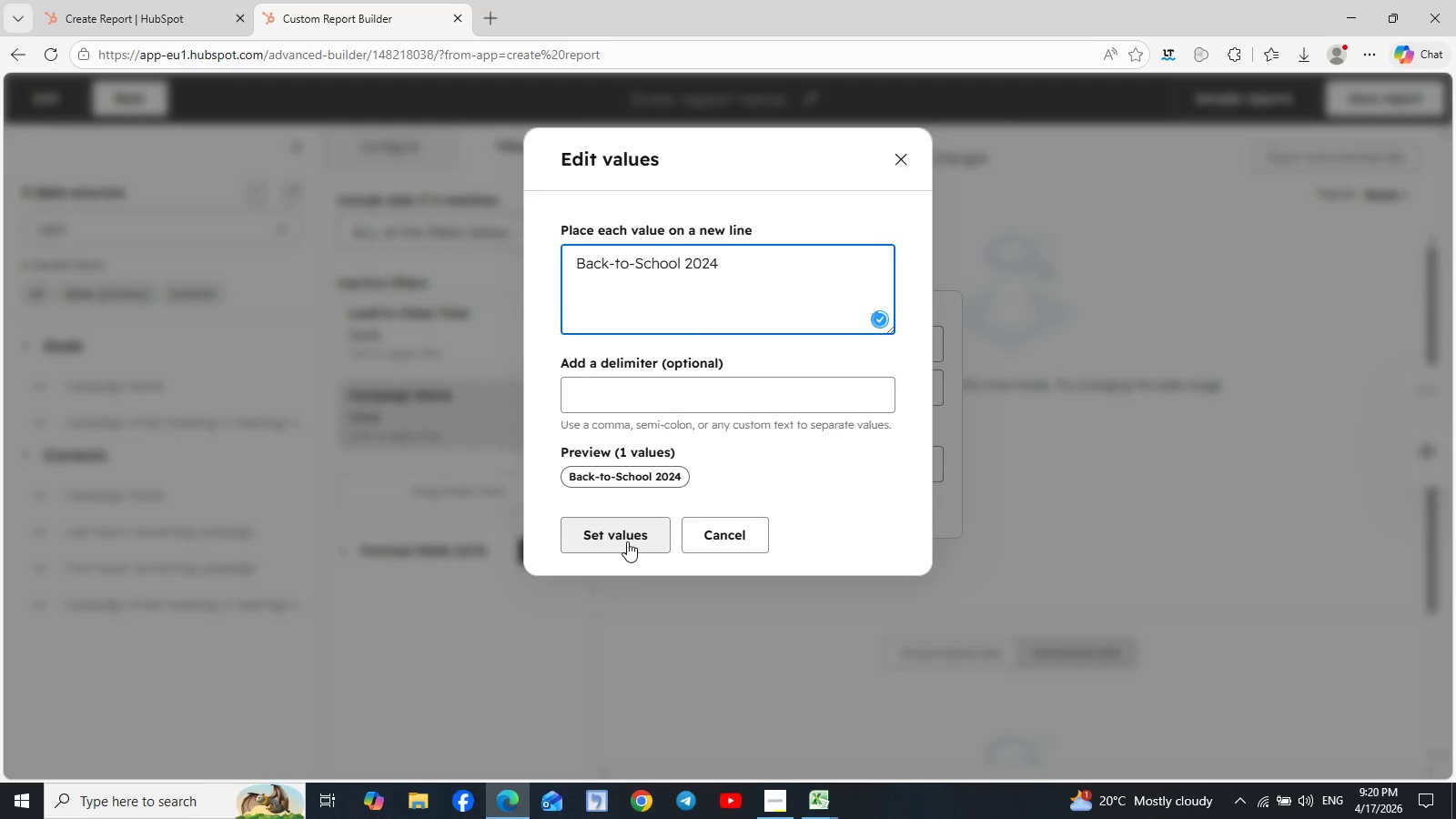 
left_click([626, 542])
 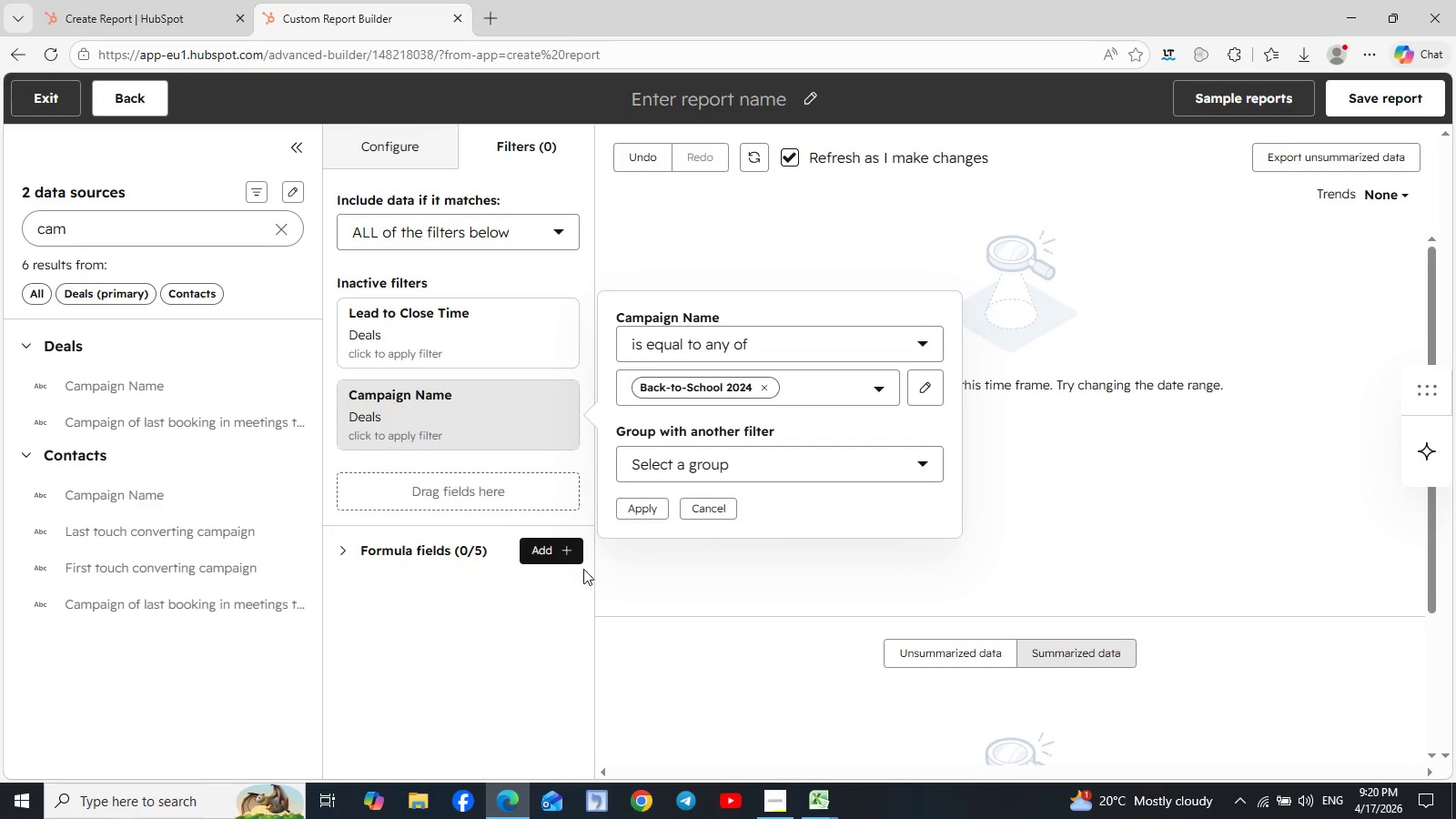 
left_click([642, 518])
 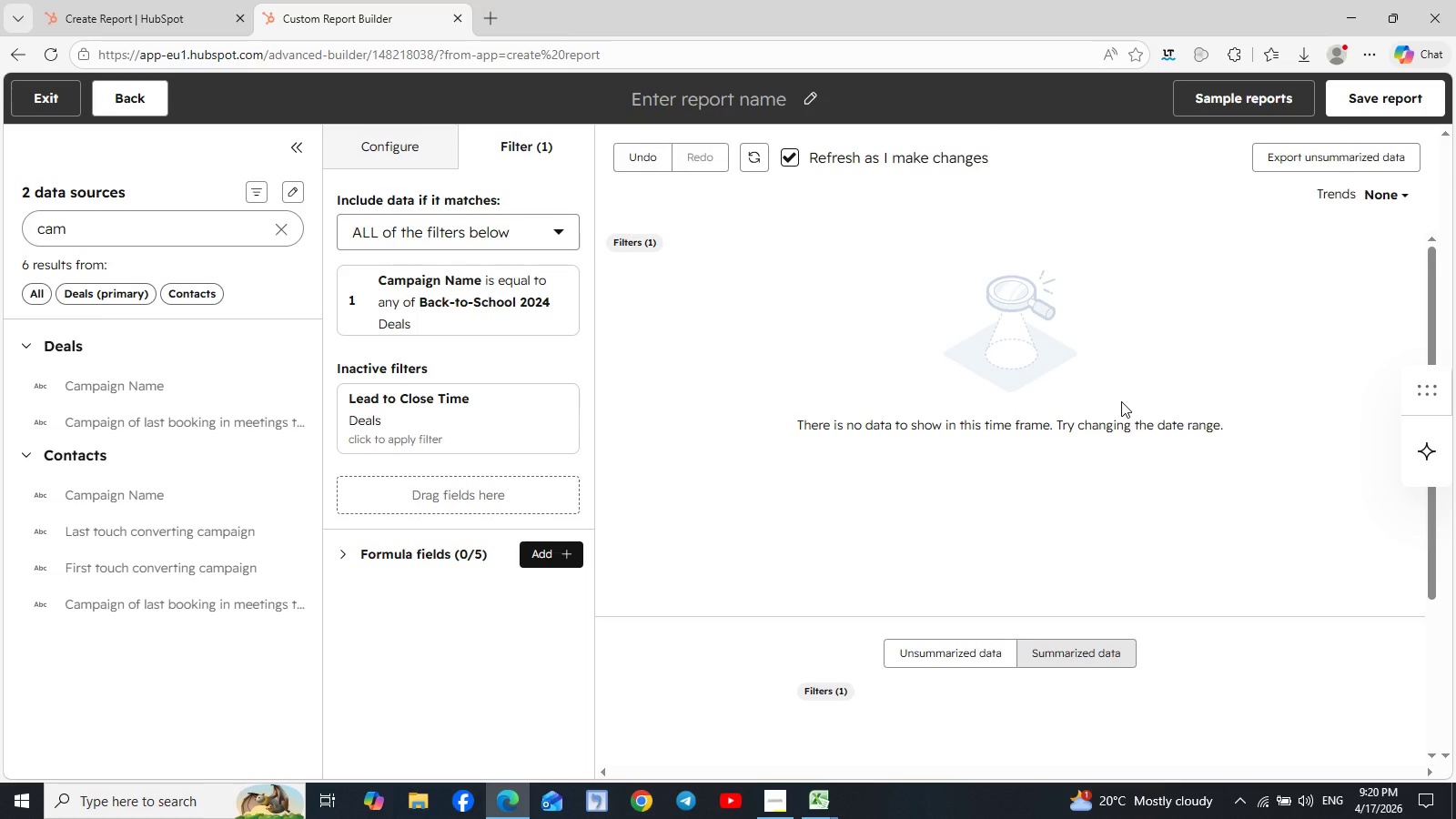 
wait(15.19)
 